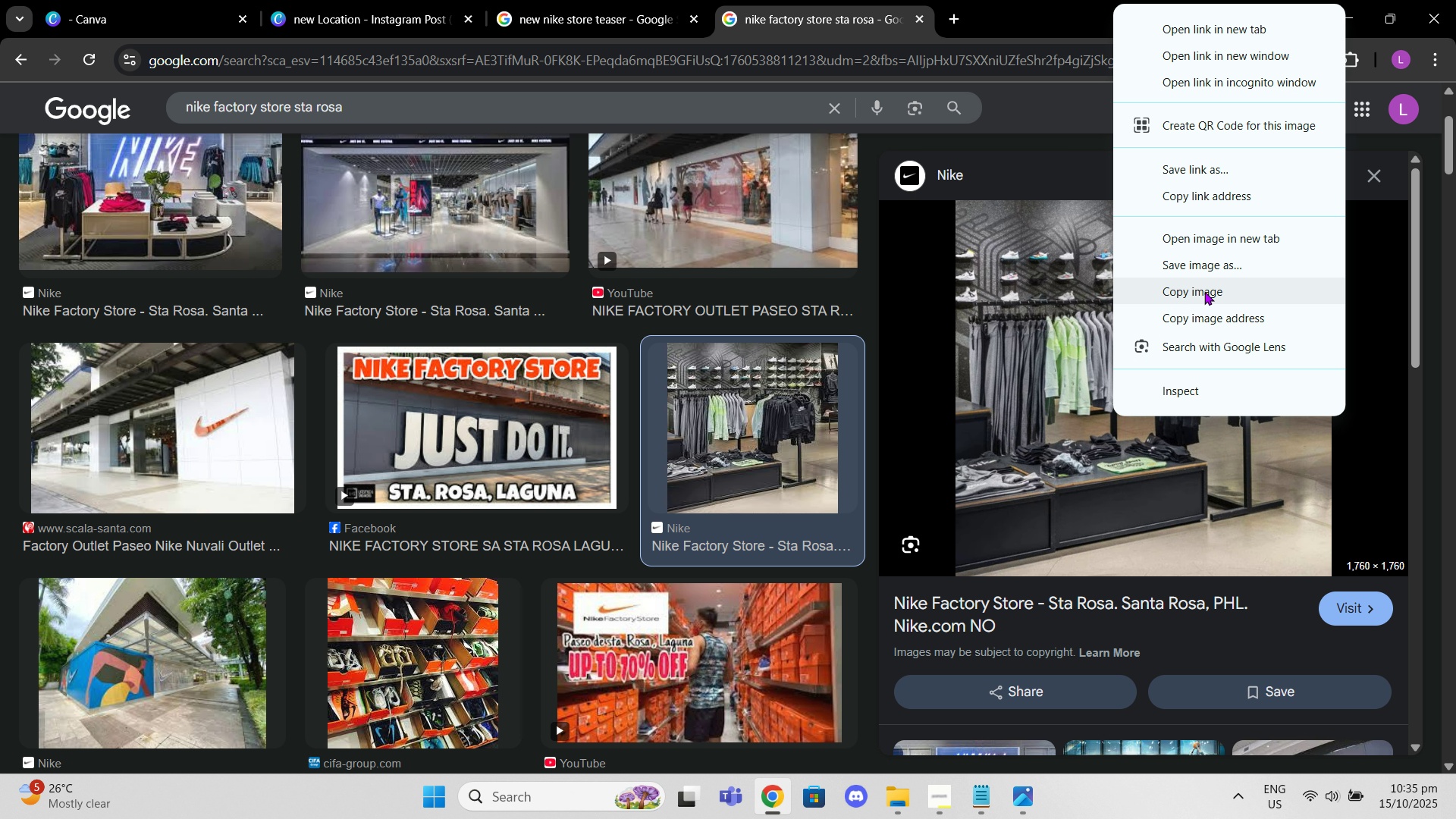 
left_click([1204, 291])
 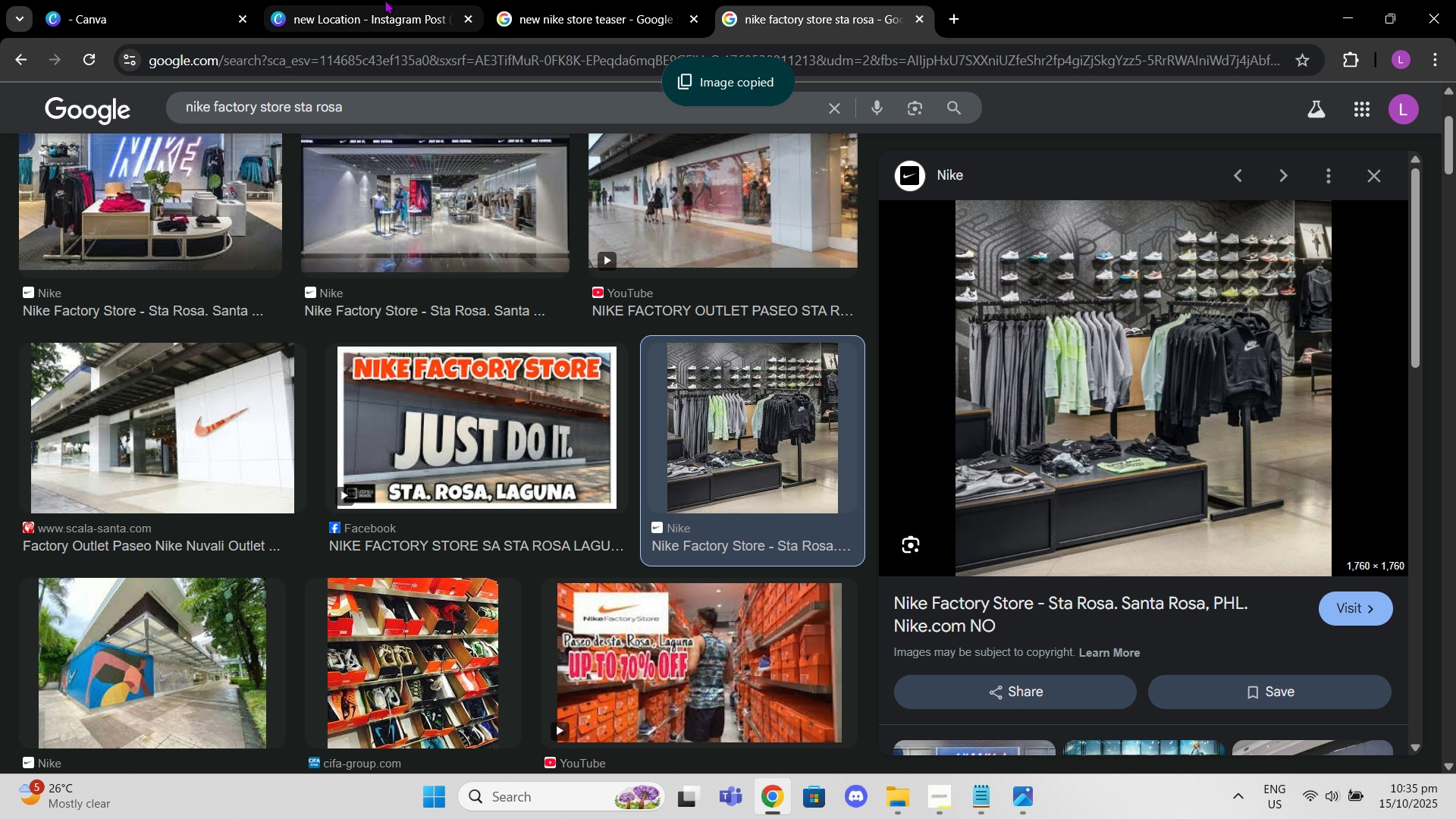 
left_click([384, 0])
 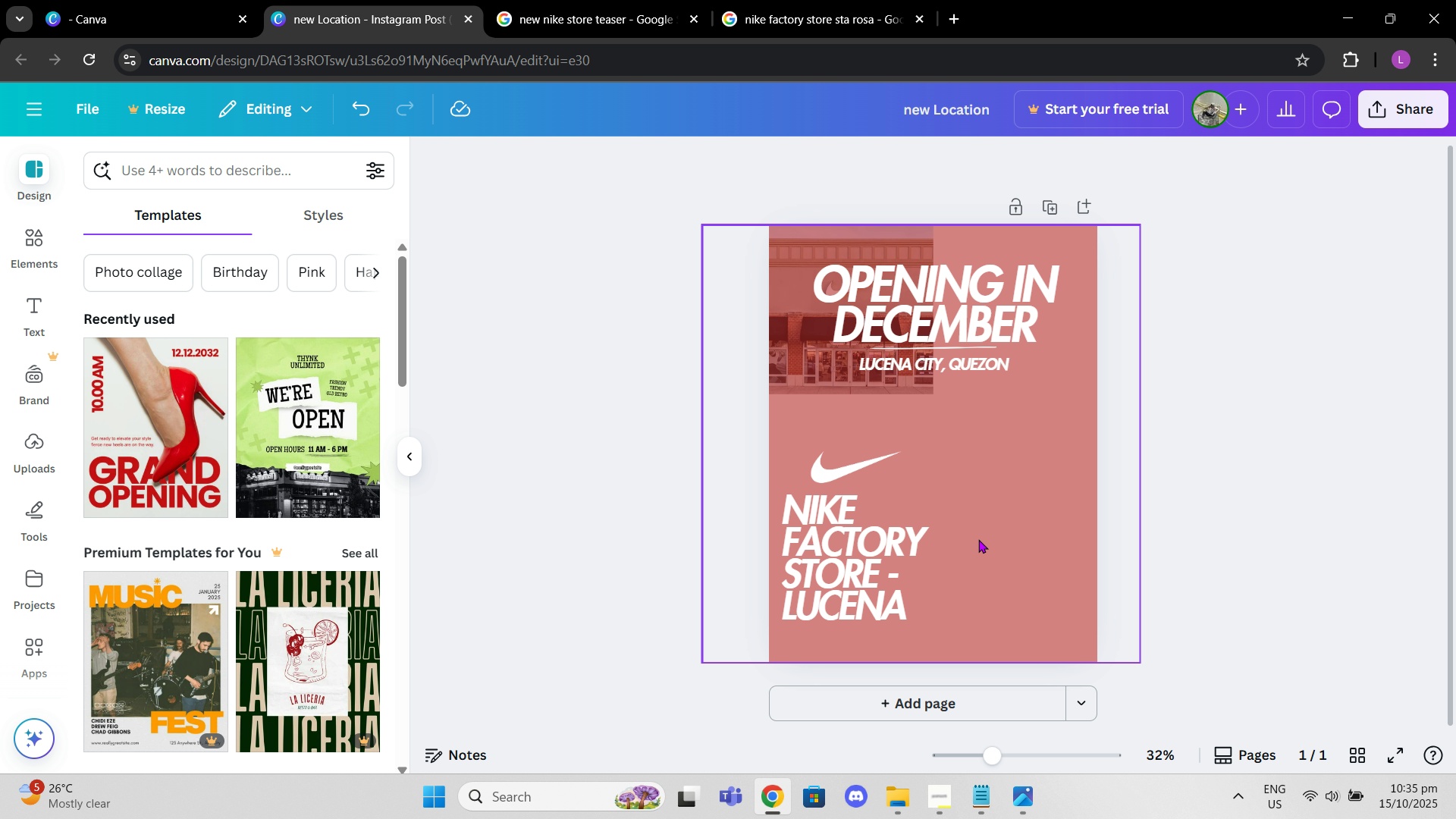 
key(Control+V)
 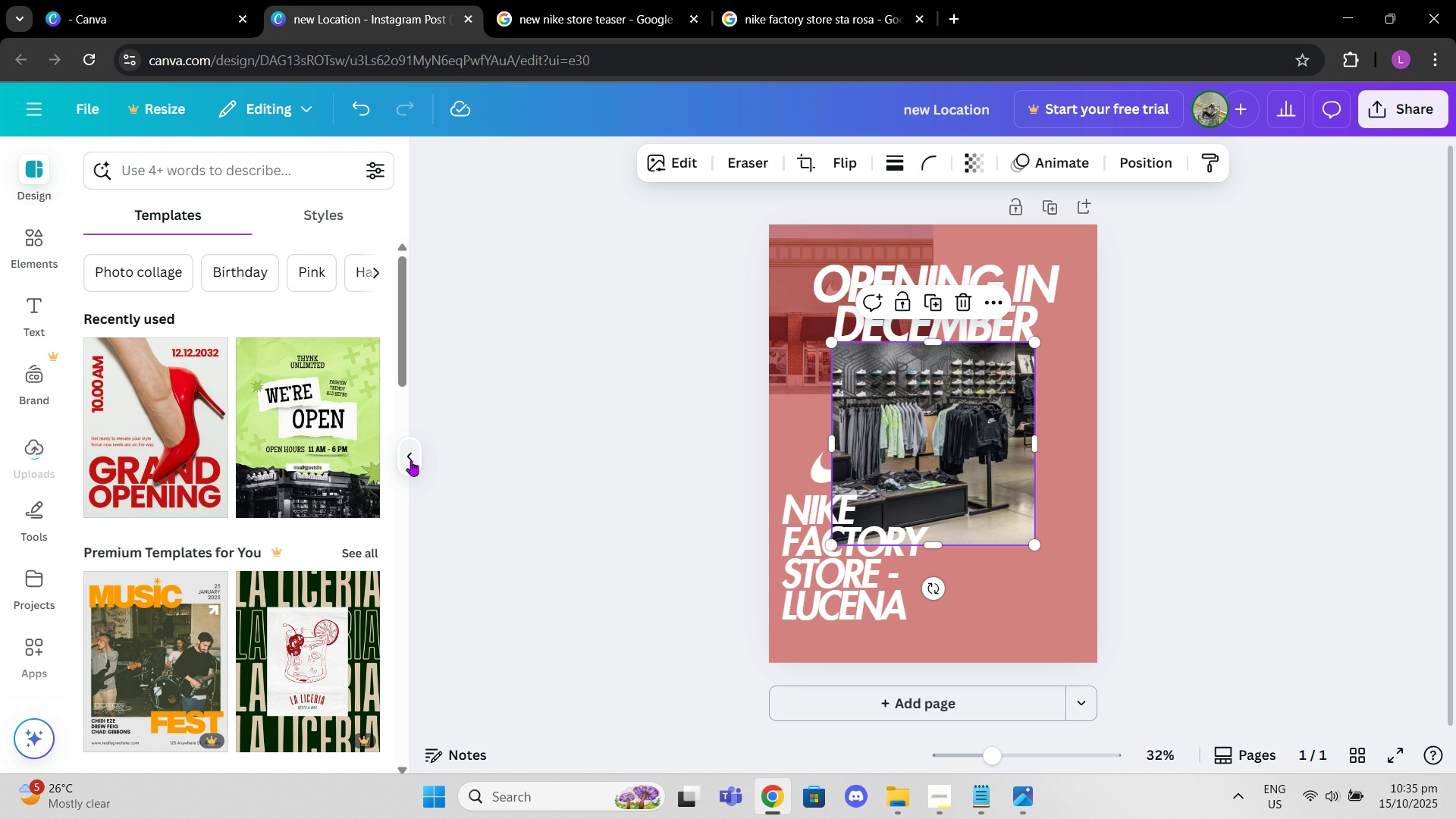 
left_click([411, 460])
 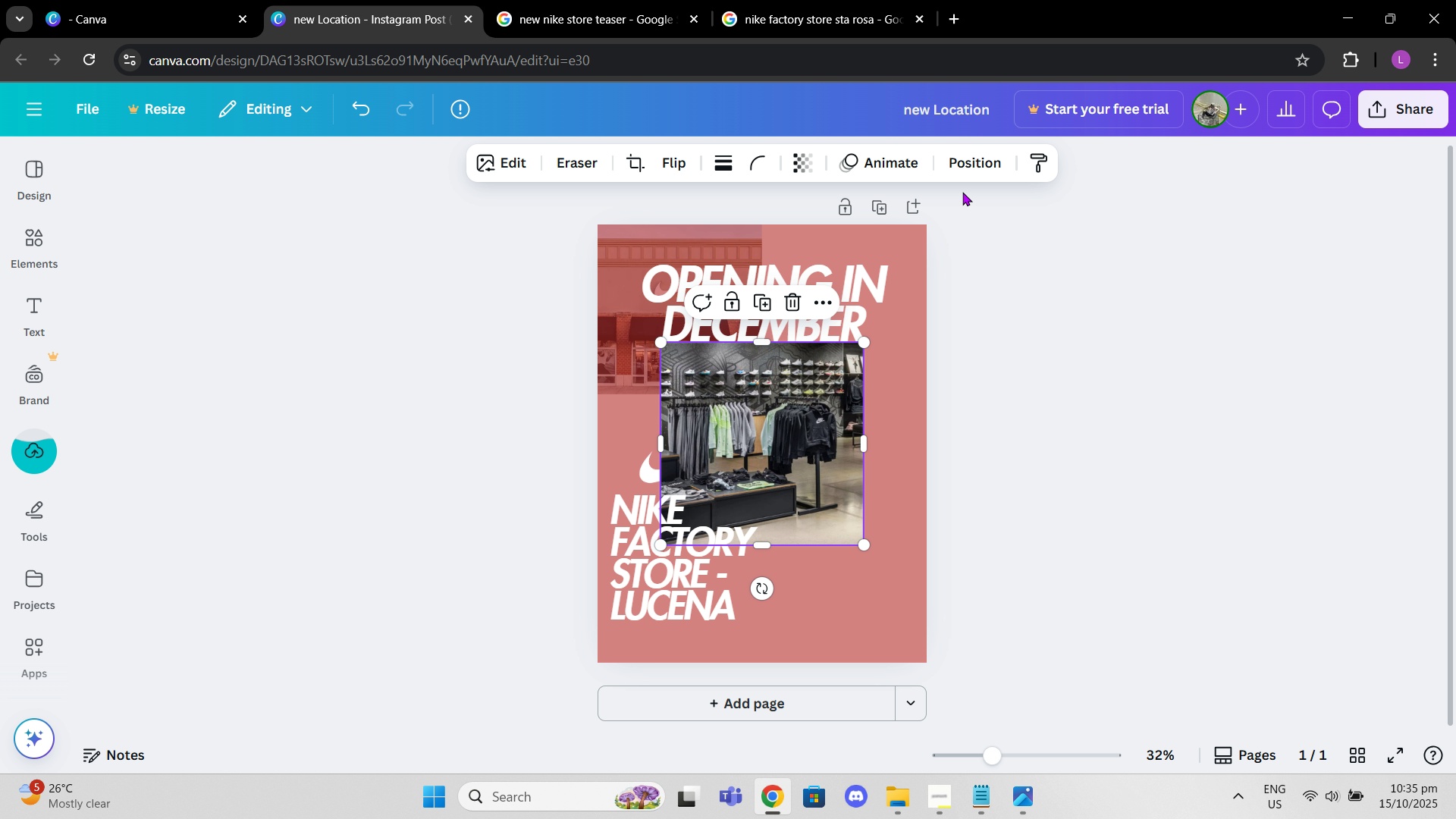 
left_click([957, 168])
 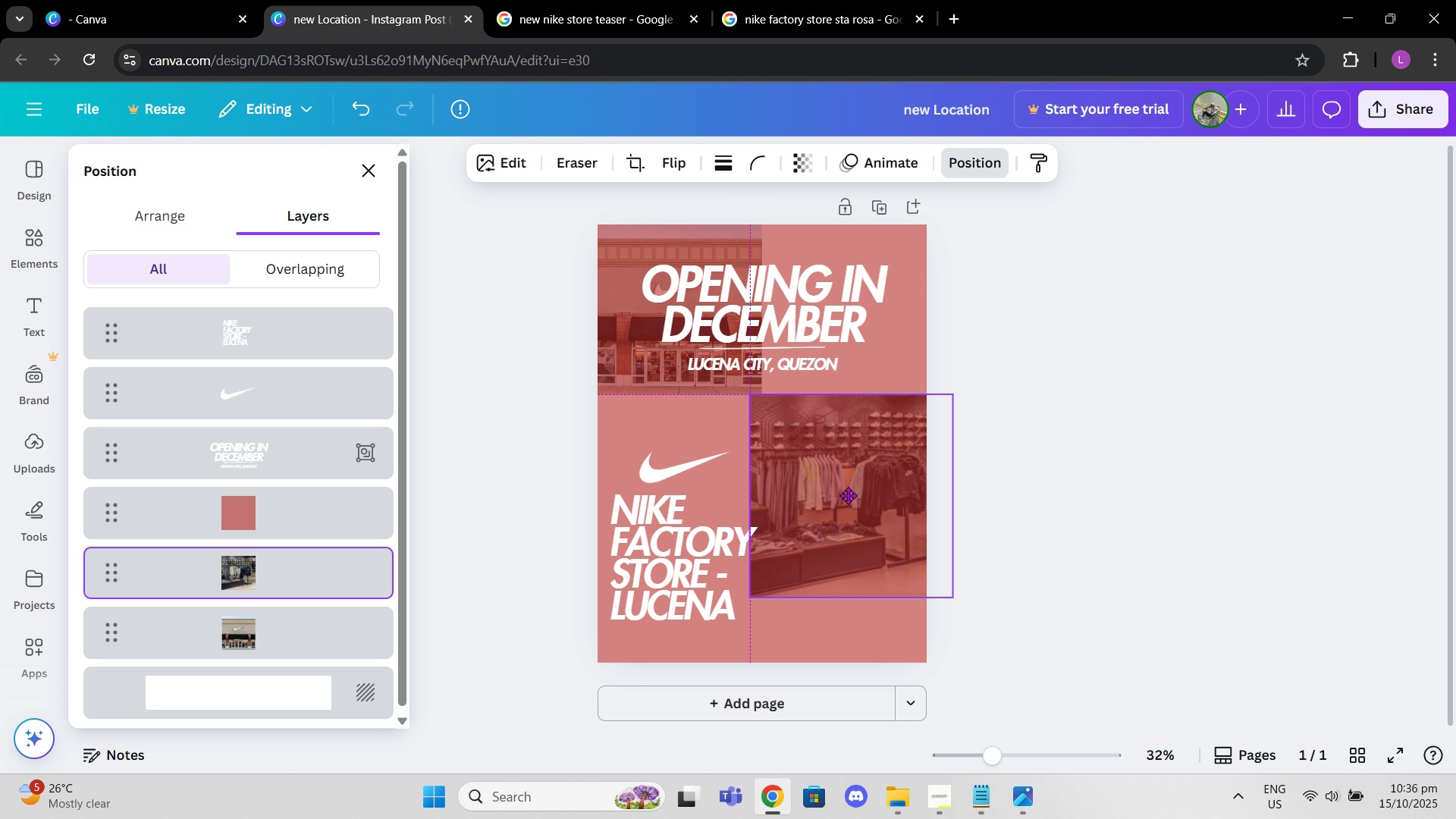 
wait(10.67)
 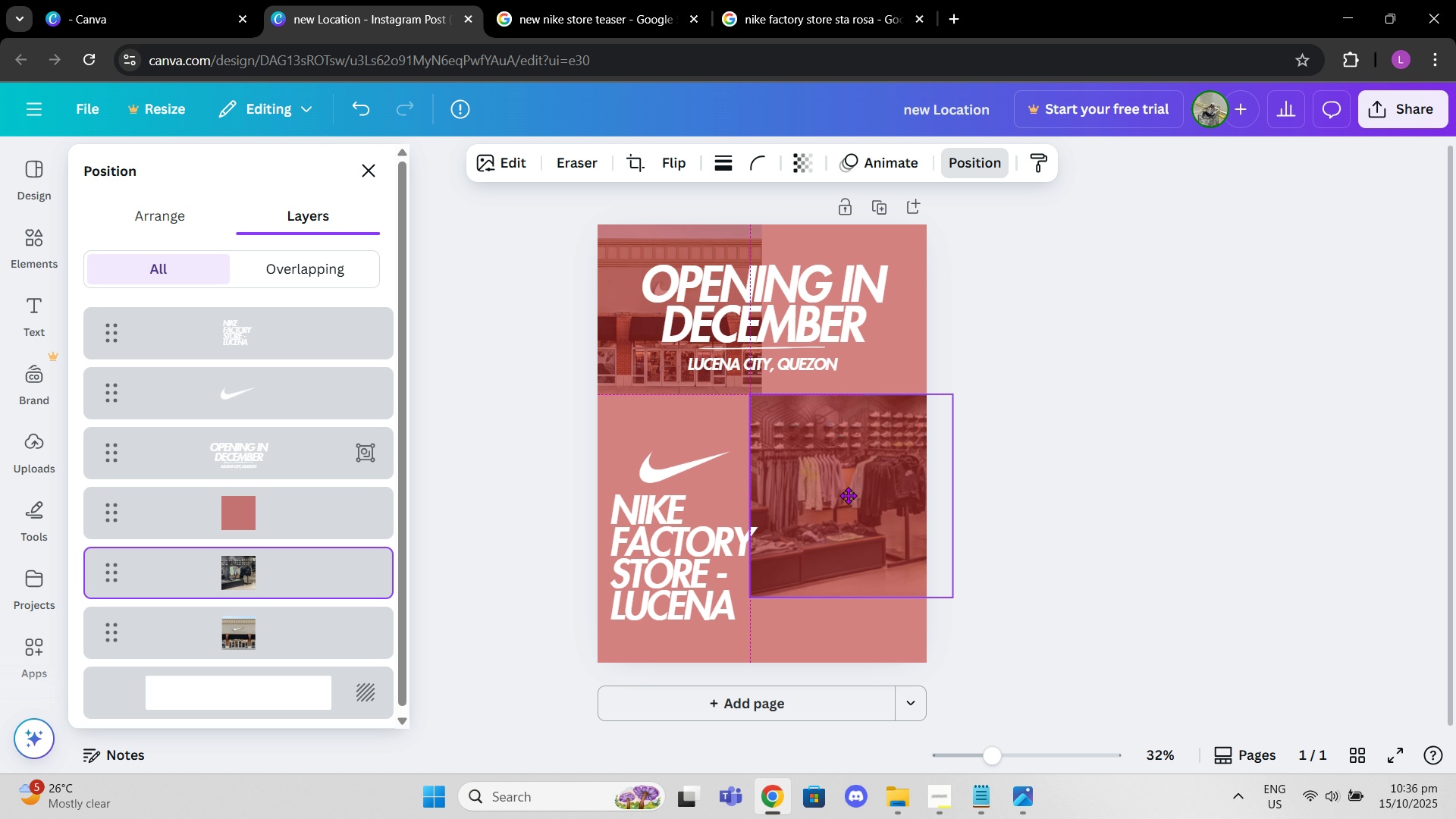 
left_click([833, 280])
 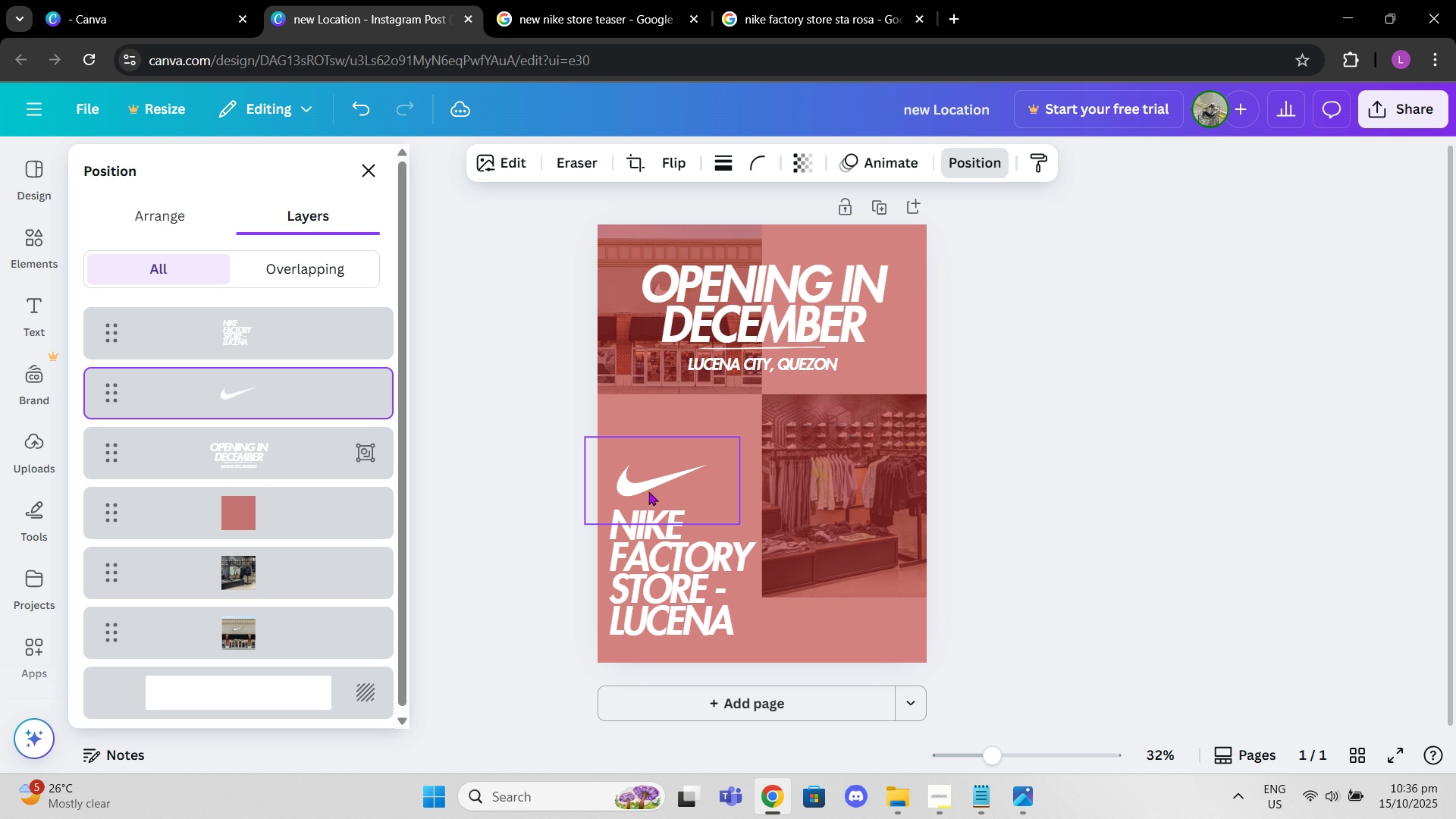 
left_click([783, 489])
 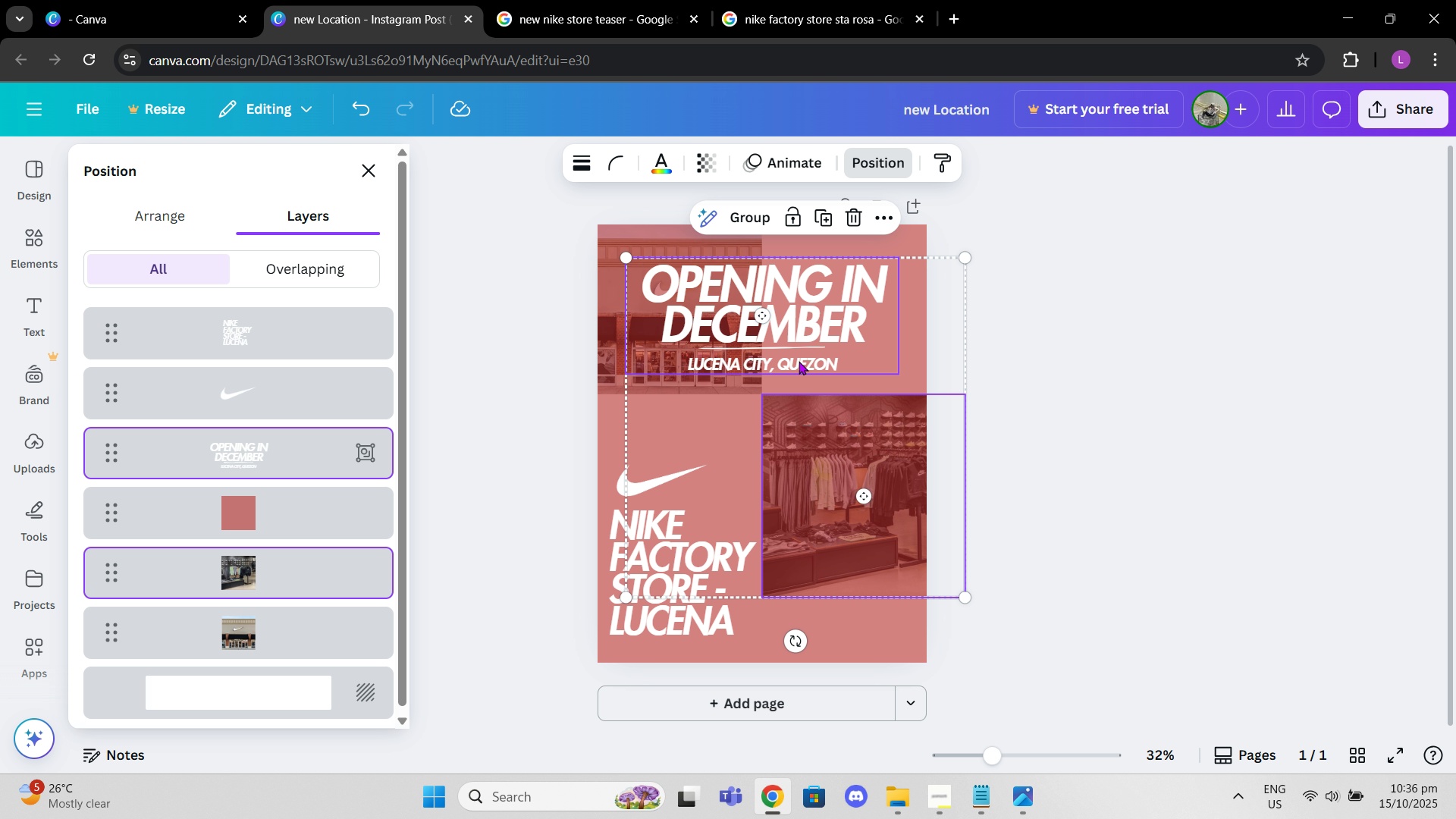 
left_click([1064, 388])
 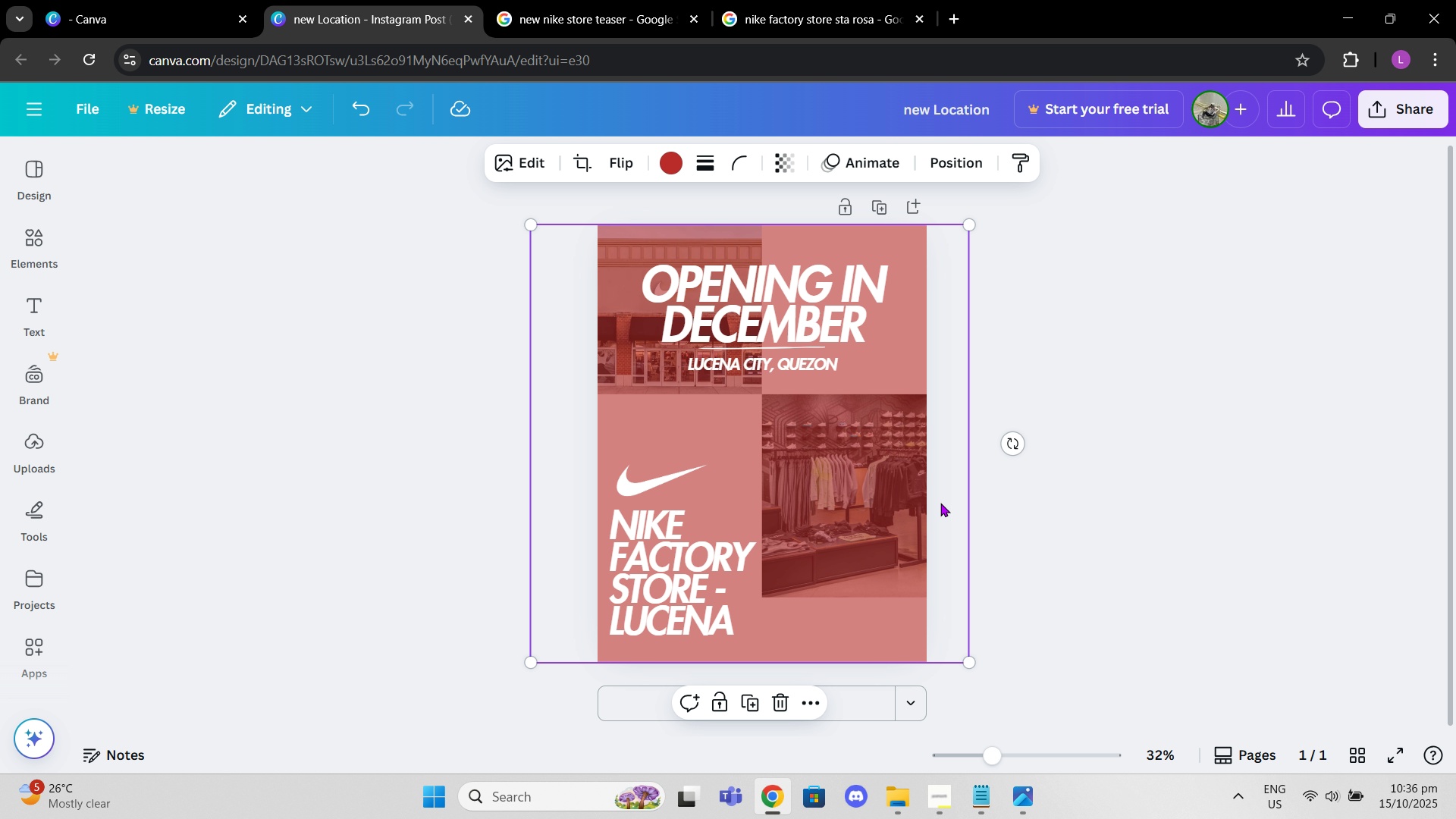 
left_click([911, 503])
 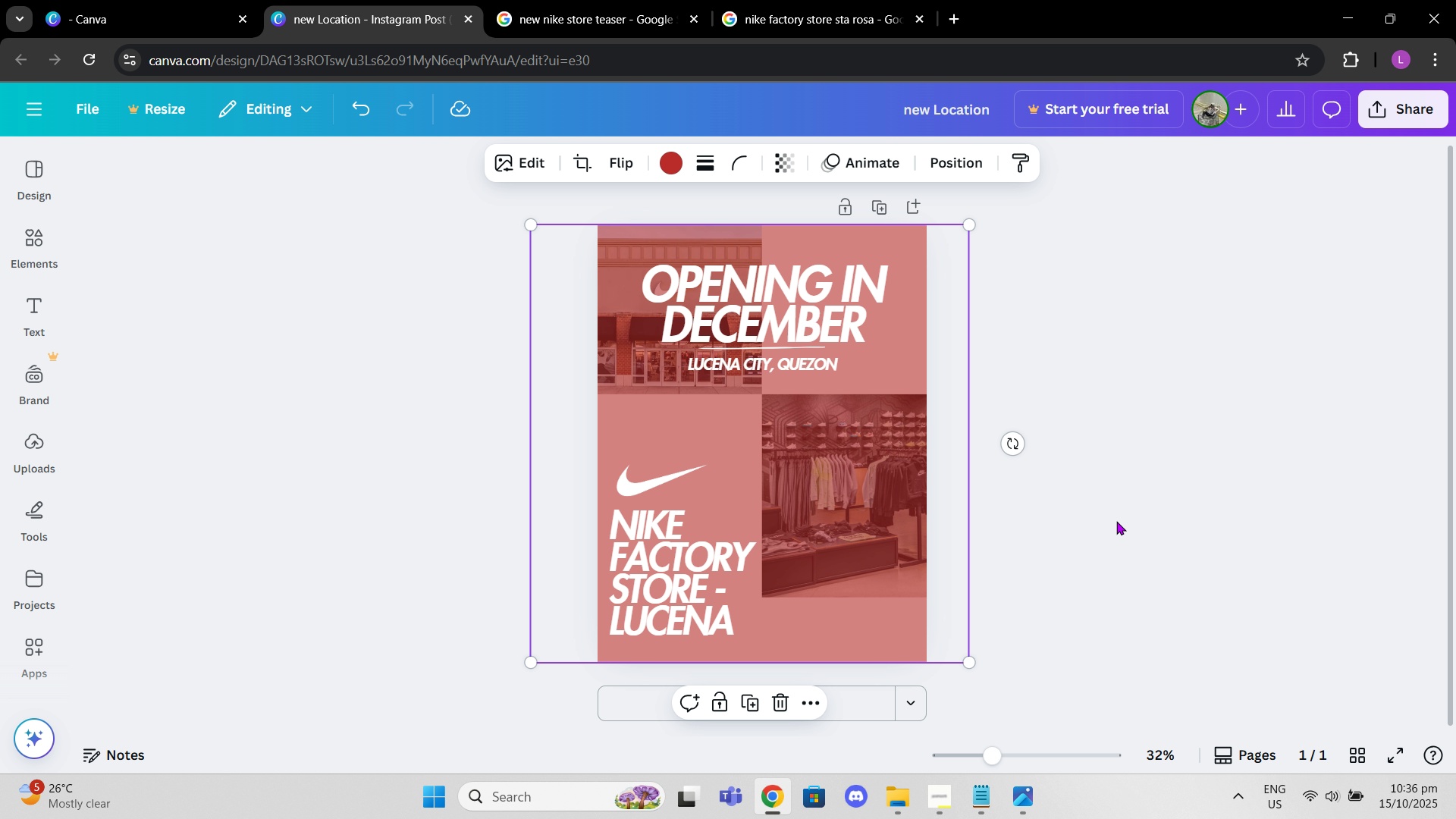 
left_click([1116, 521])
 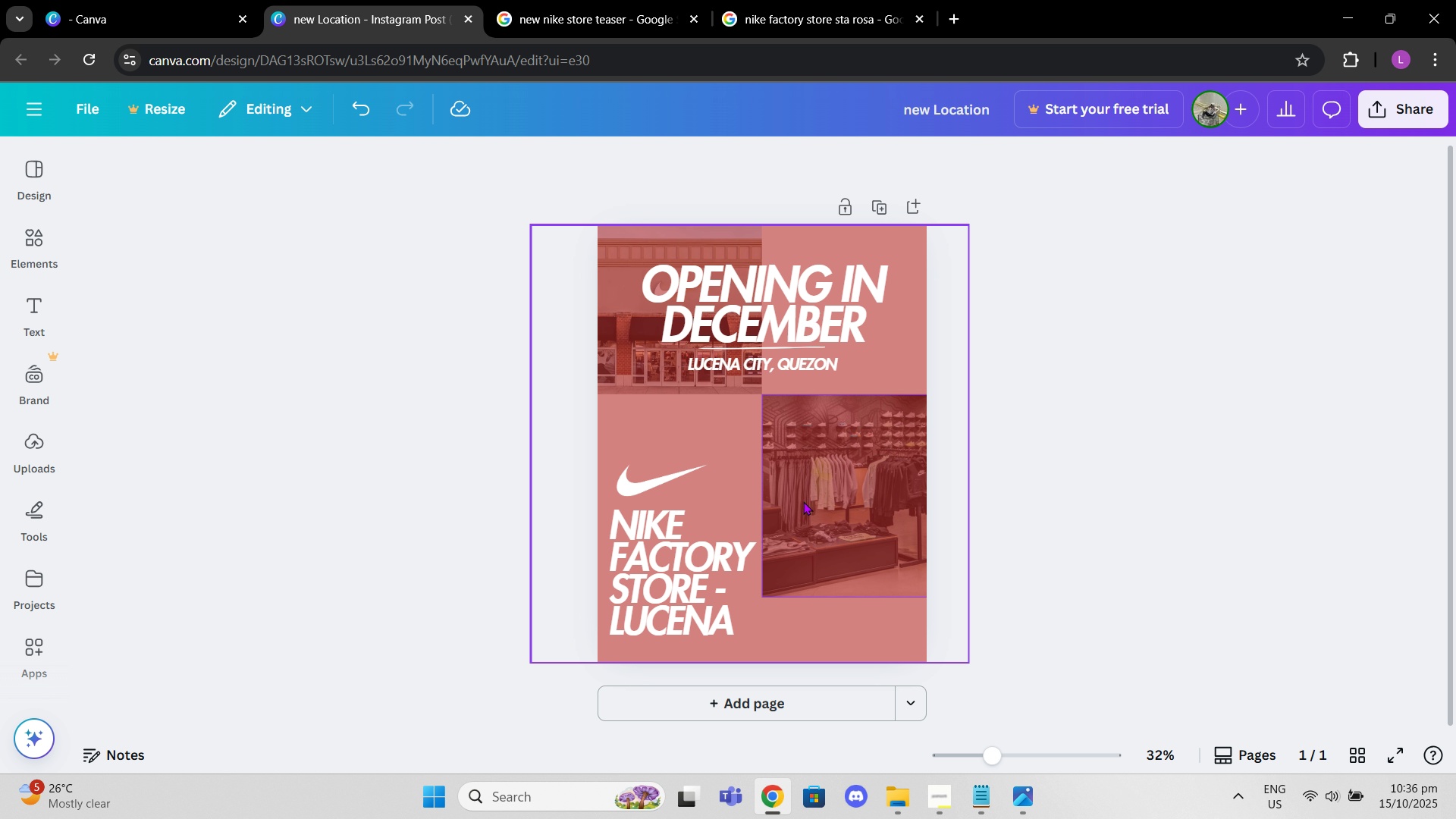 
left_click([803, 501])
 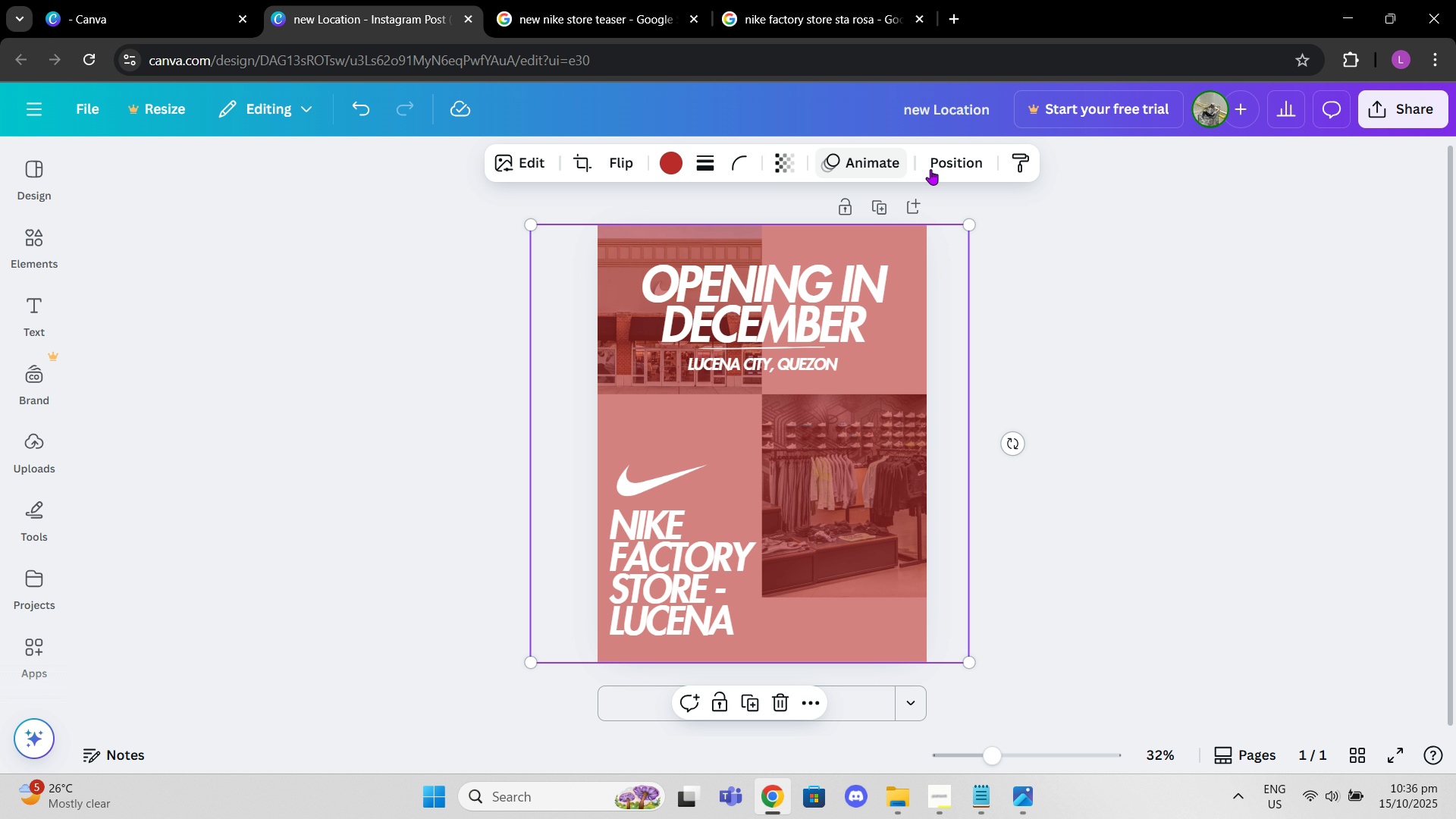 
left_click([944, 168])
 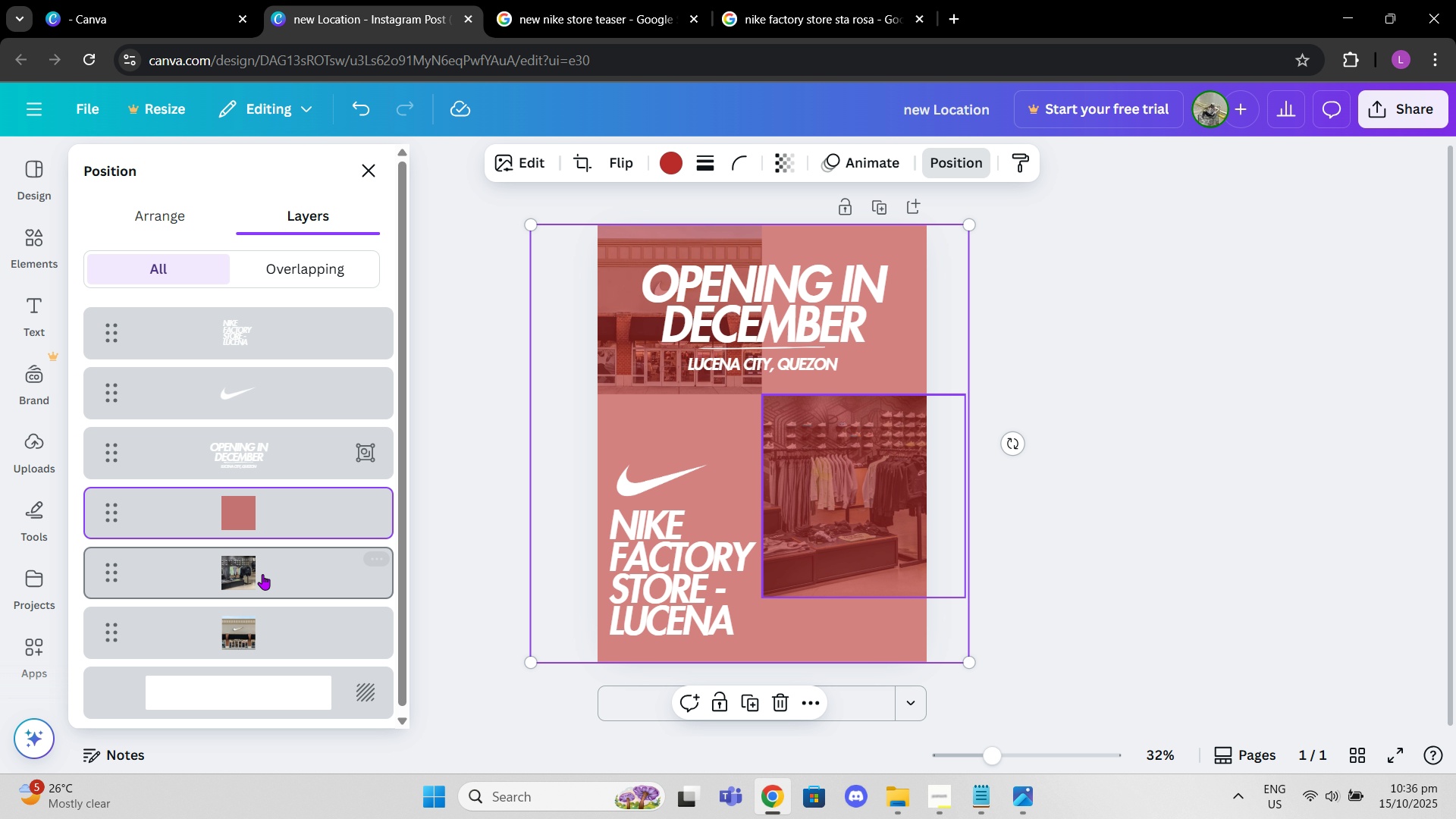 
left_click([262, 574])
 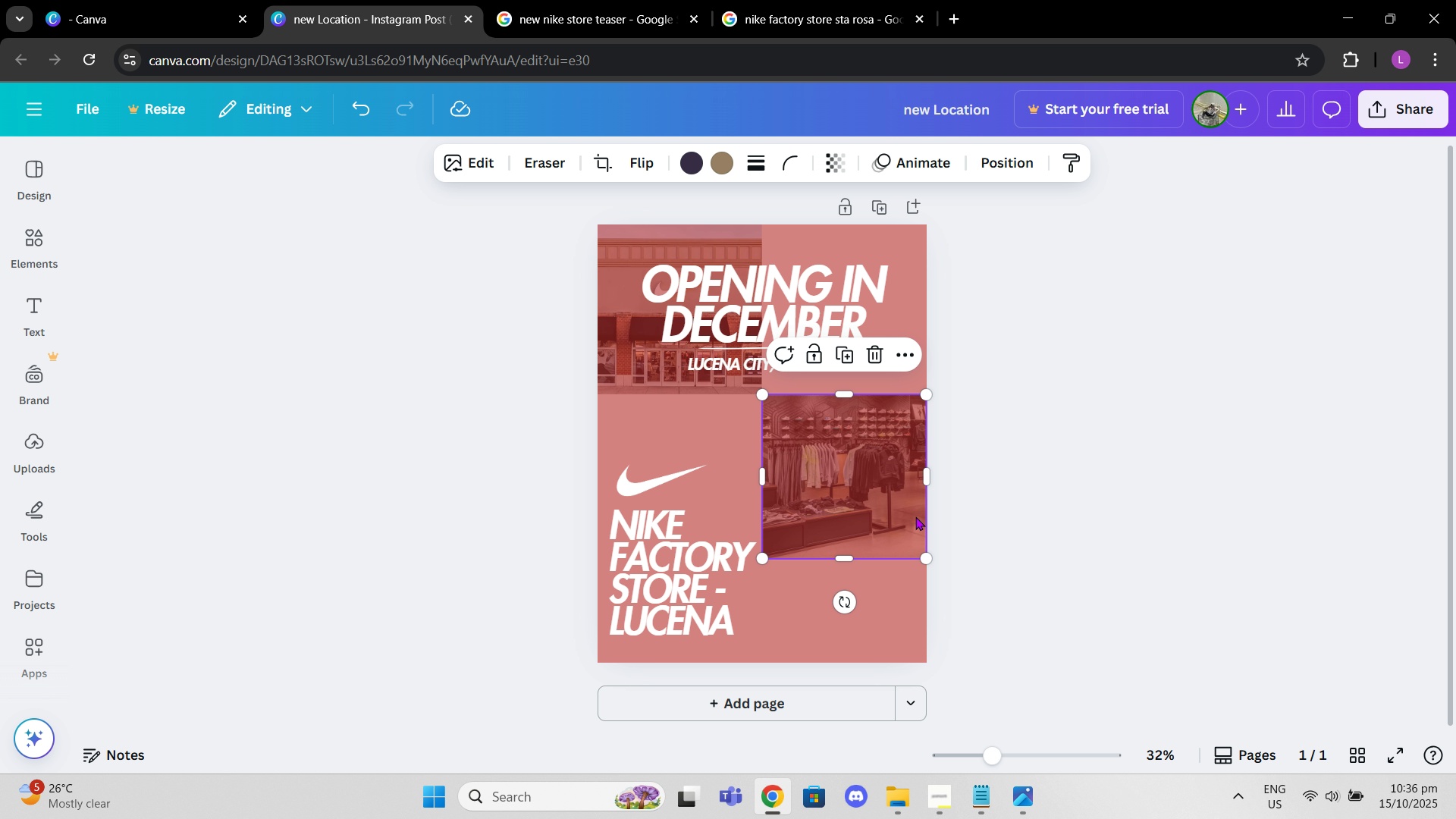 
wait(9.83)
 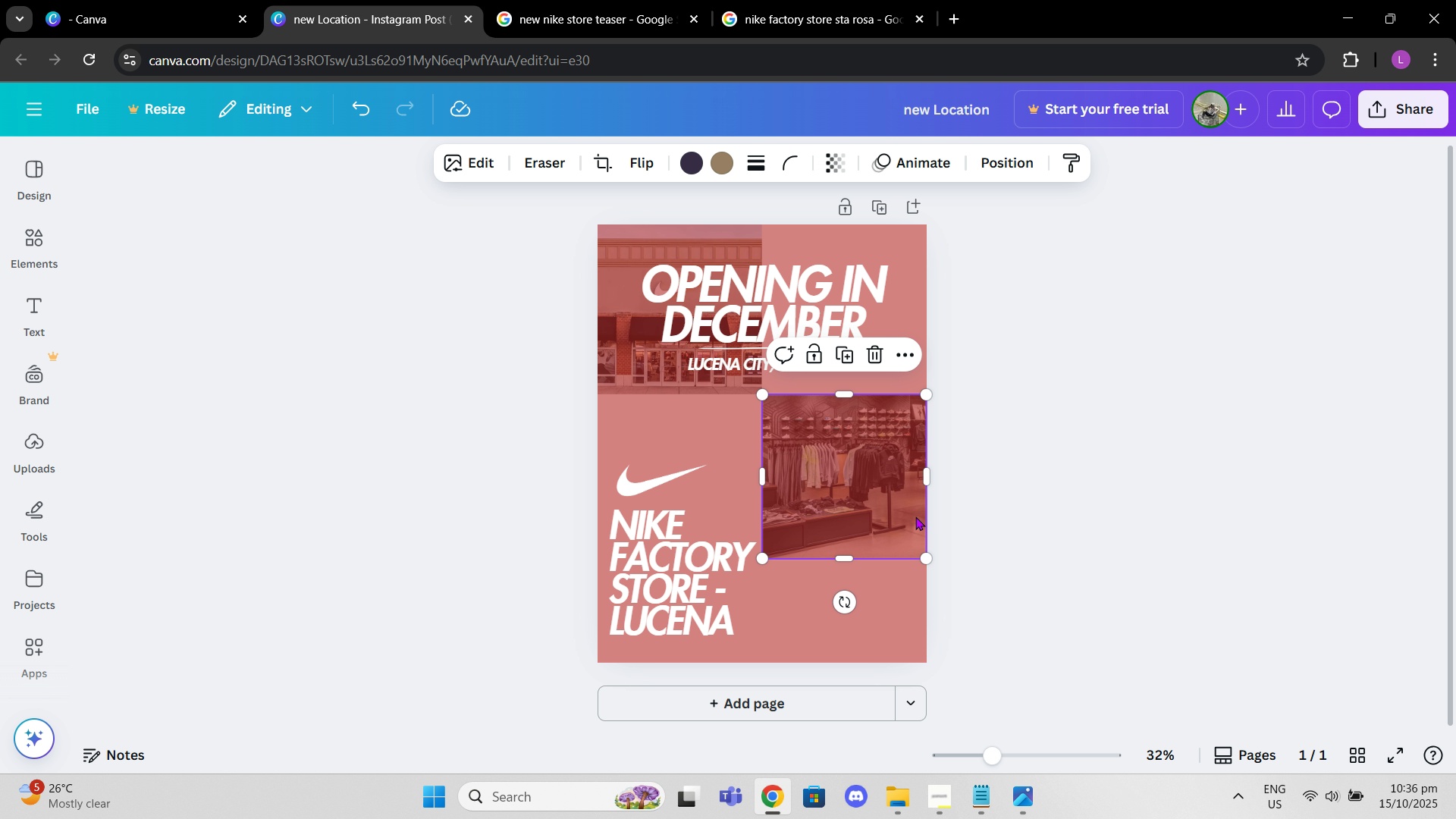 
left_click([594, 0])
 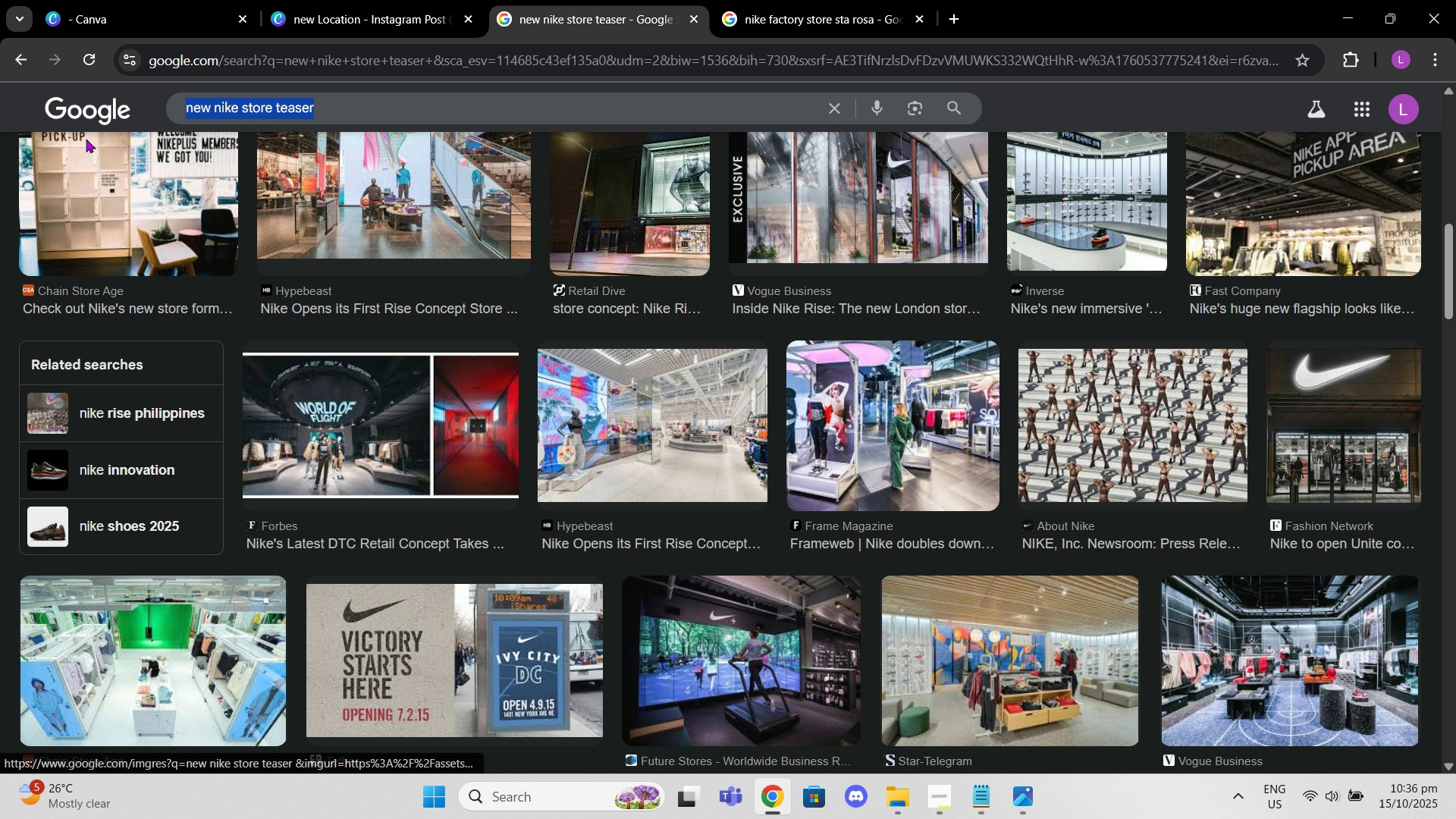 
type(nike running)
 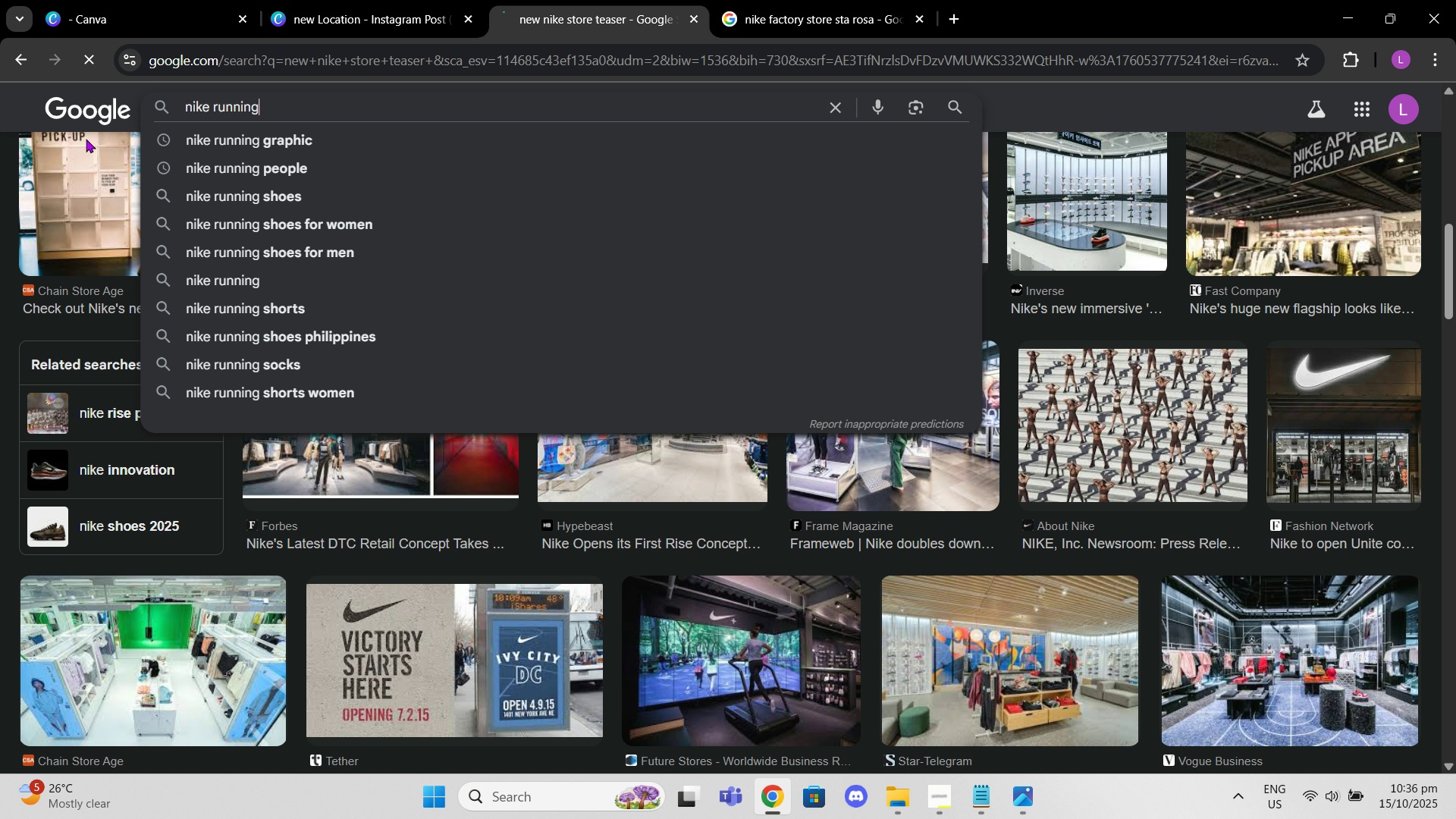 
key(Enter)
 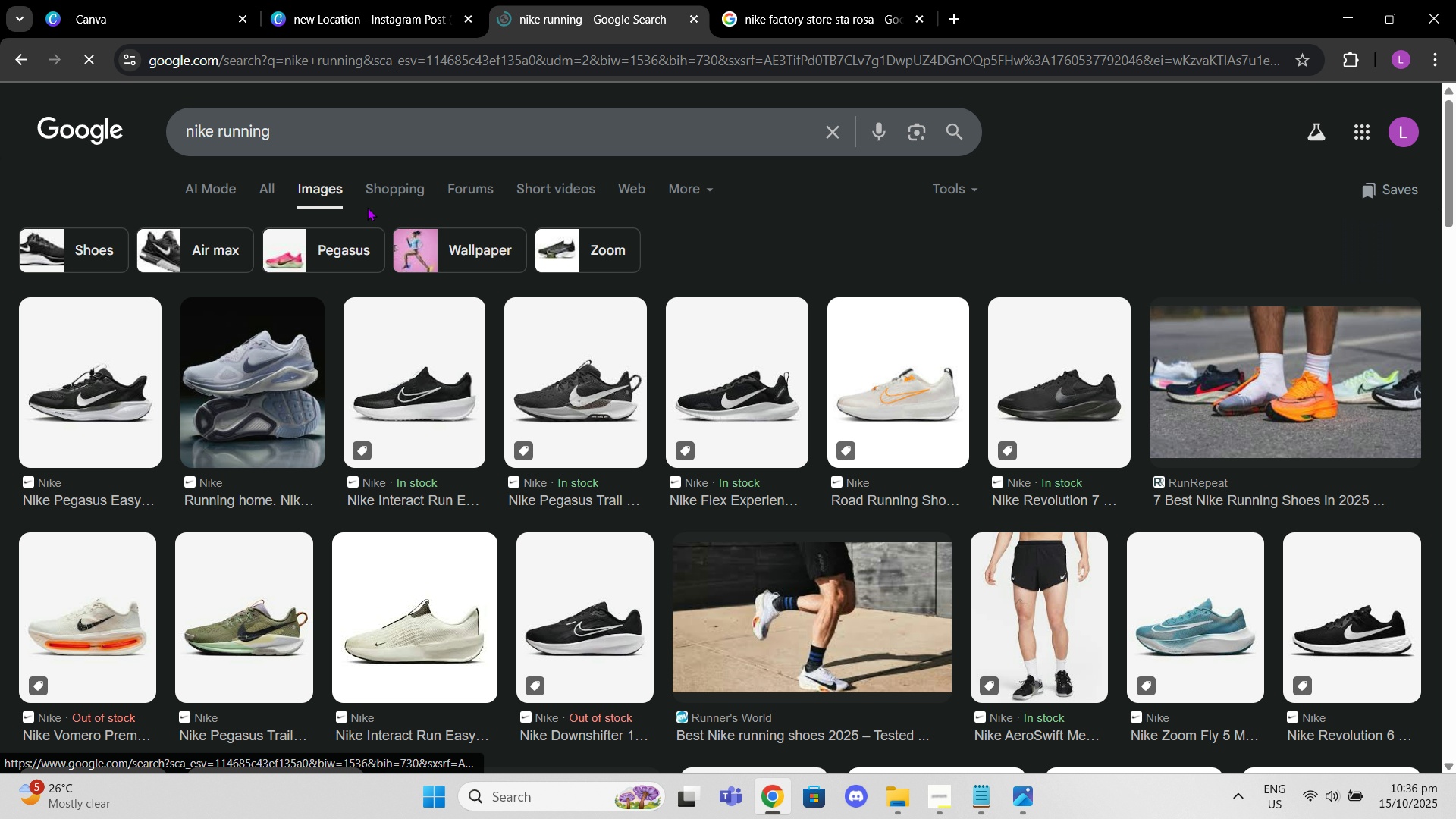 
left_click([424, 117])
 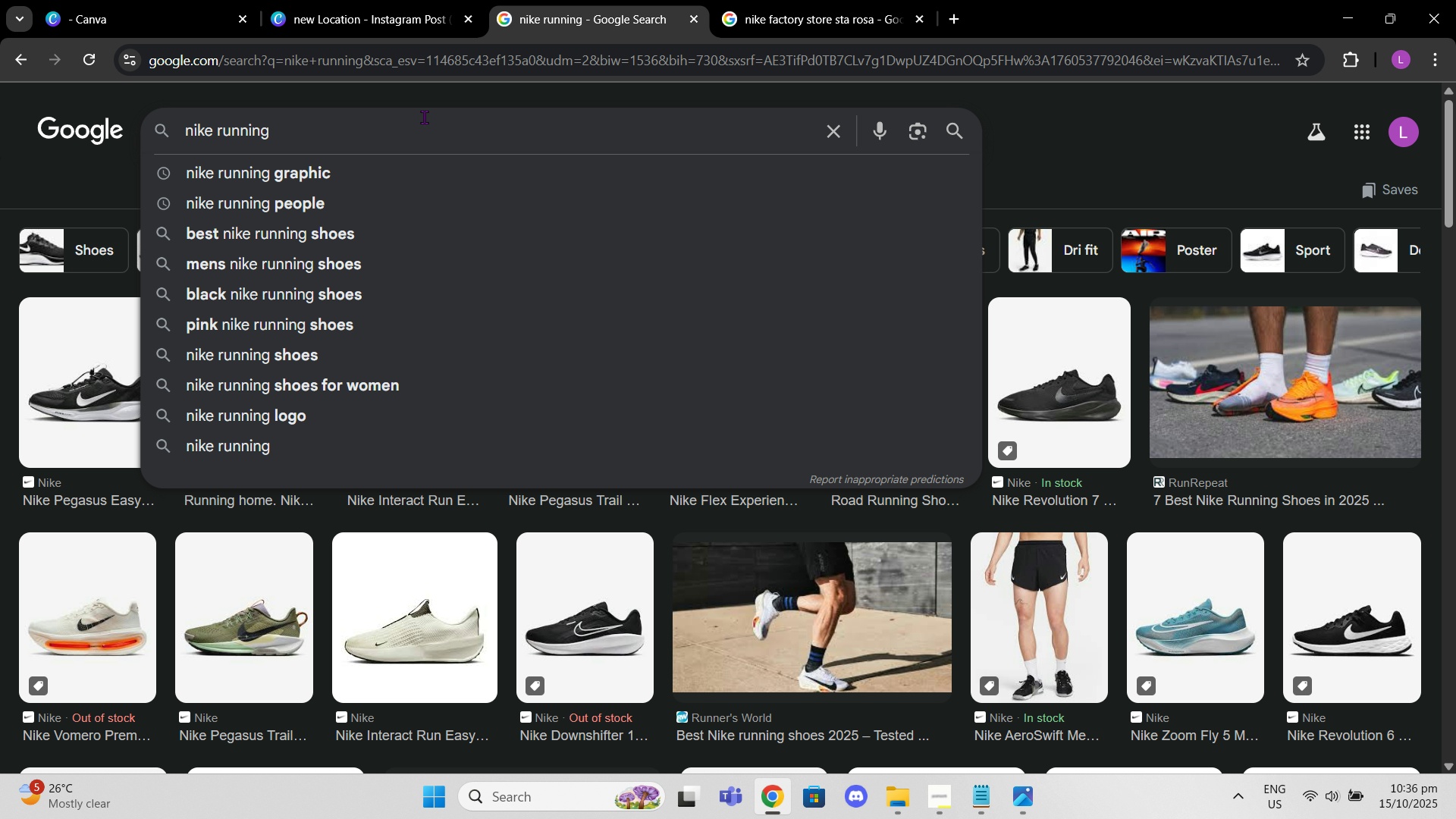 
type( people)
 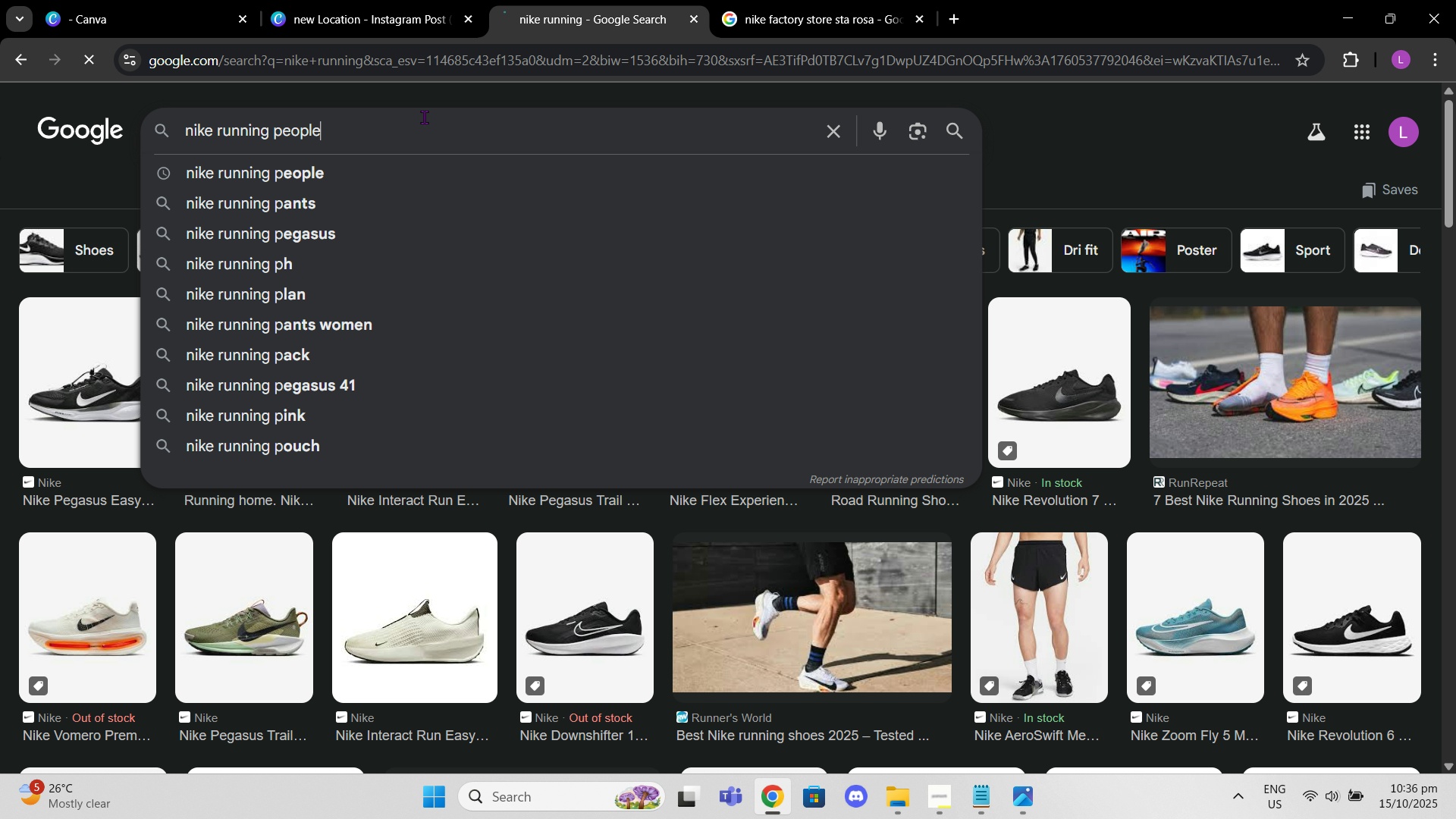 
key(Enter)
 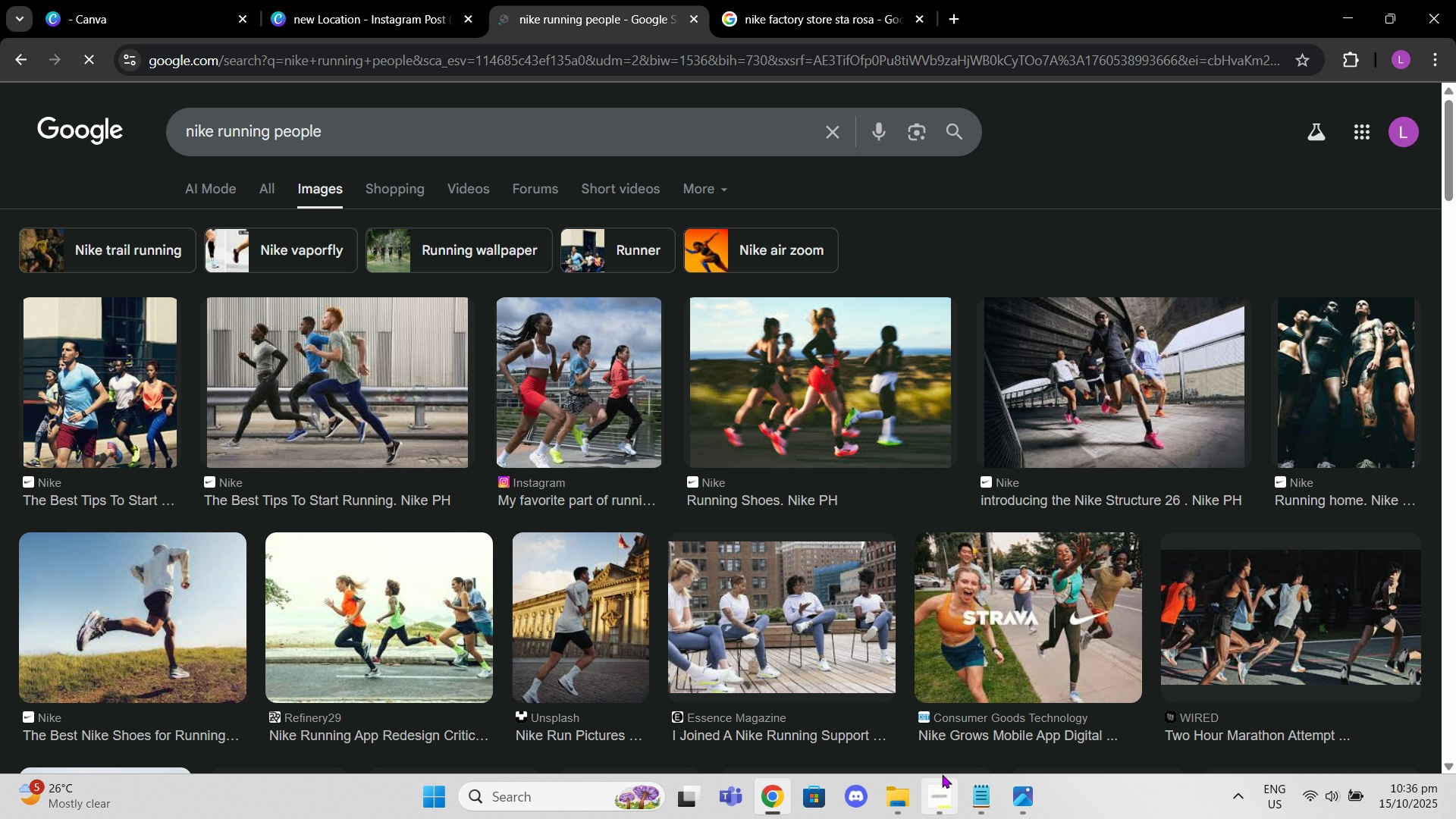 
left_click([934, 799])
 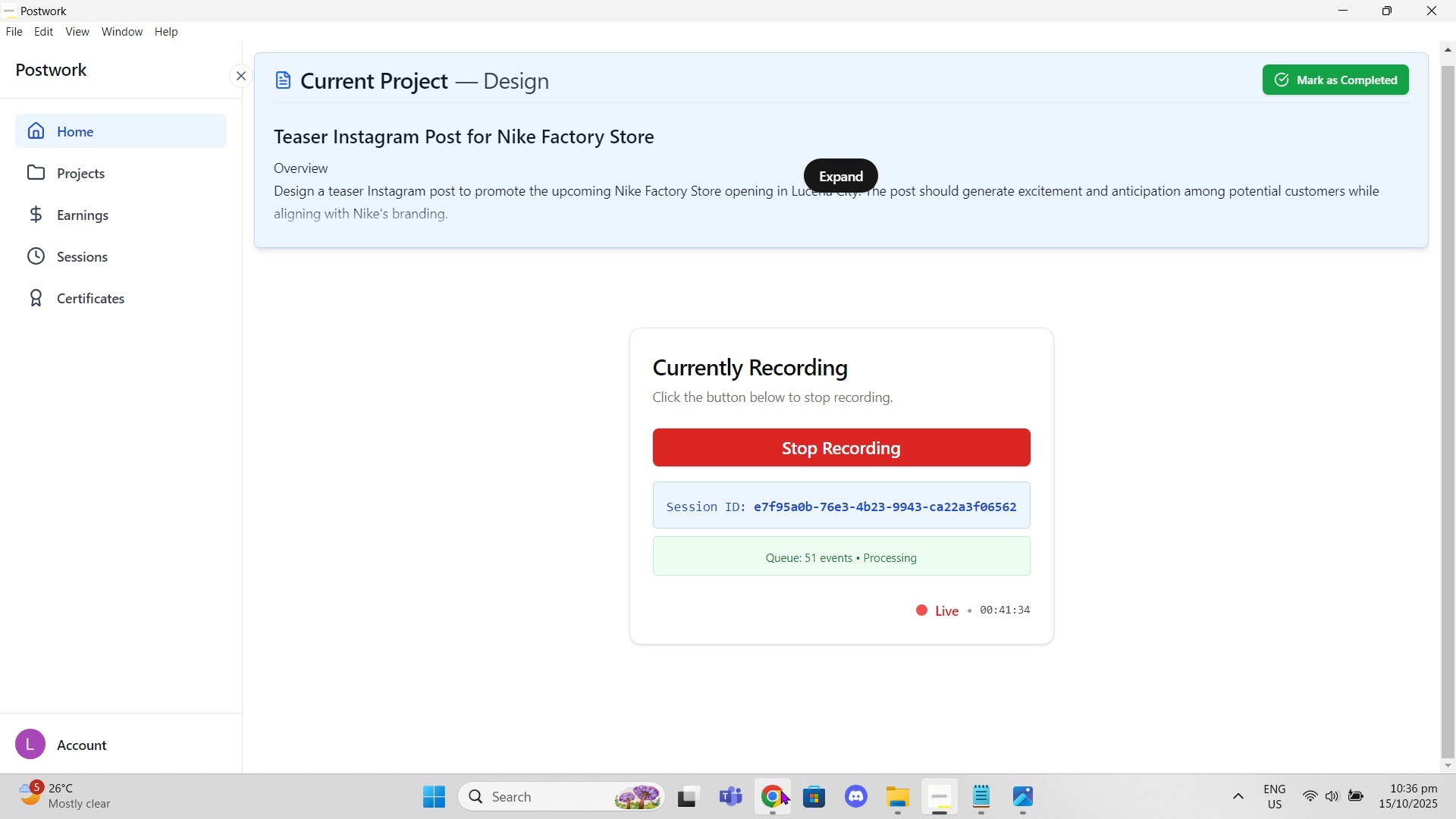 
left_click([767, 802])
 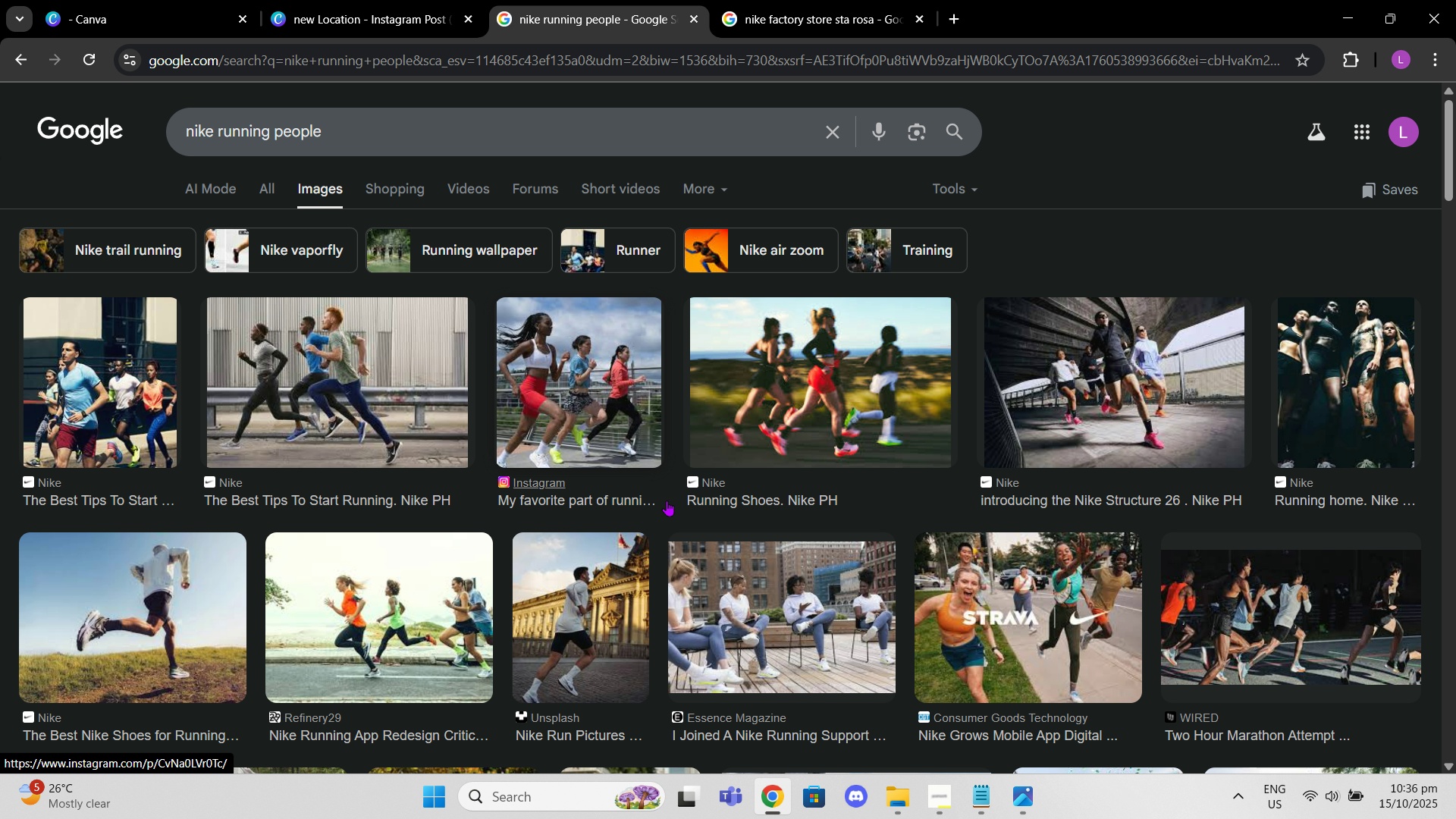 
scroll: coordinate [1064, 566], scroll_direction: down, amount: 2.0
 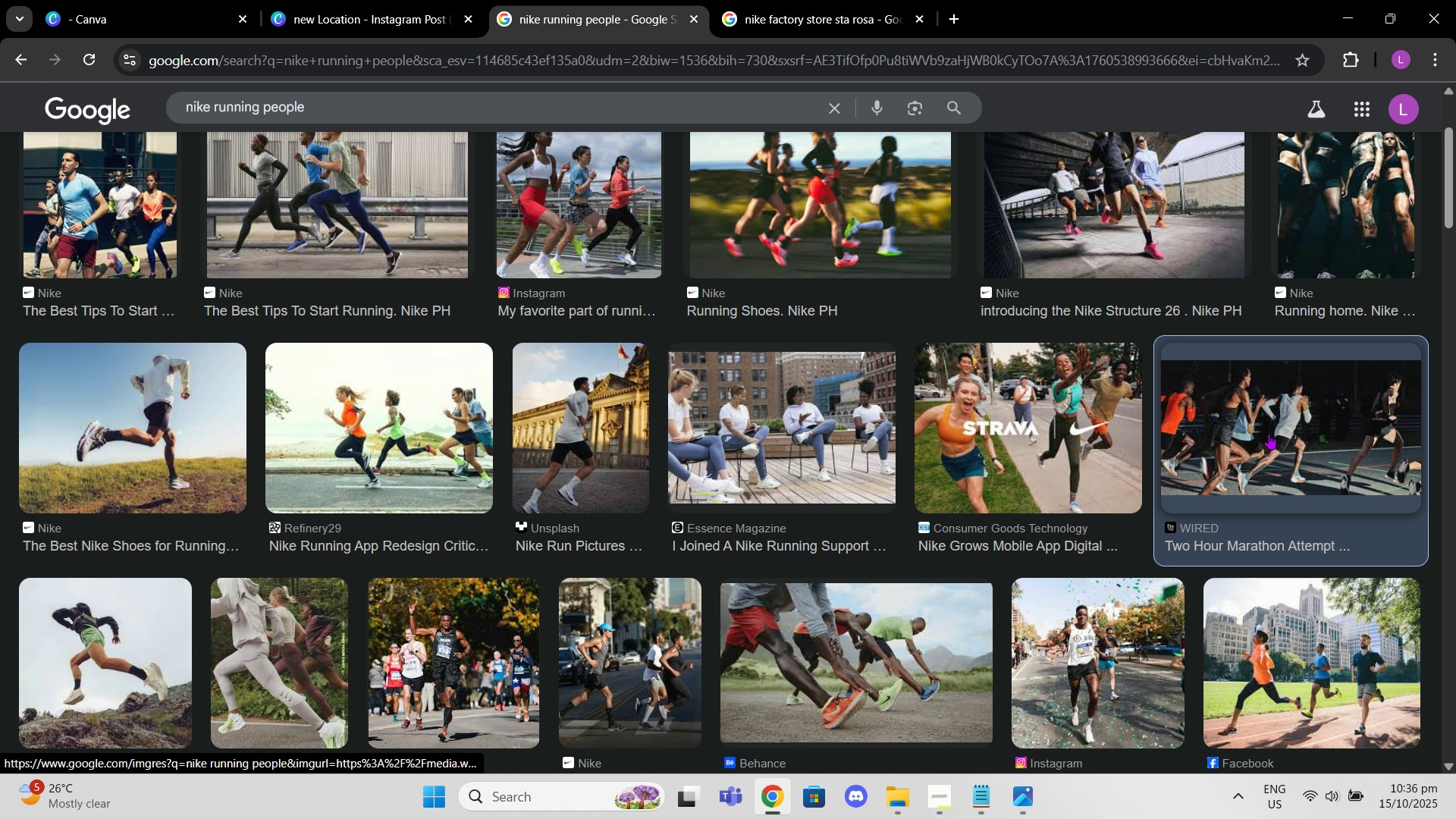 
left_click([1269, 434])
 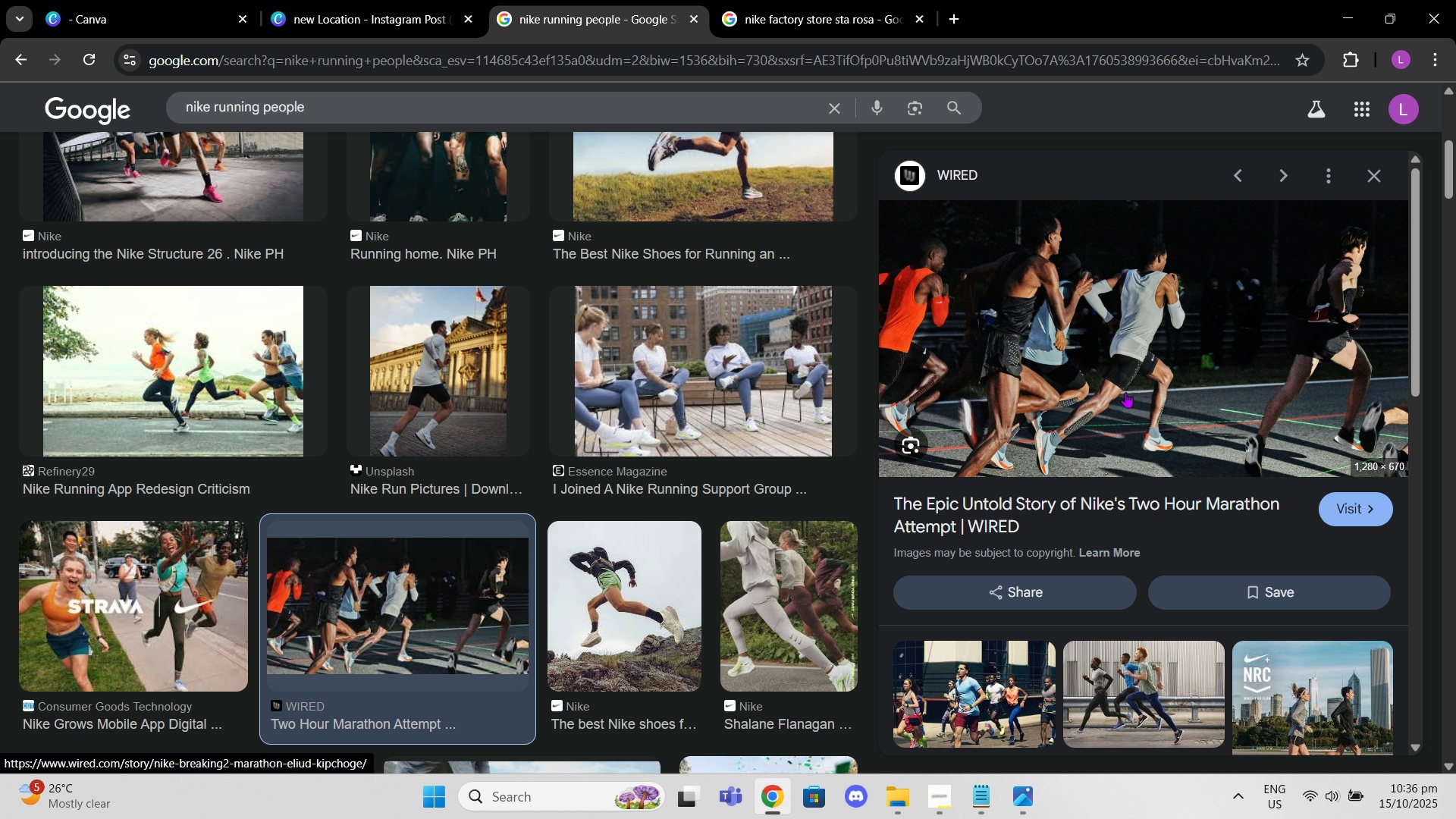 
right_click([1081, 338])
 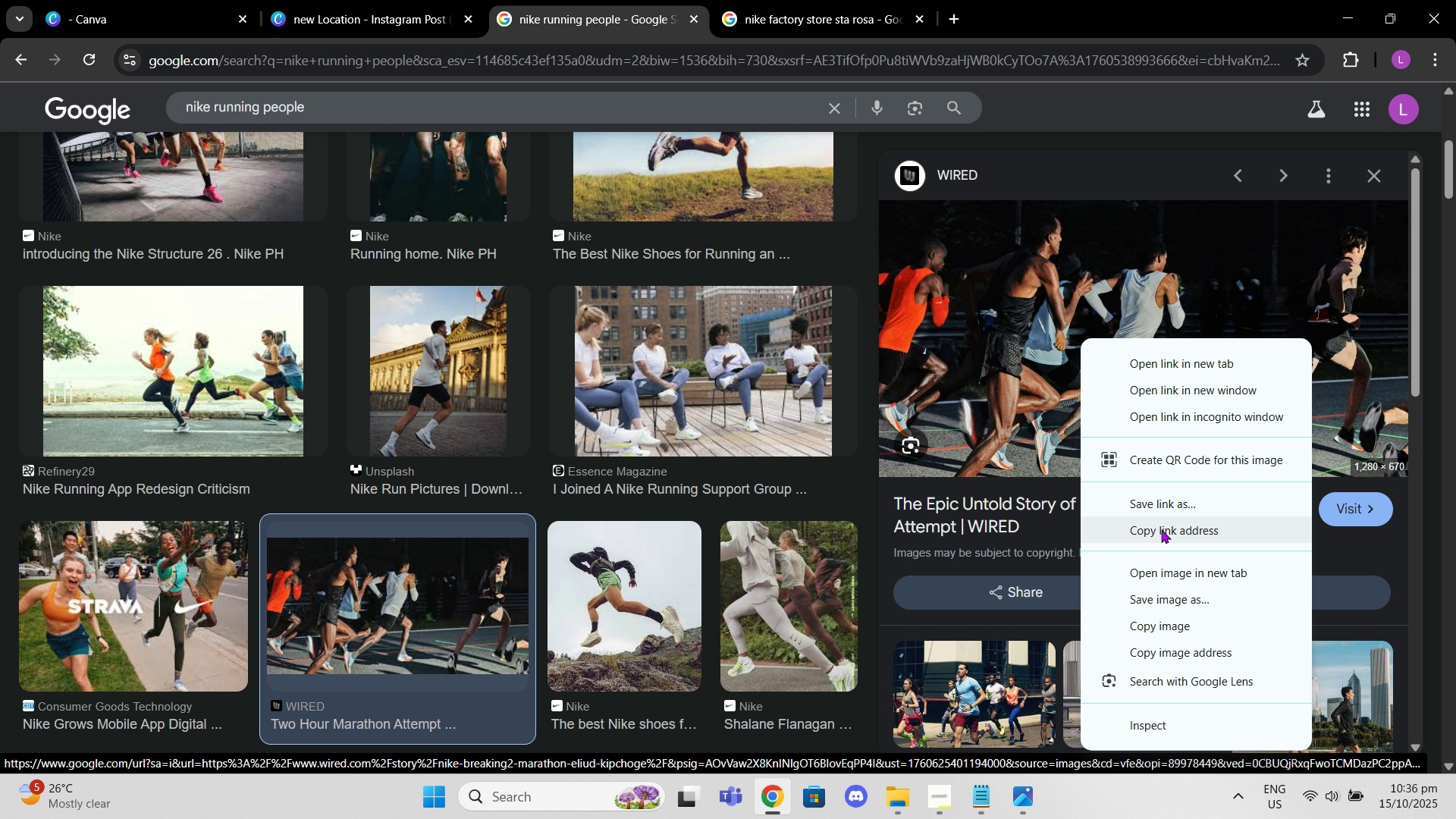 
left_click([1156, 630])
 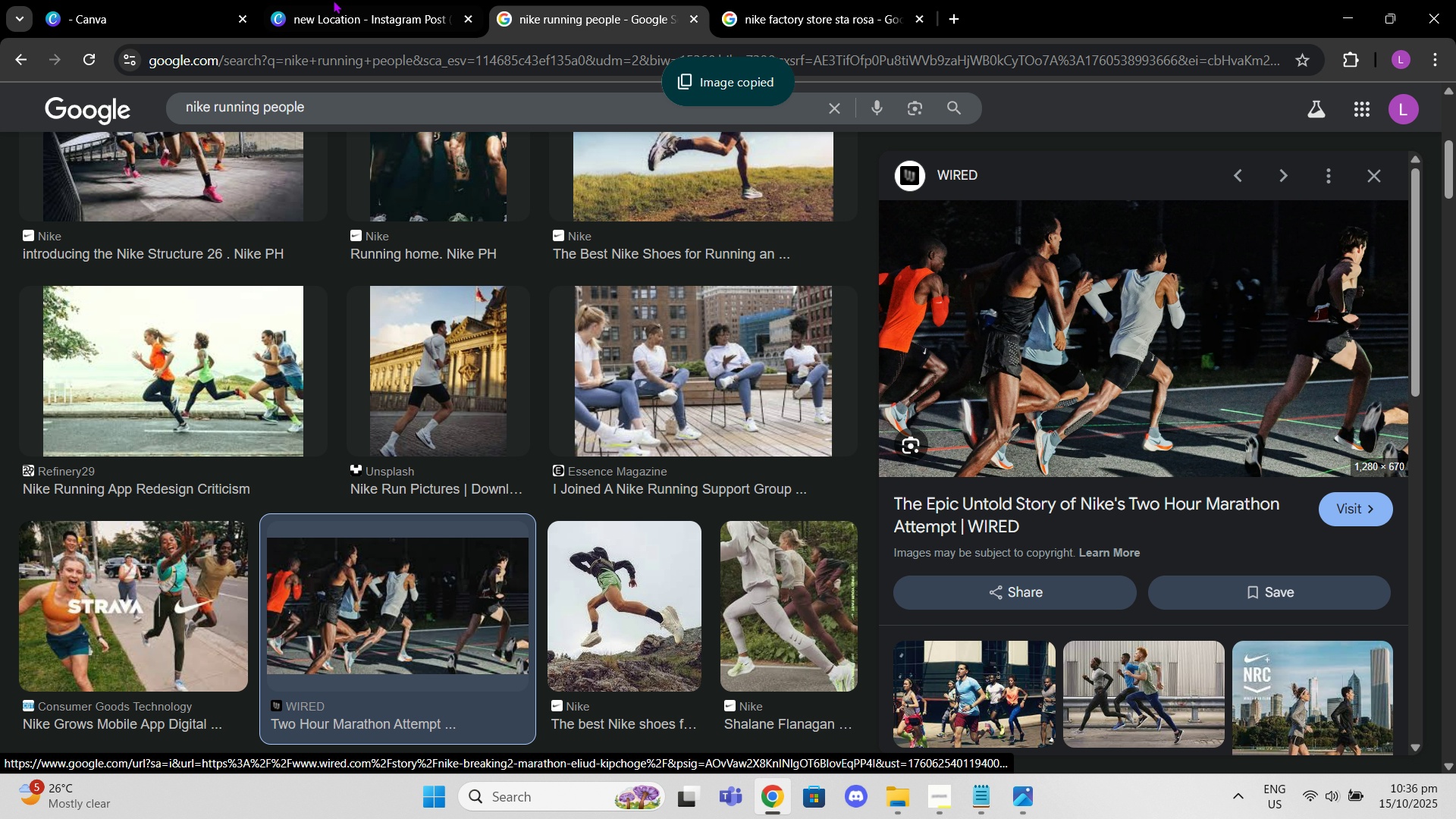 
left_click([324, 0])
 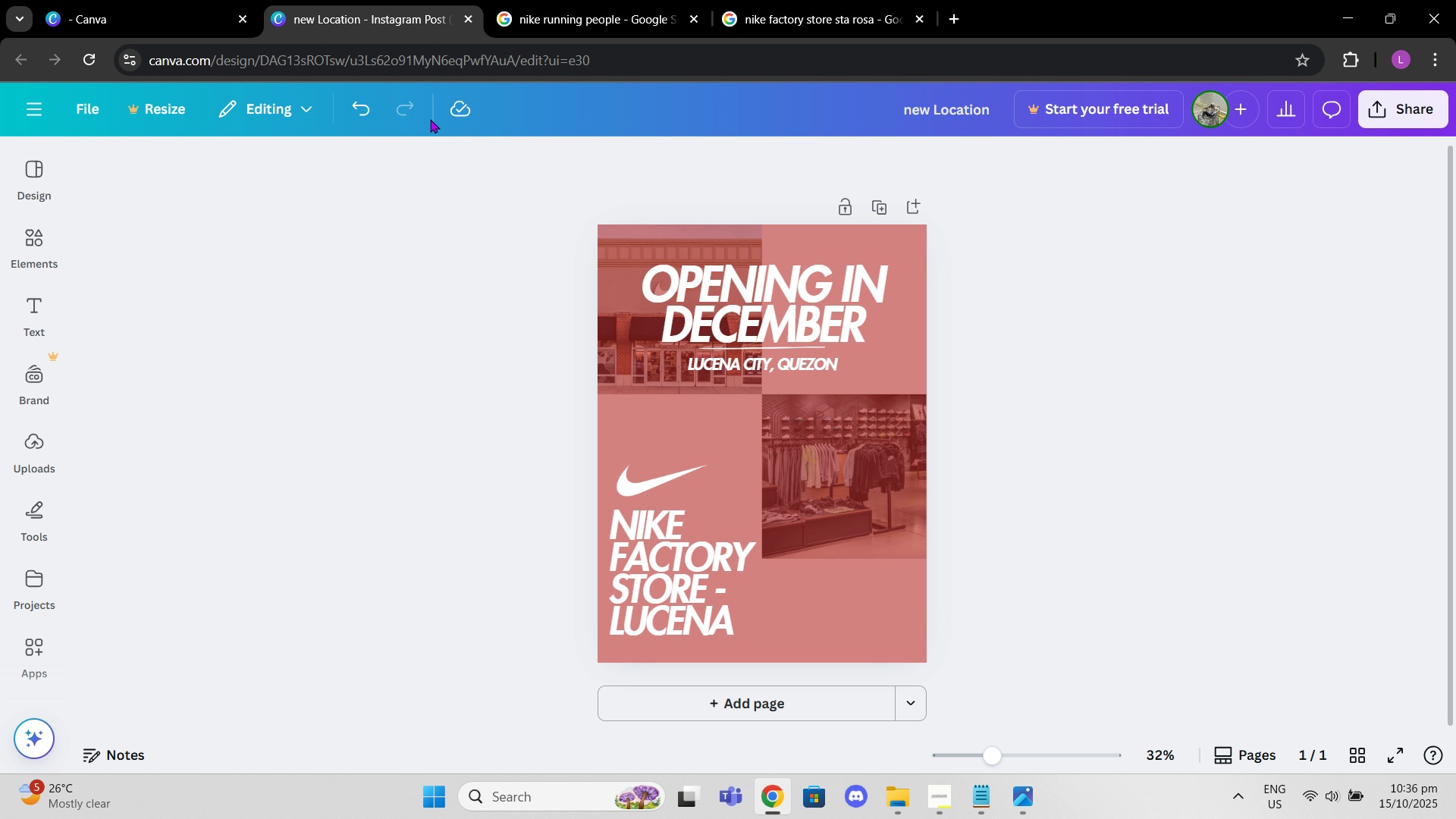 
key(Control+V)
 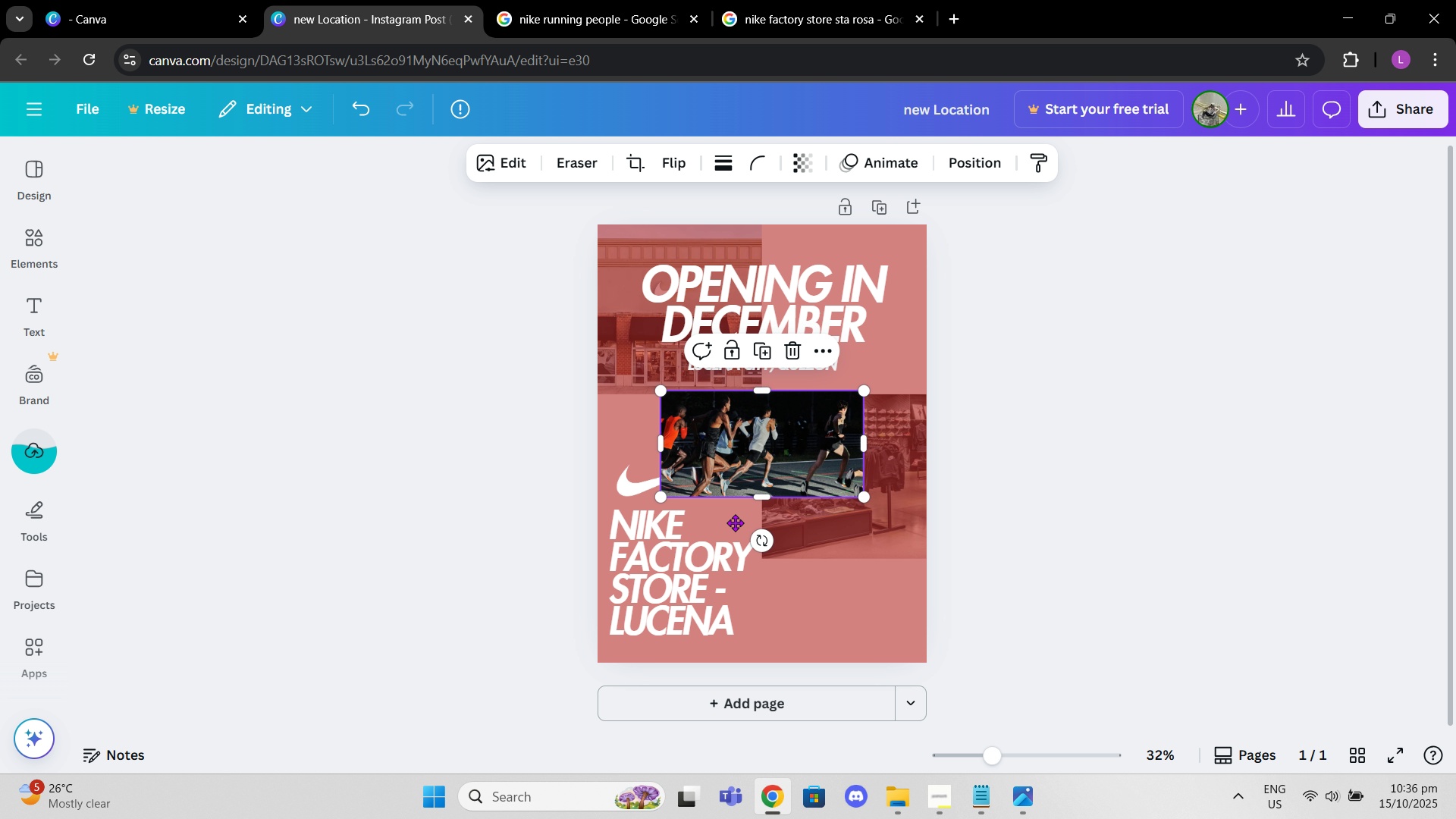 
mouse_move([710, 595])
 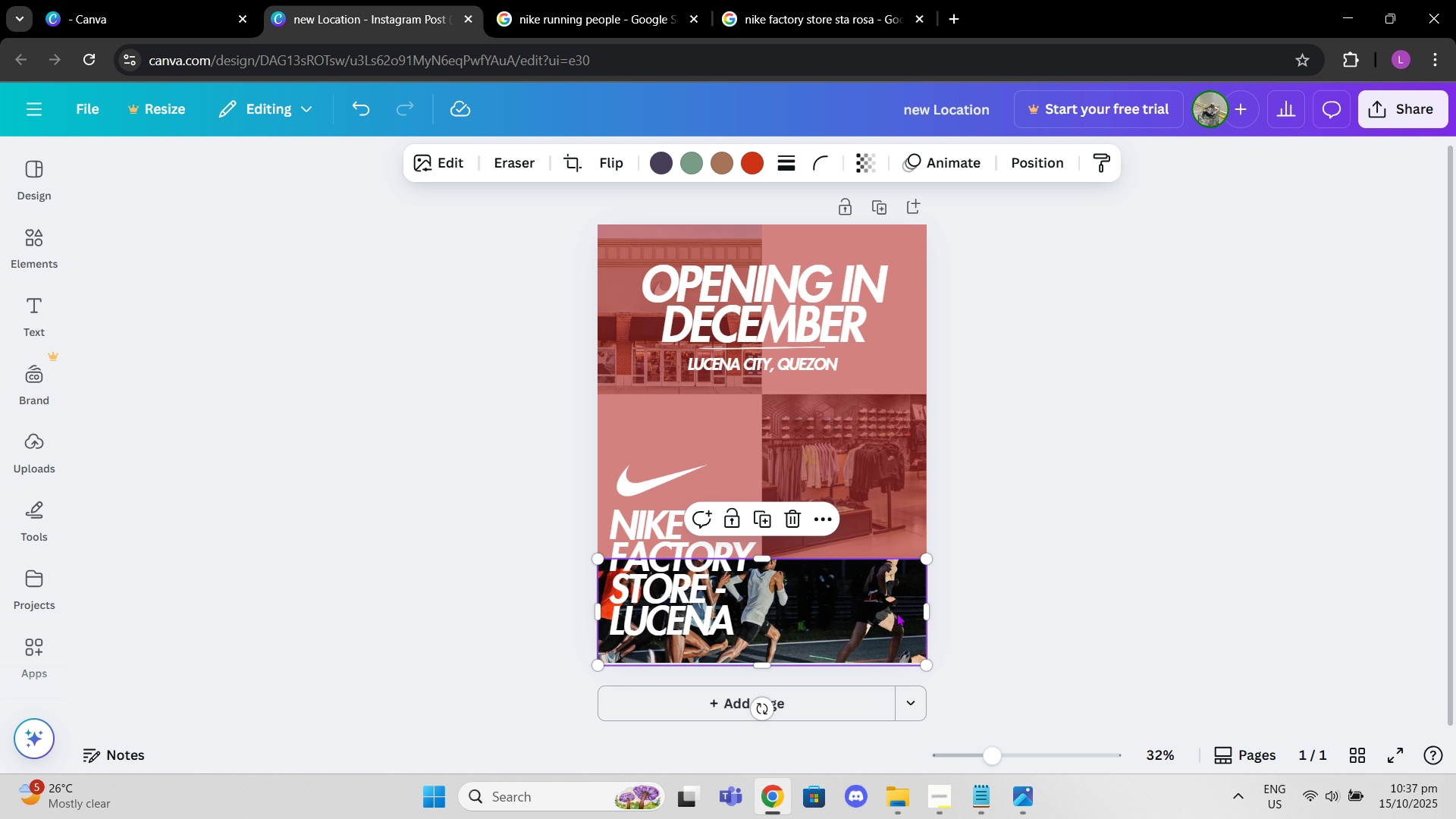 
wait(5.56)
 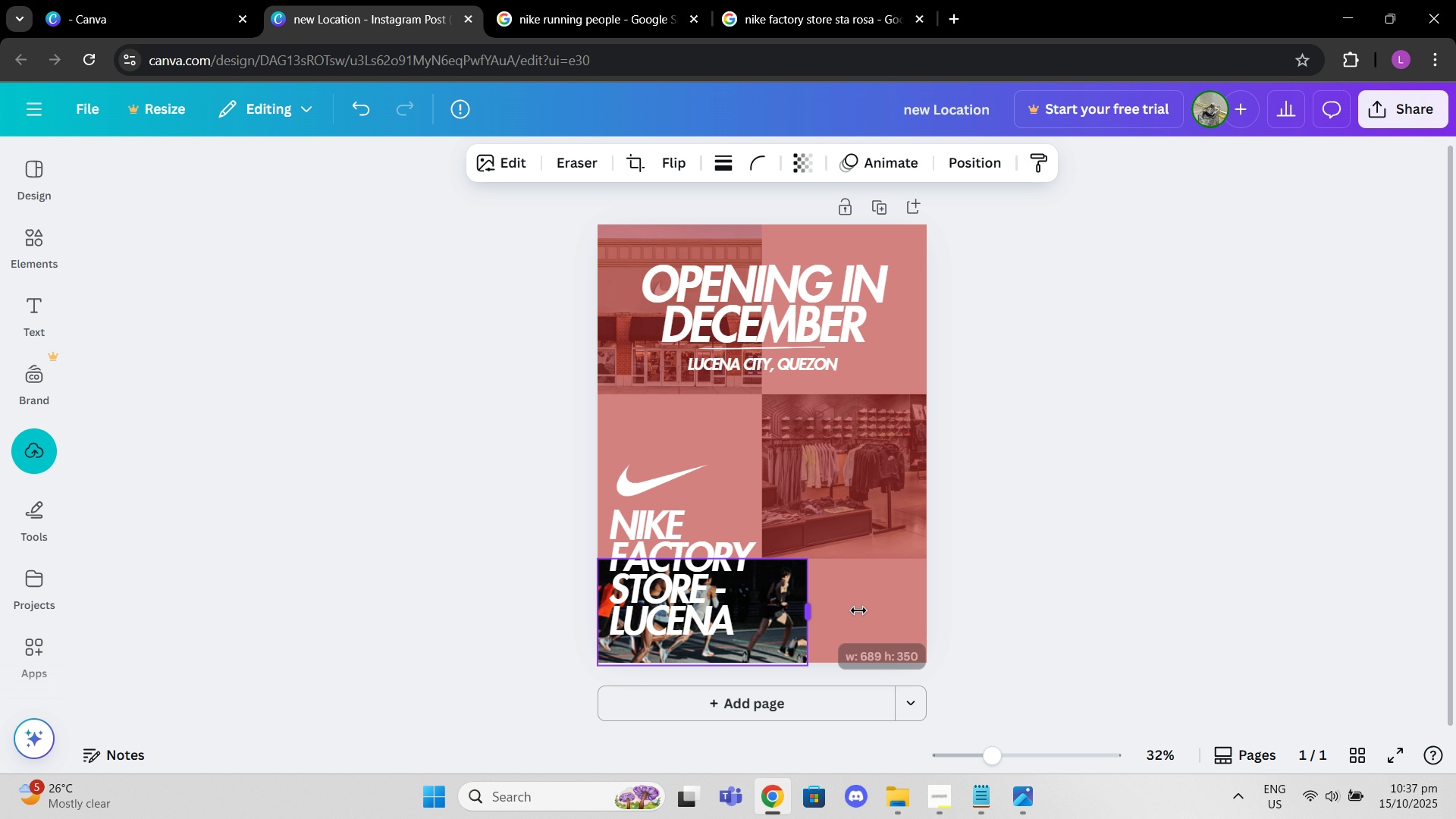 
left_click([1023, 171])
 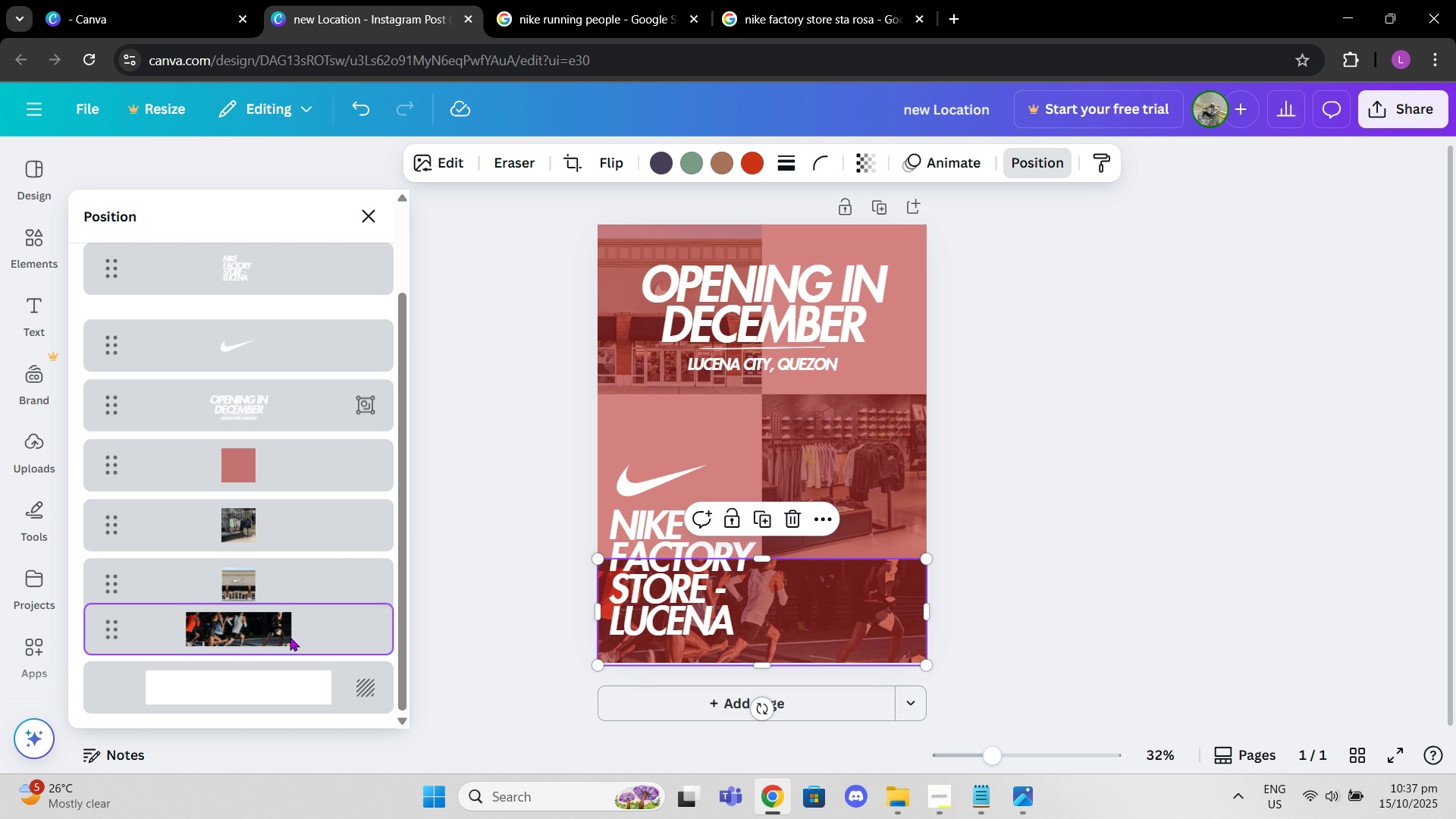 
double_click([1005, 494])
 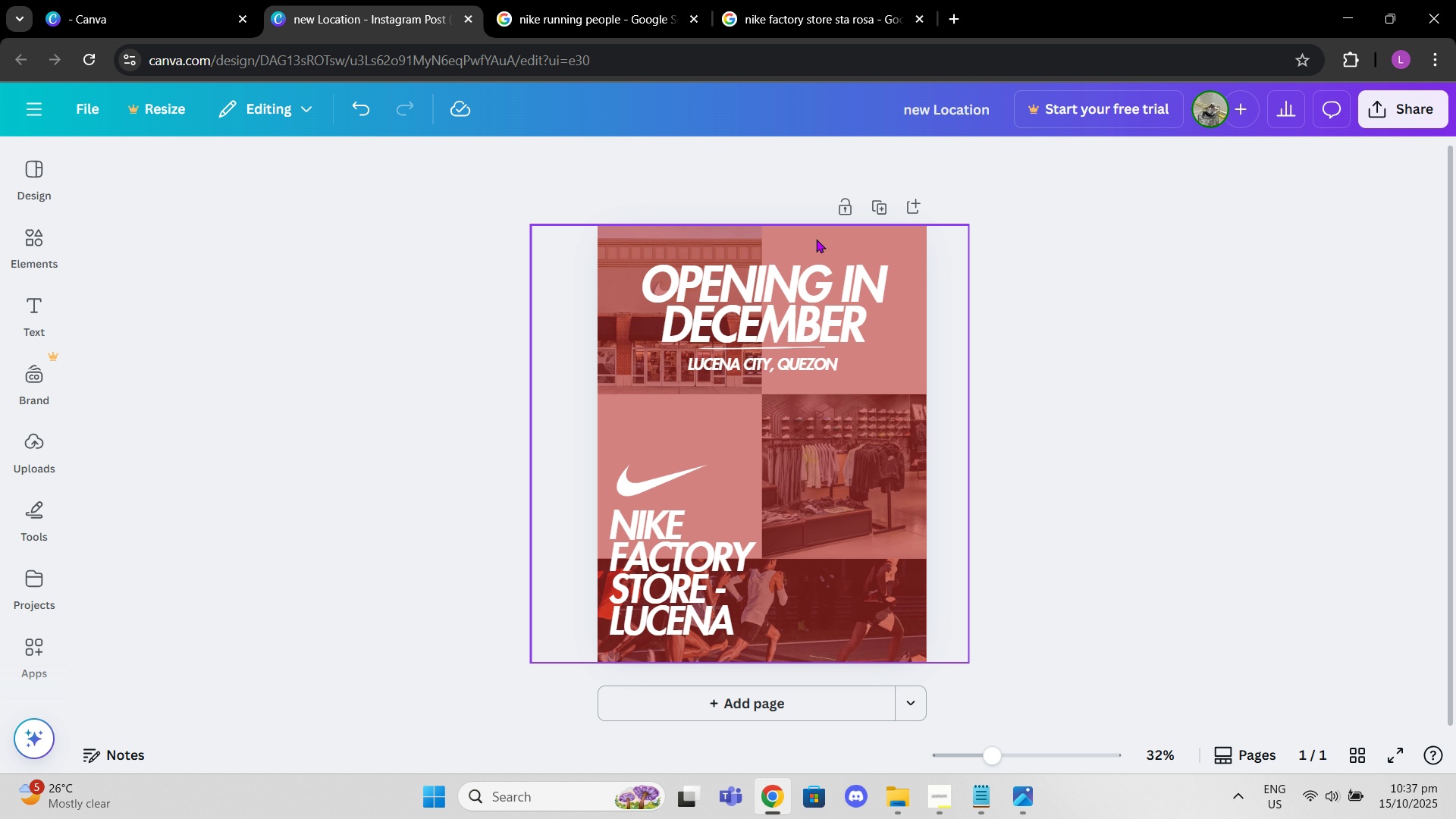 
left_click([816, 239])
 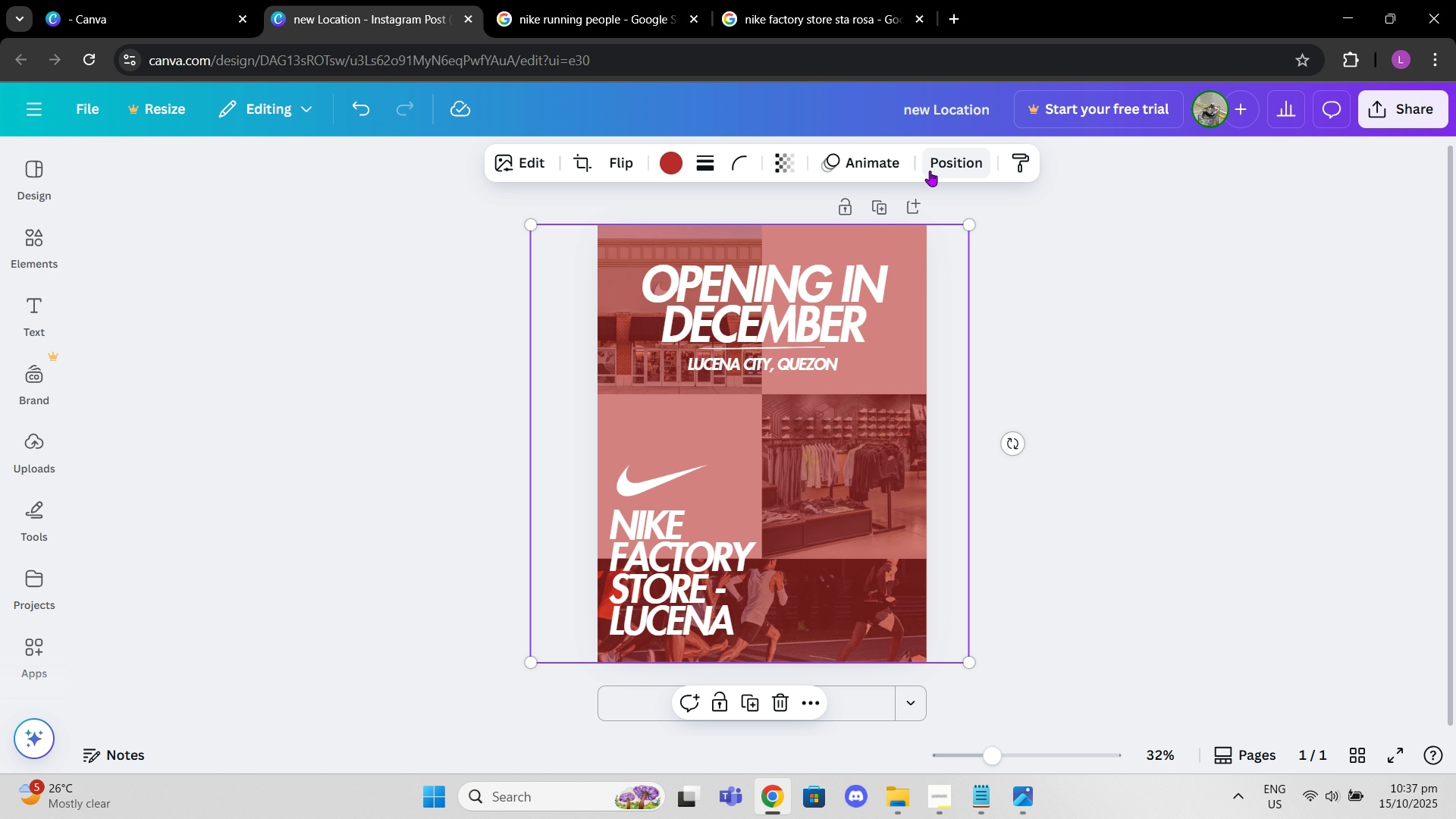 
left_click([930, 171])
 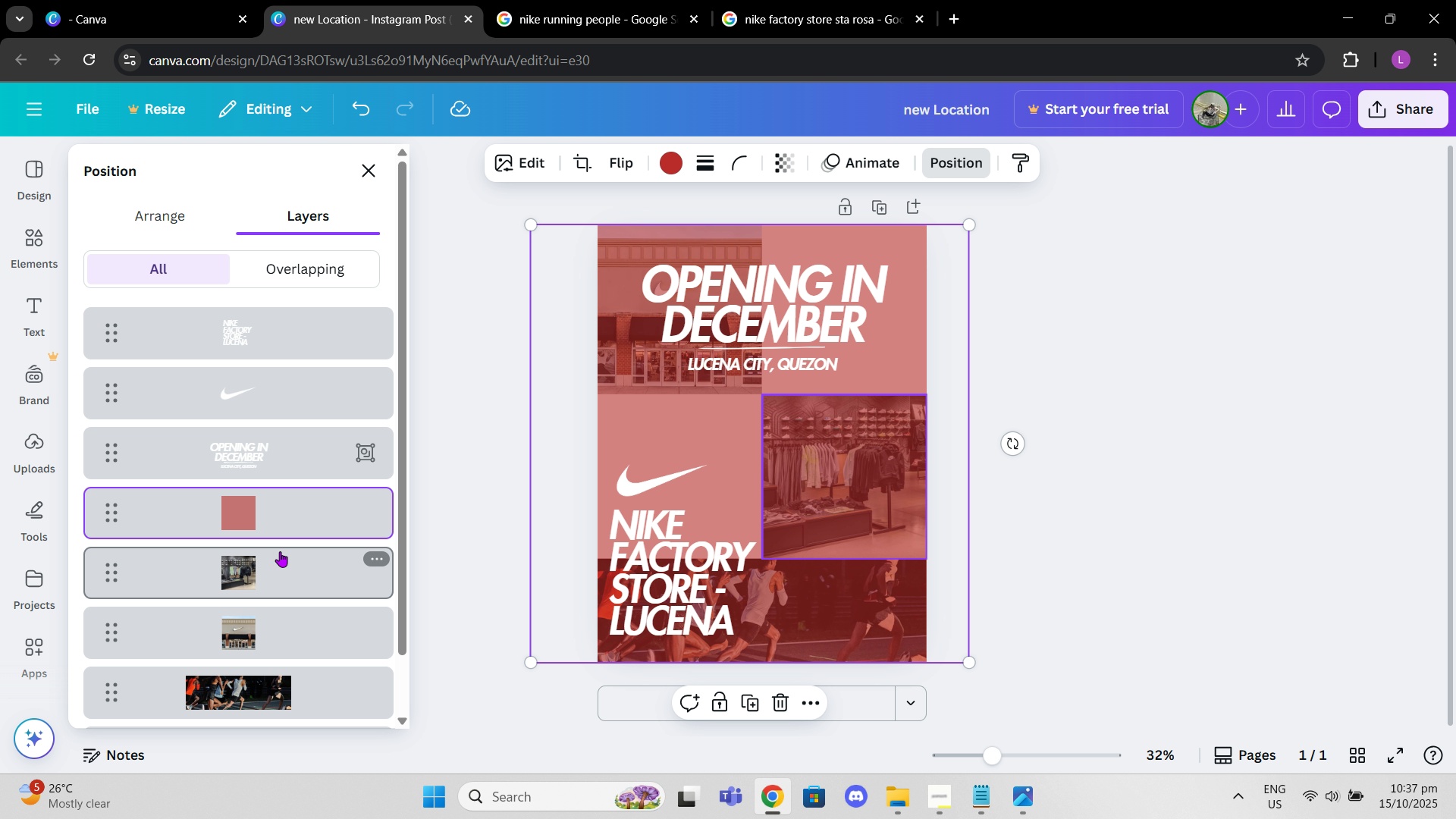 
scroll: coordinate [287, 475], scroll_direction: down, amount: 2.0
 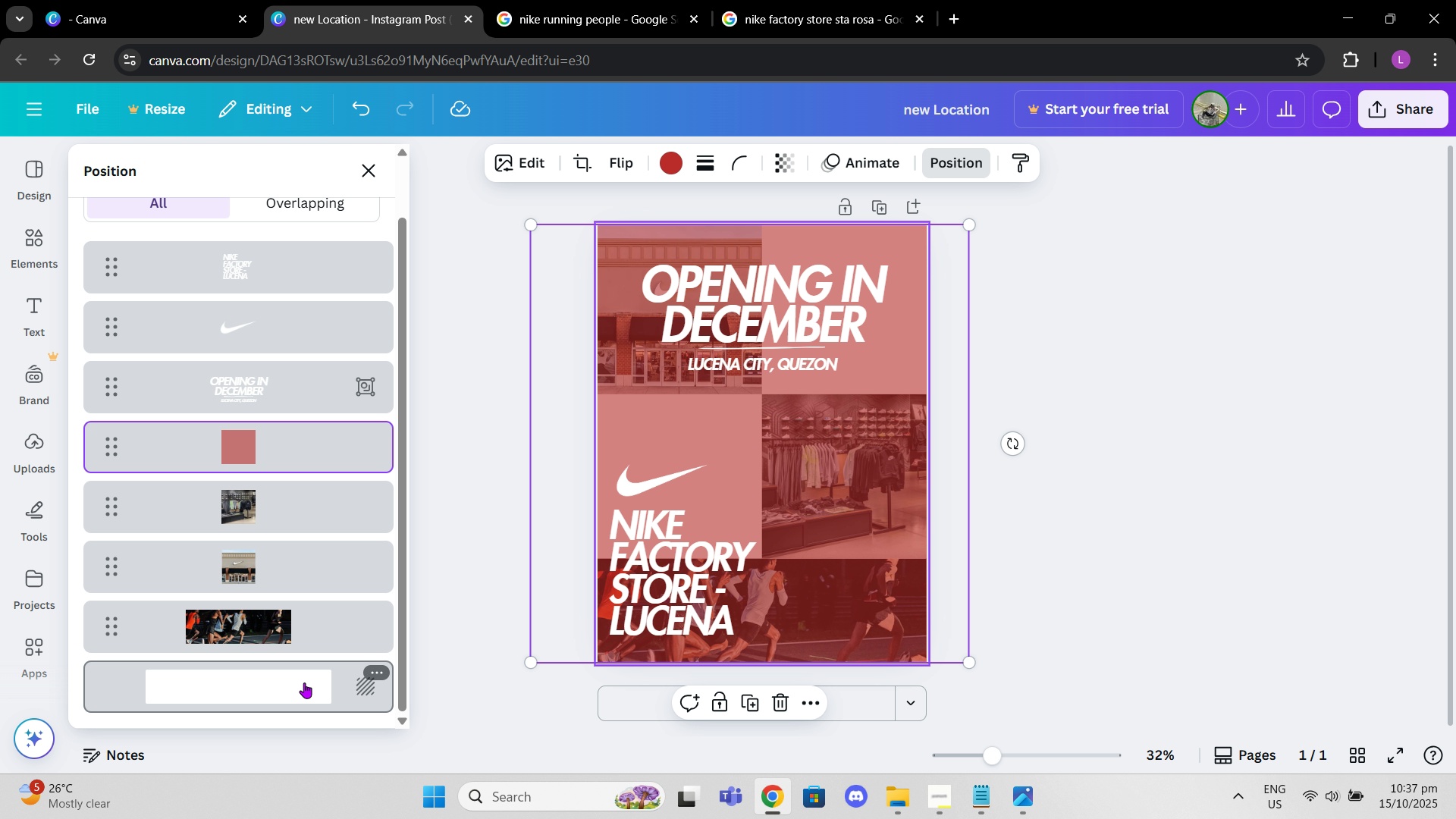 
left_click([304, 682])
 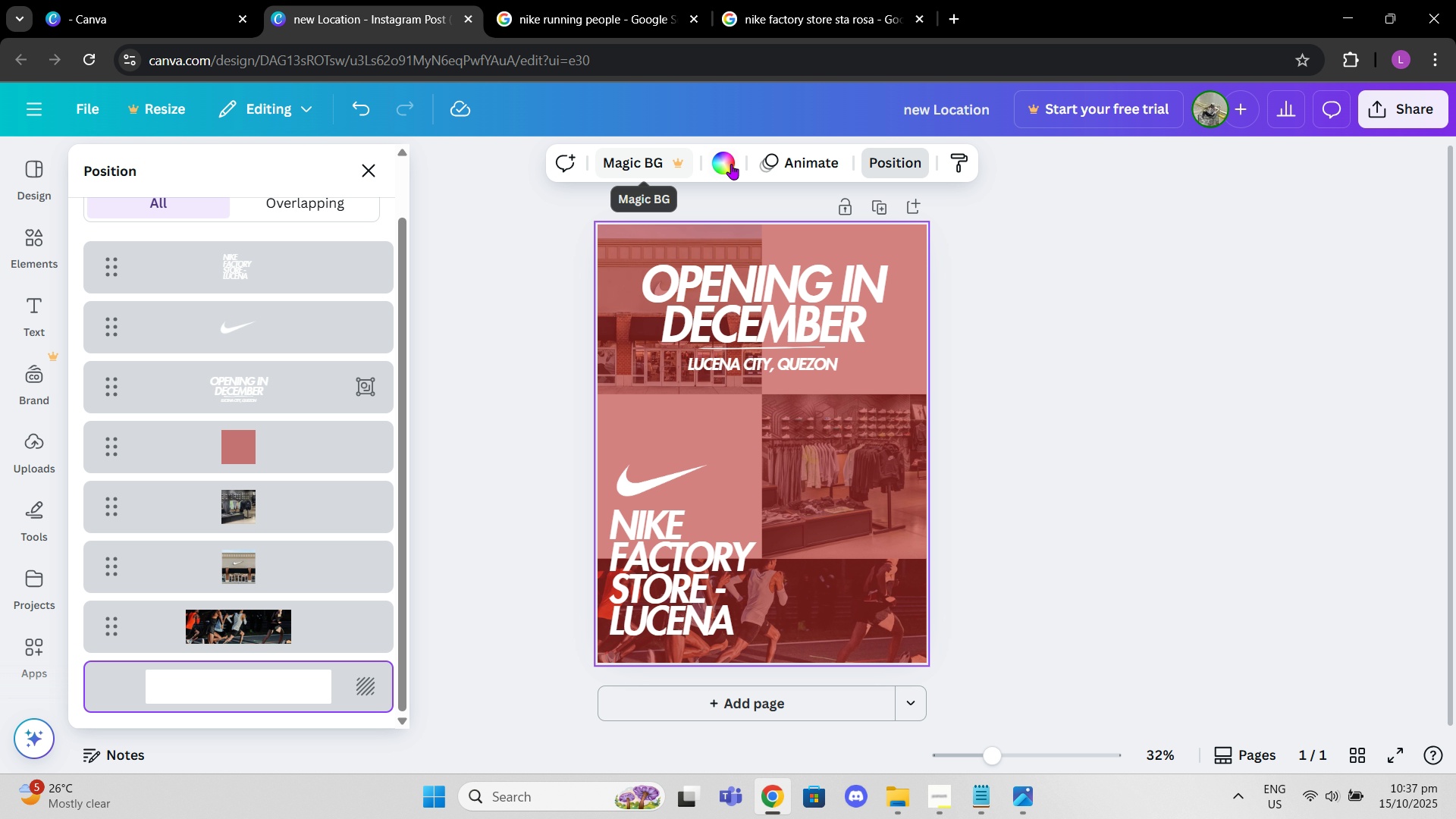 
left_click([731, 164])
 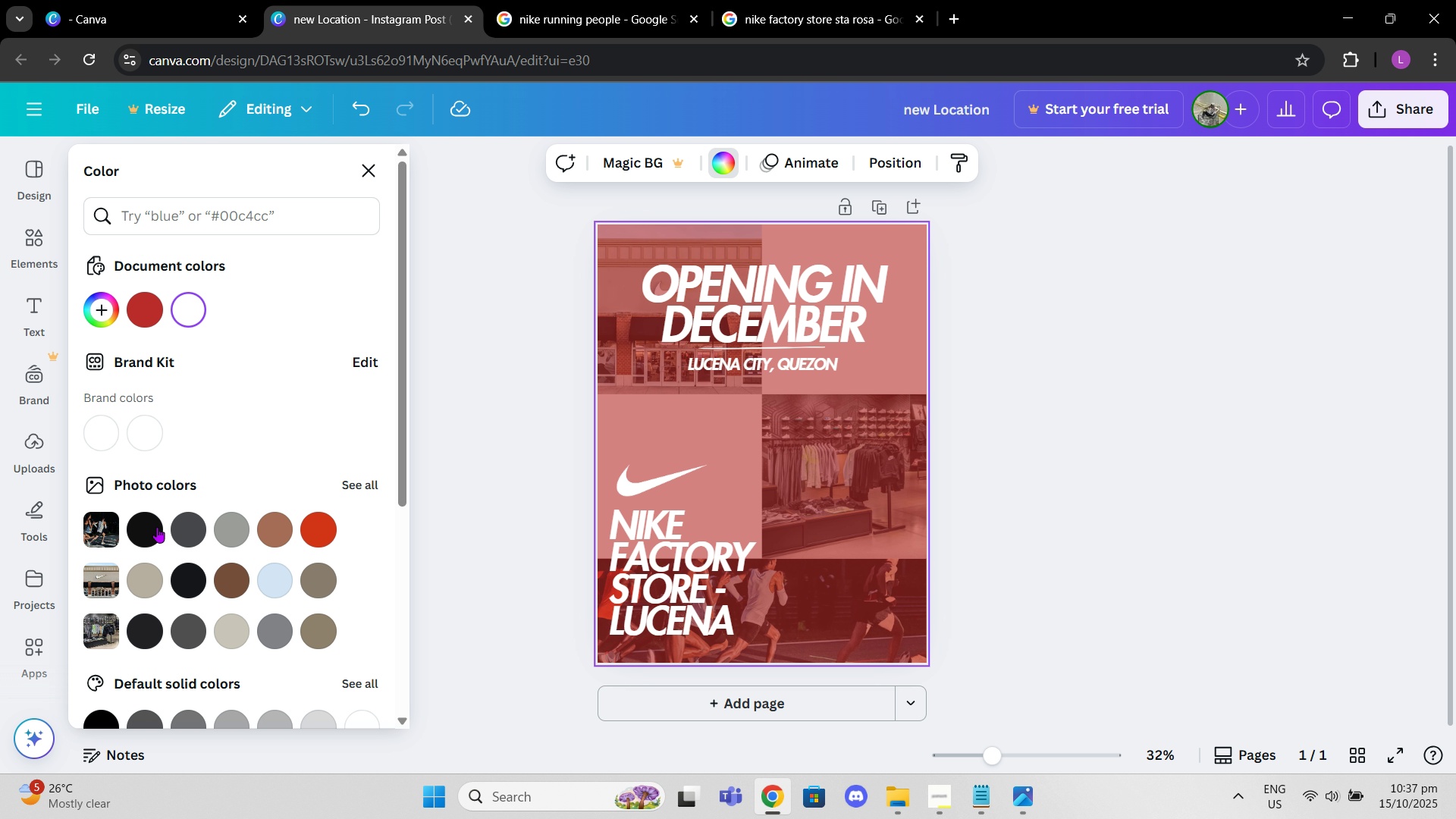 
left_click([208, 204])
 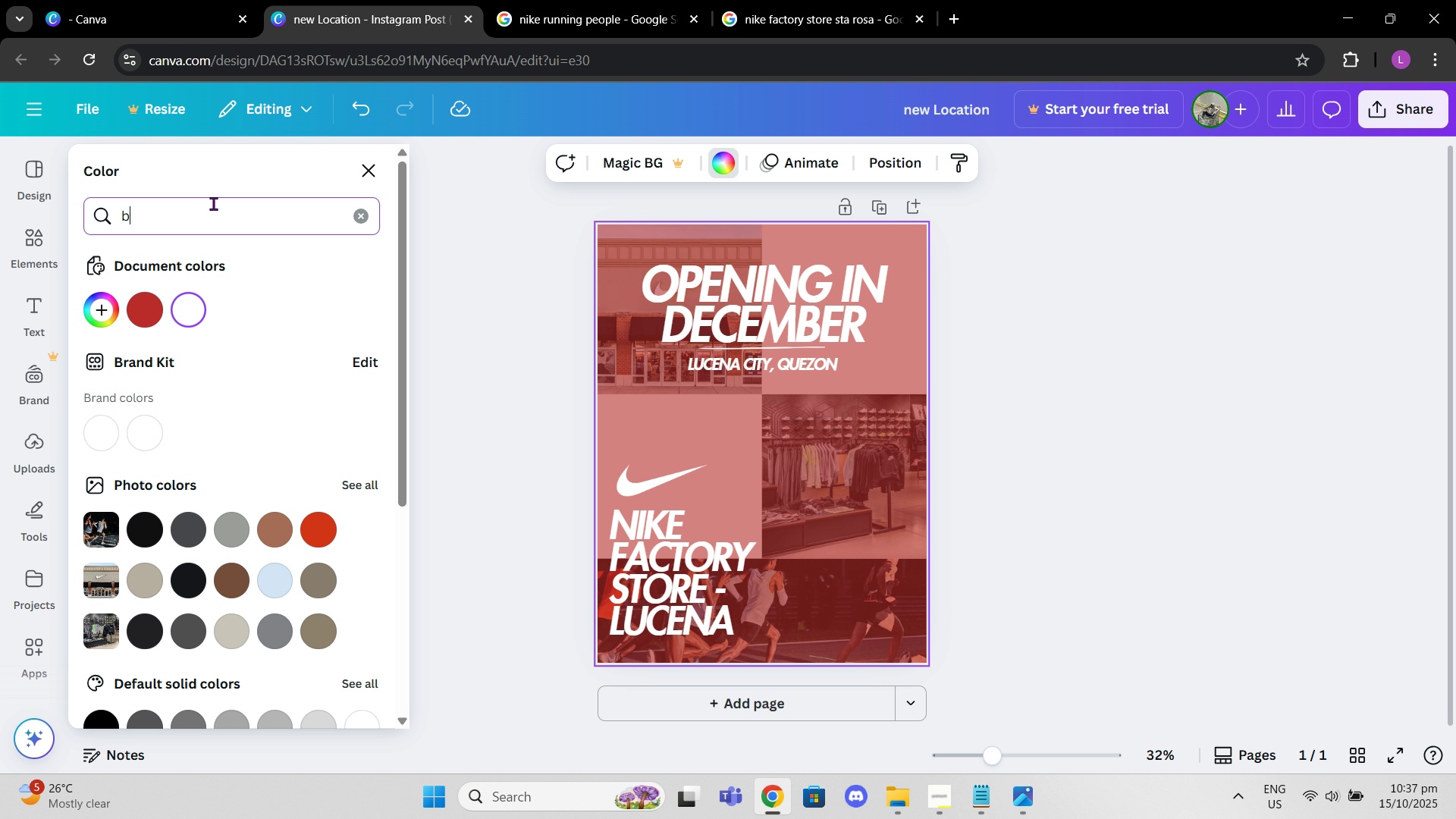 
type(black)
 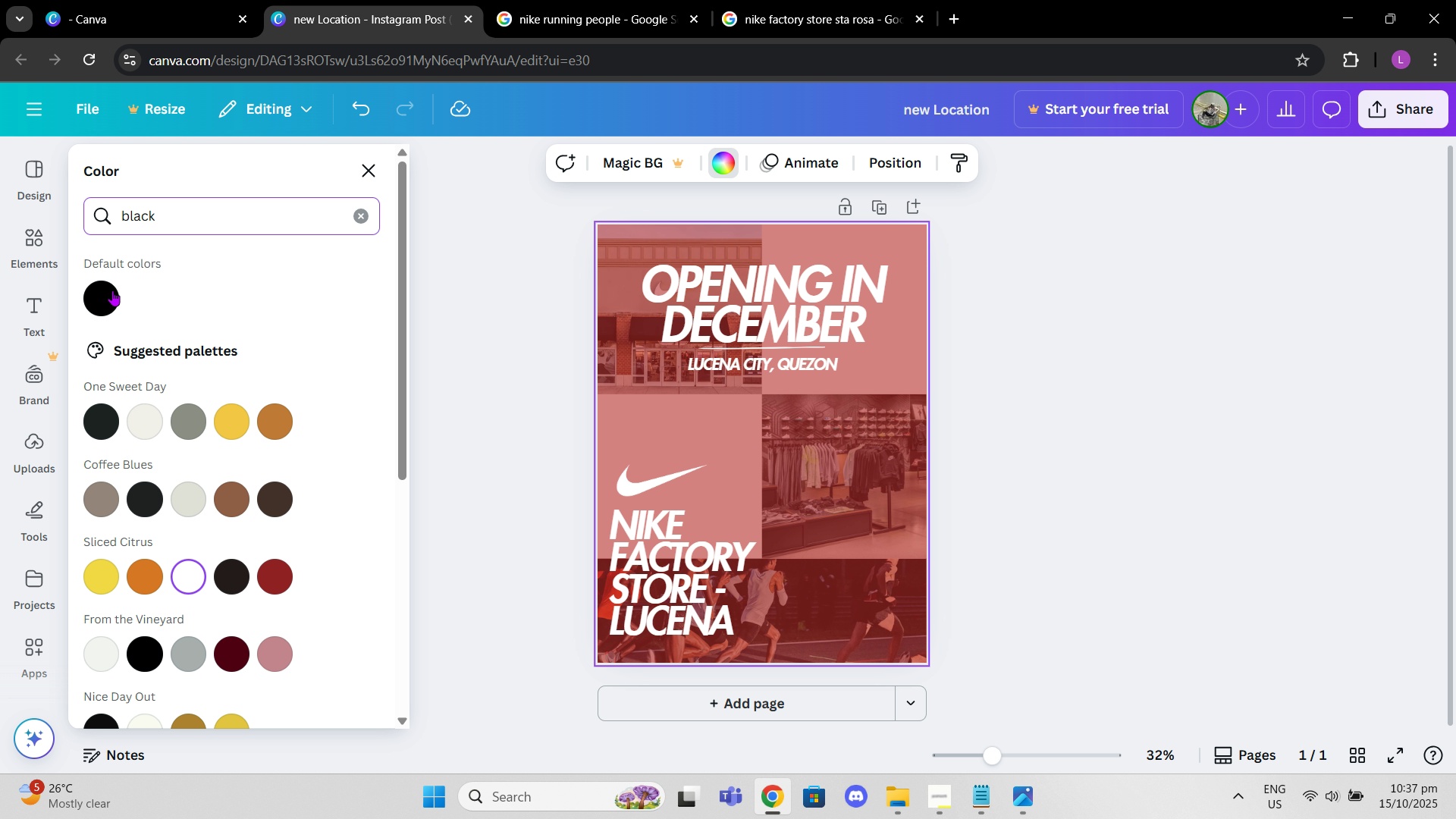 
left_click([105, 289])
 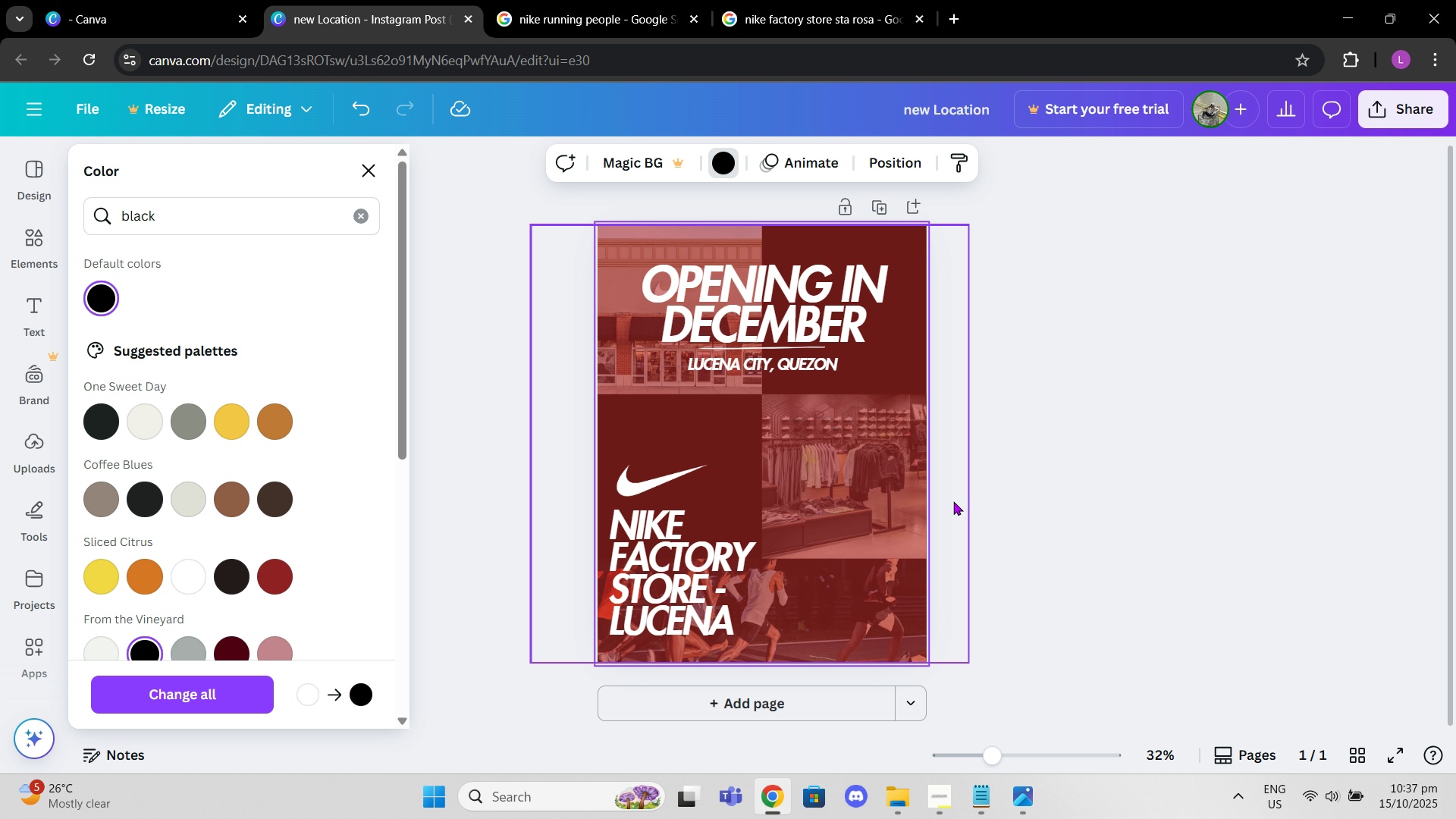 
left_click([1100, 440])
 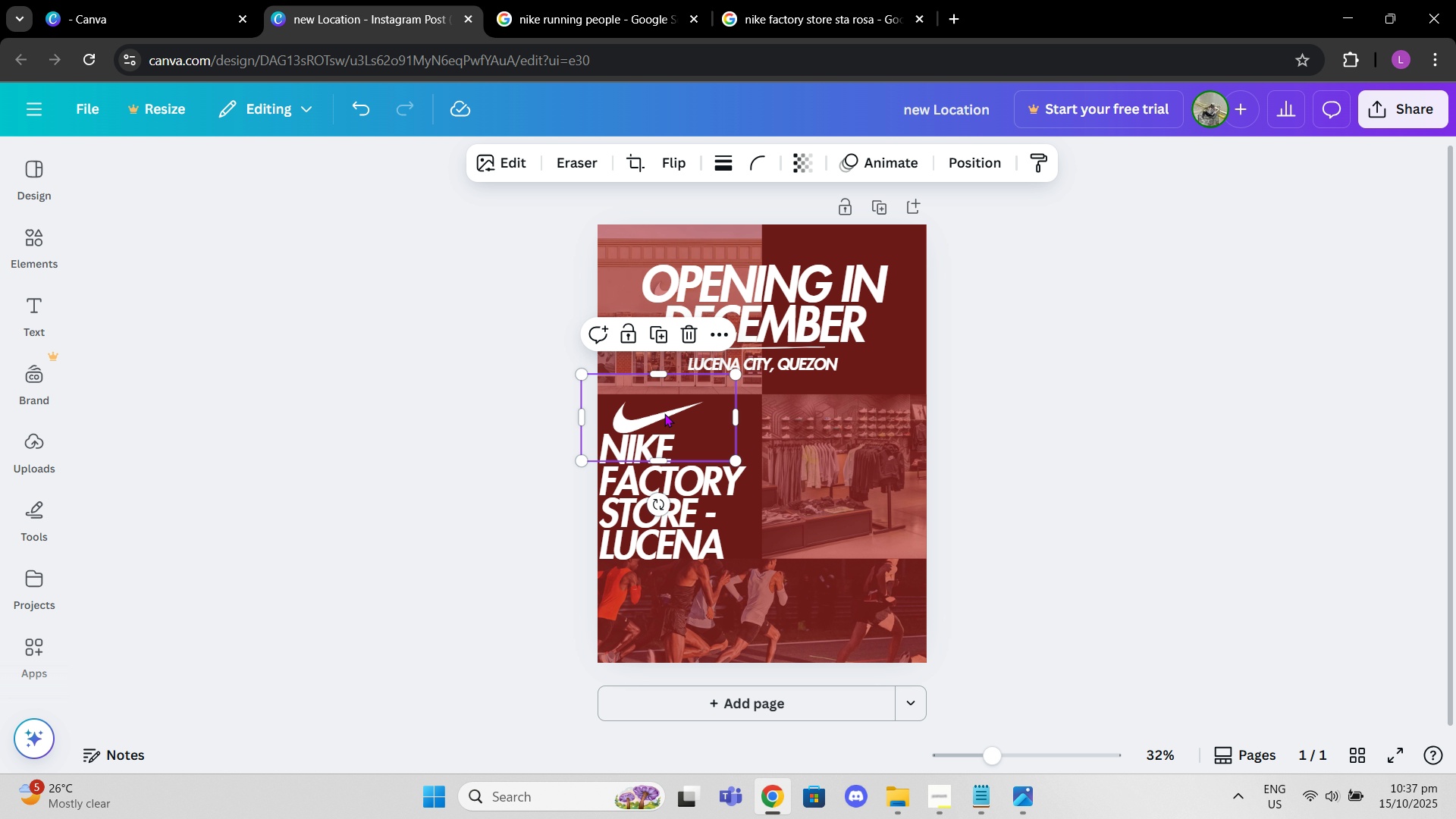 
wait(12.16)
 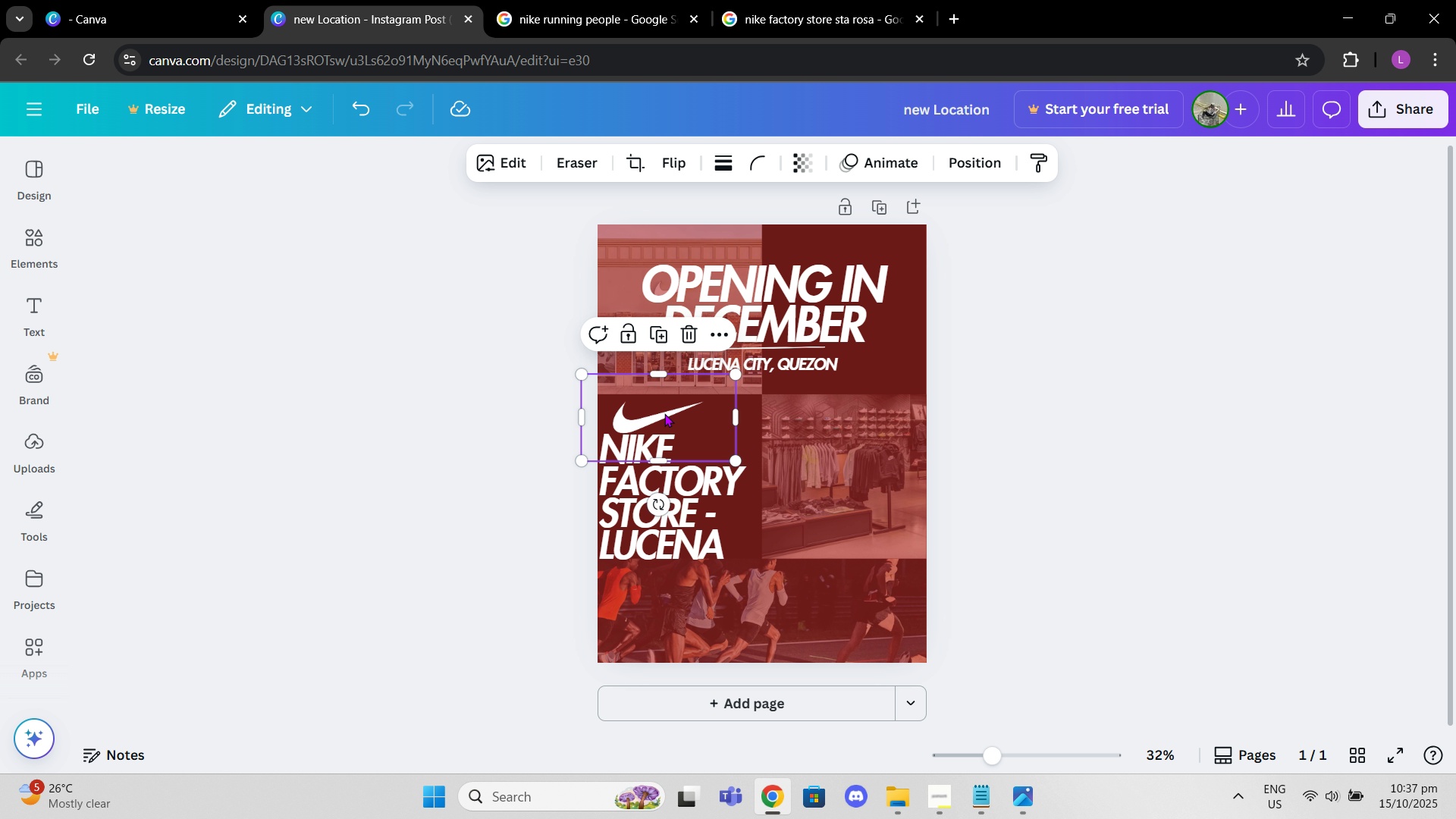 
left_click([653, 372])
 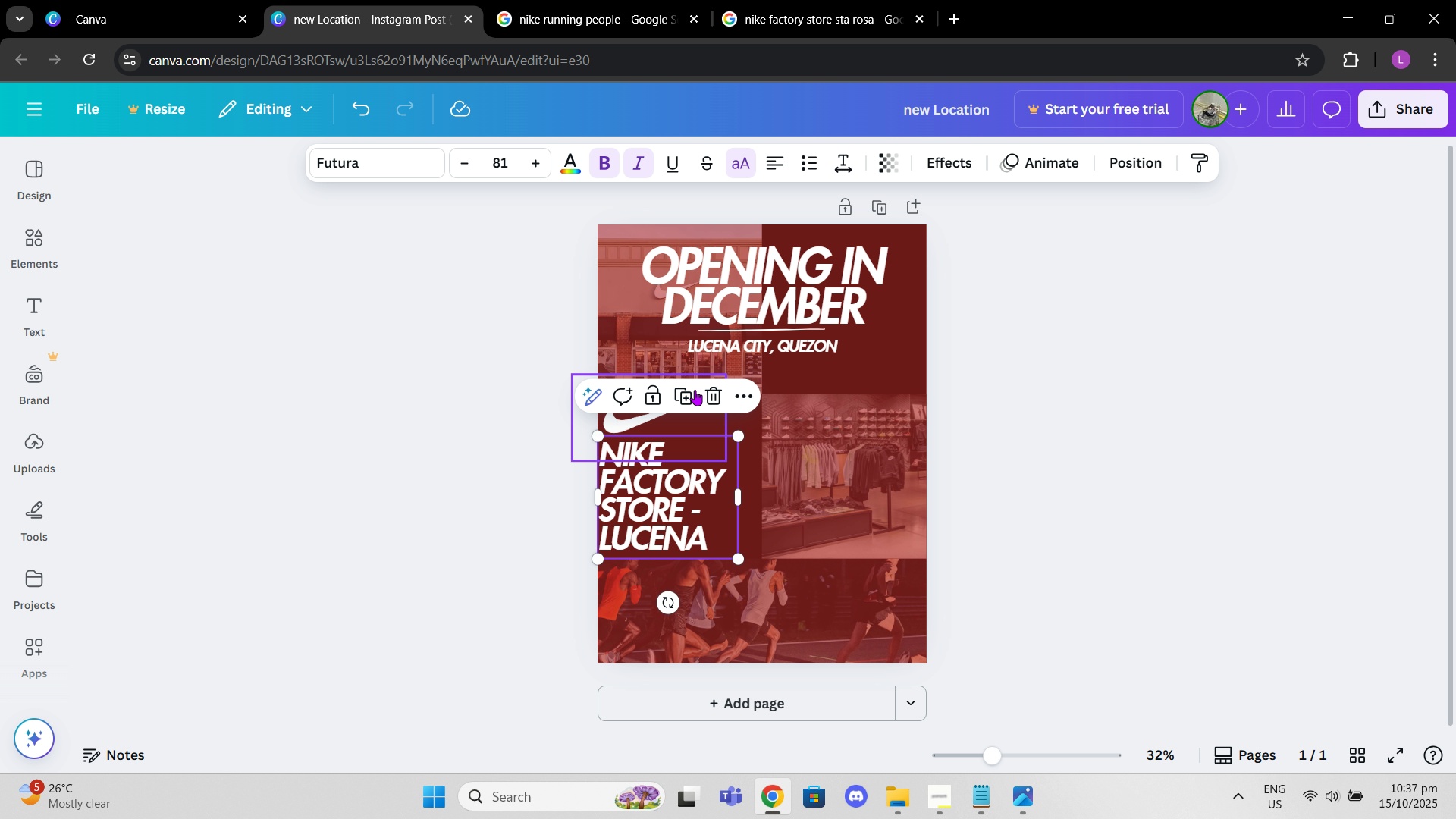 
wait(10.47)
 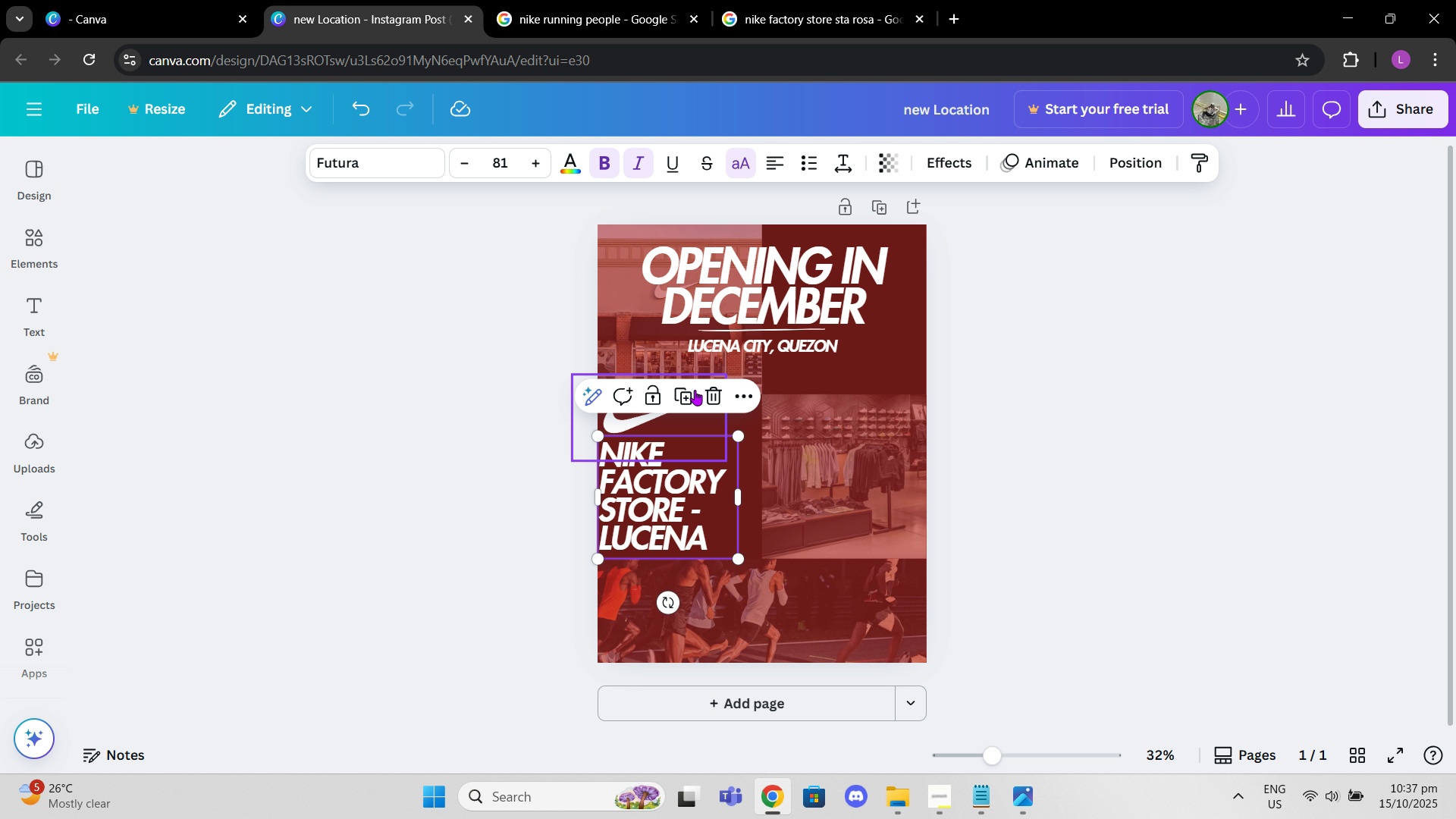 
left_click([682, 531])
 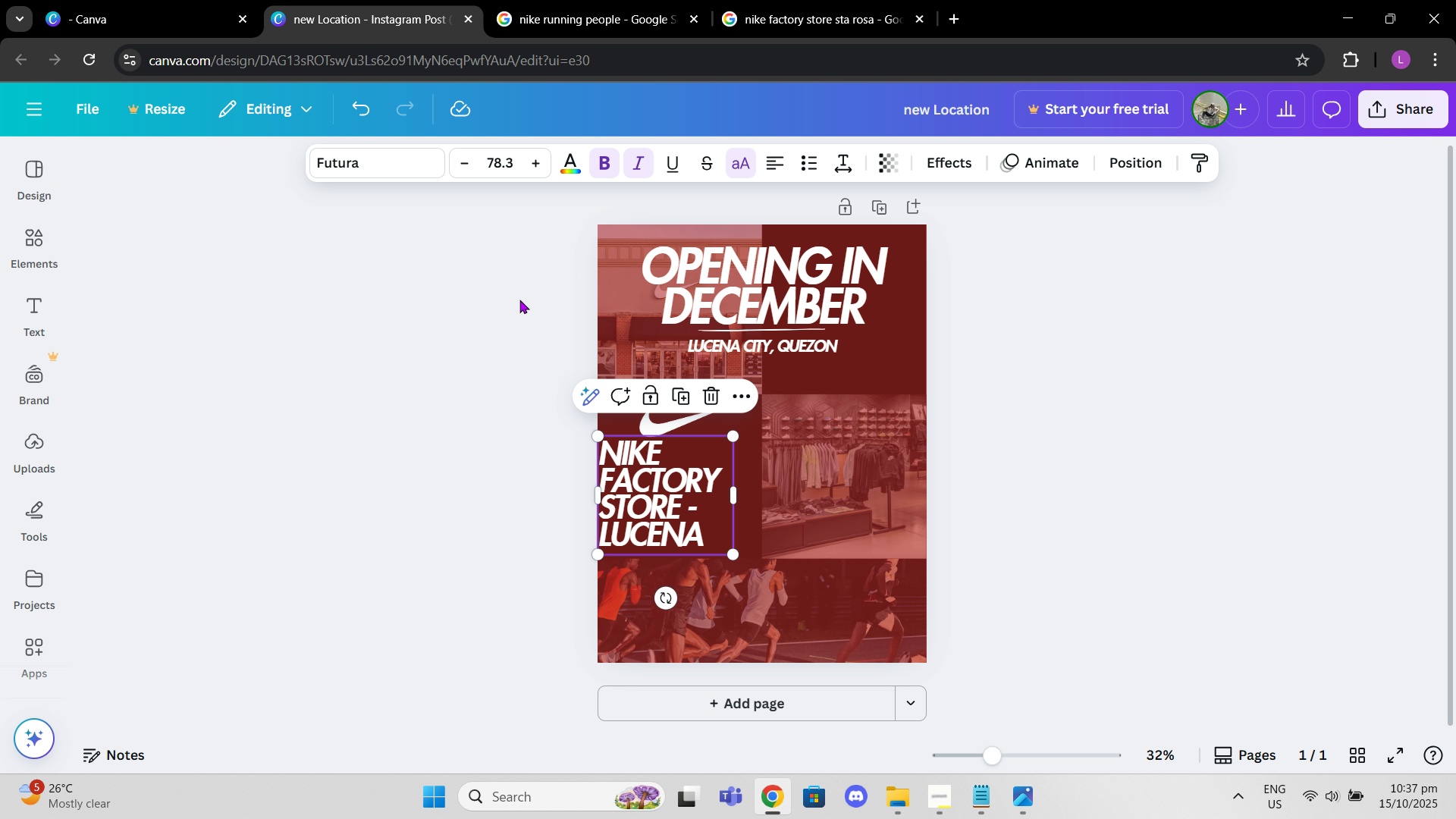 
left_click([472, 170])
 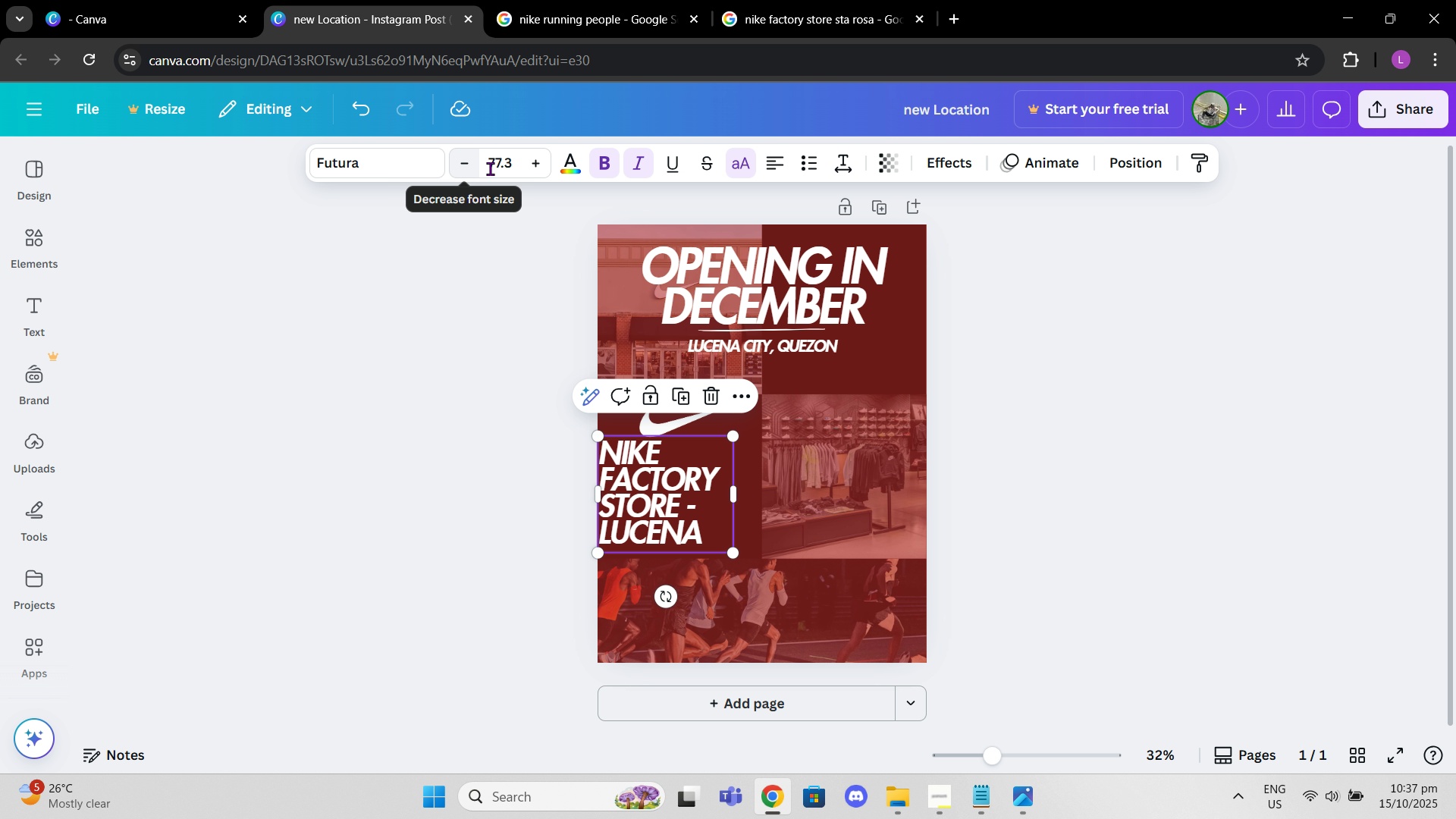 
left_click([510, 165])
 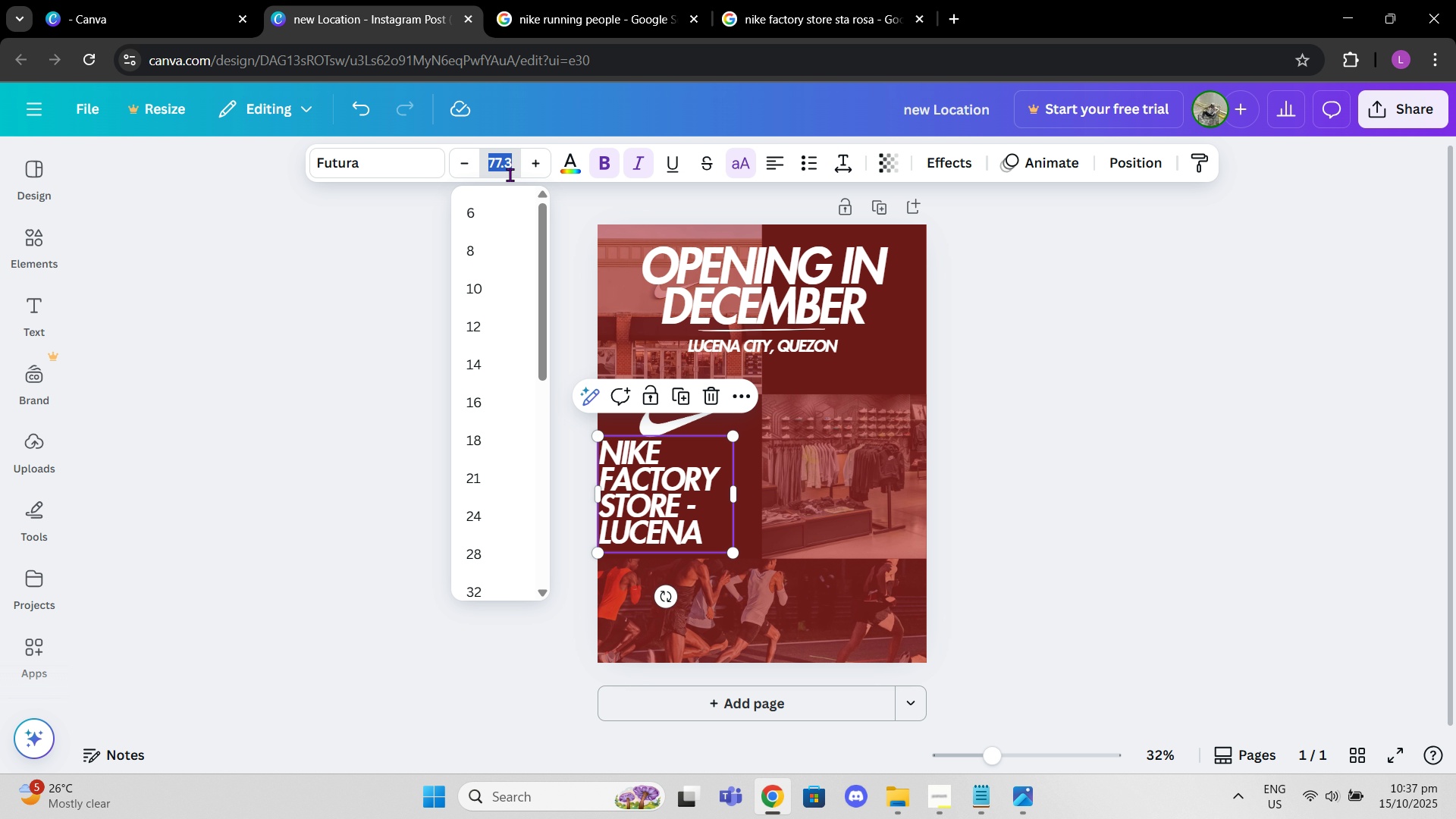 
key(7)
 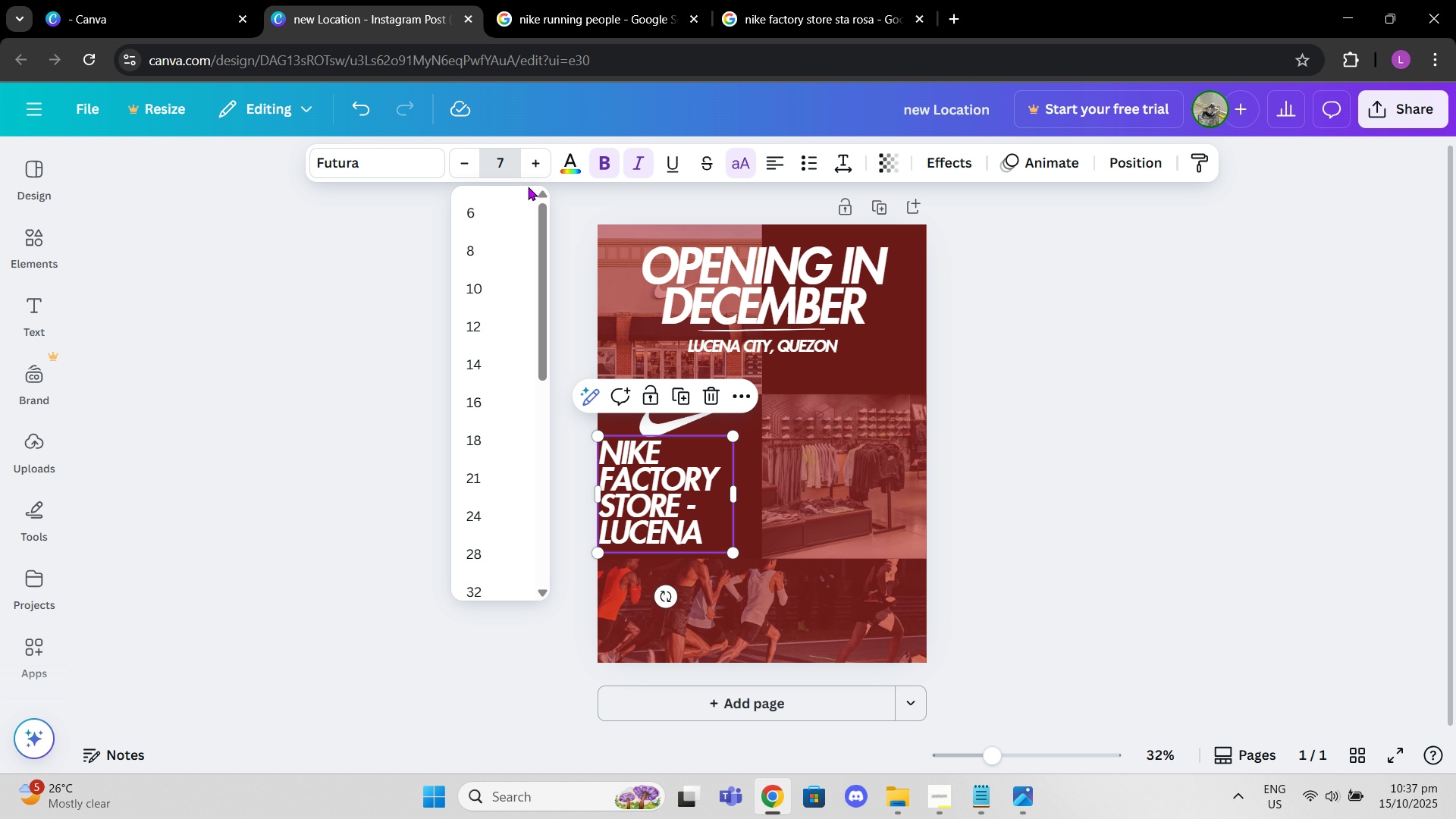 
key(Enter)
 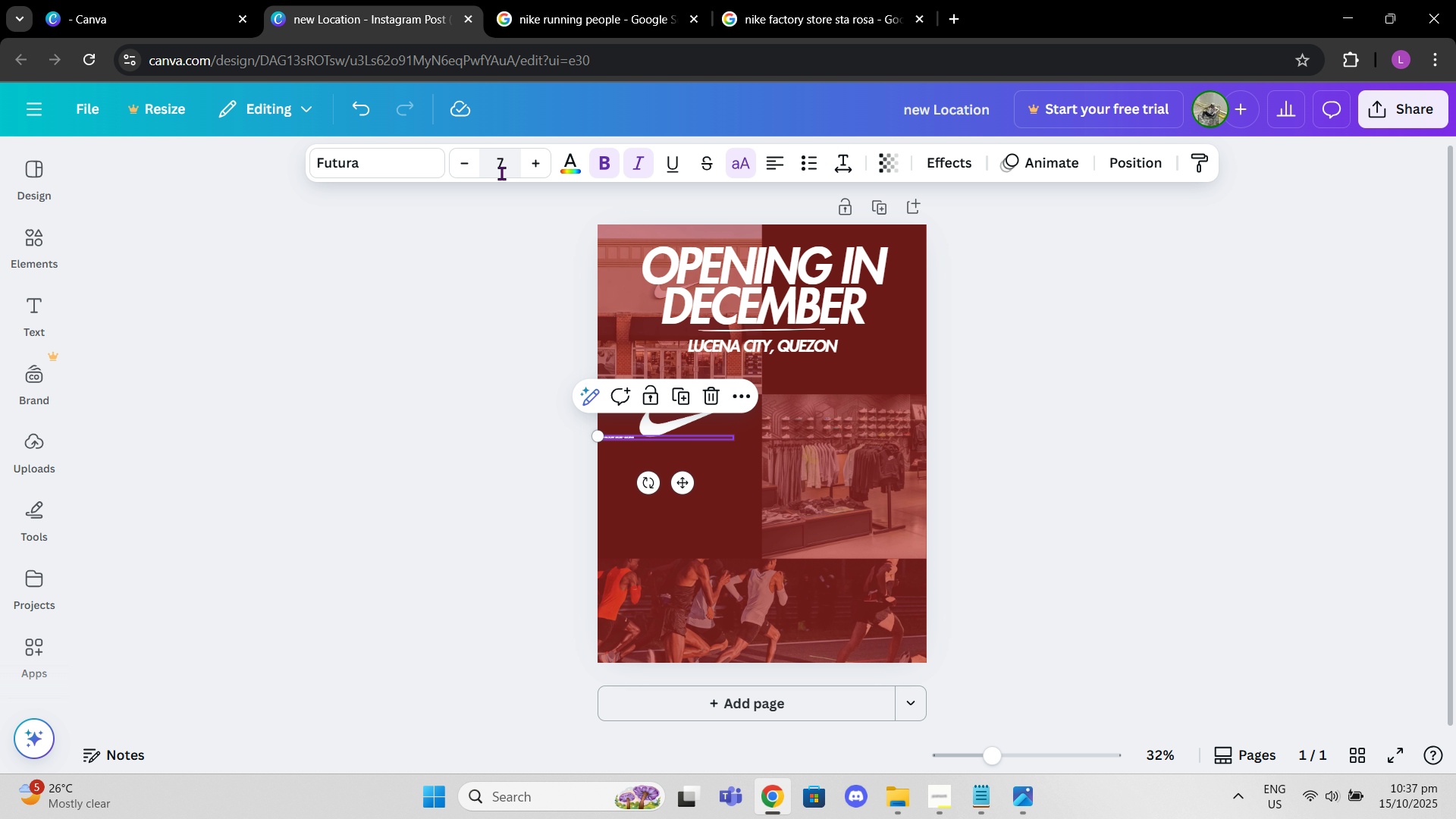 
left_click([516, 171])
 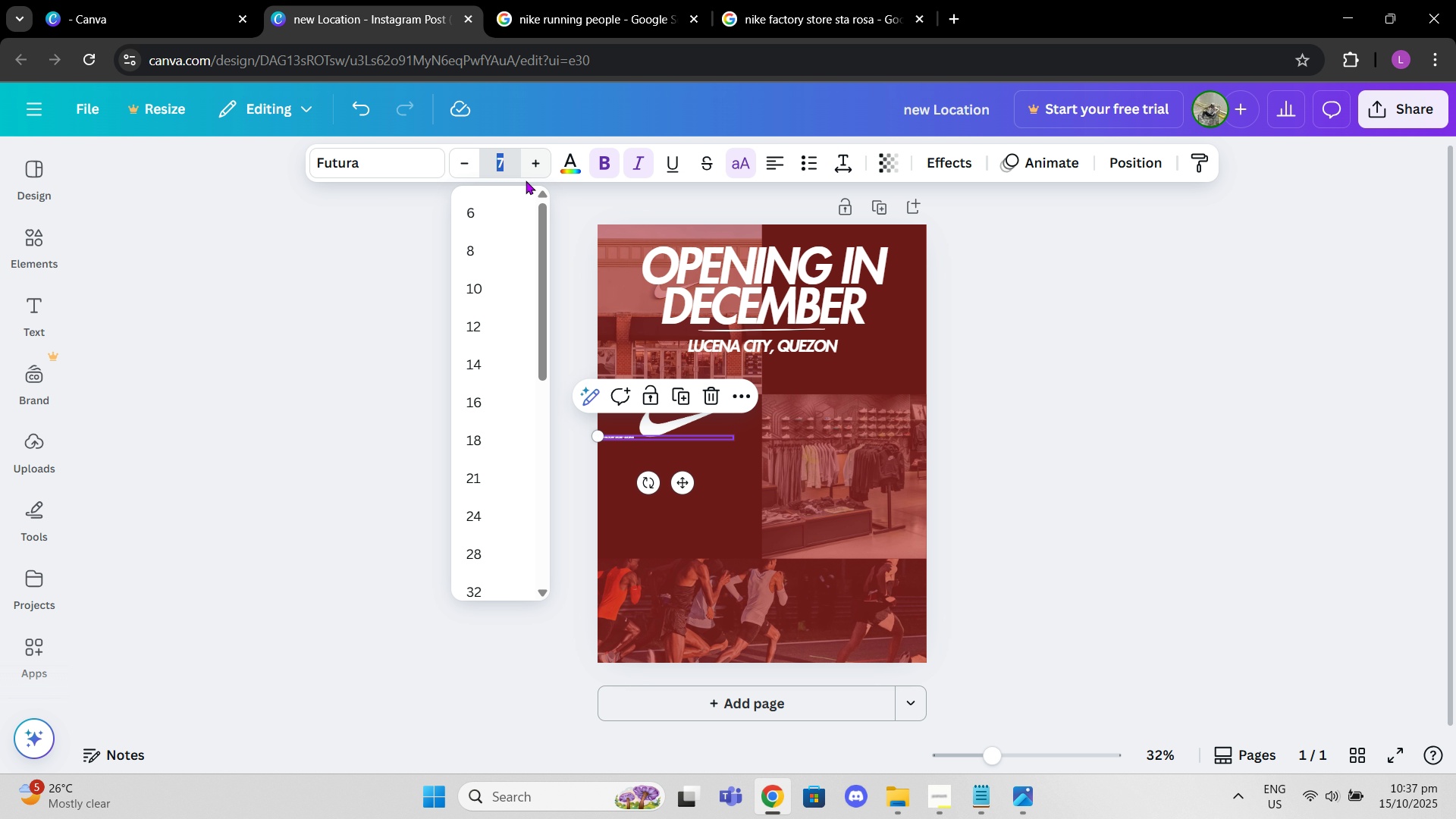 
type(76)
 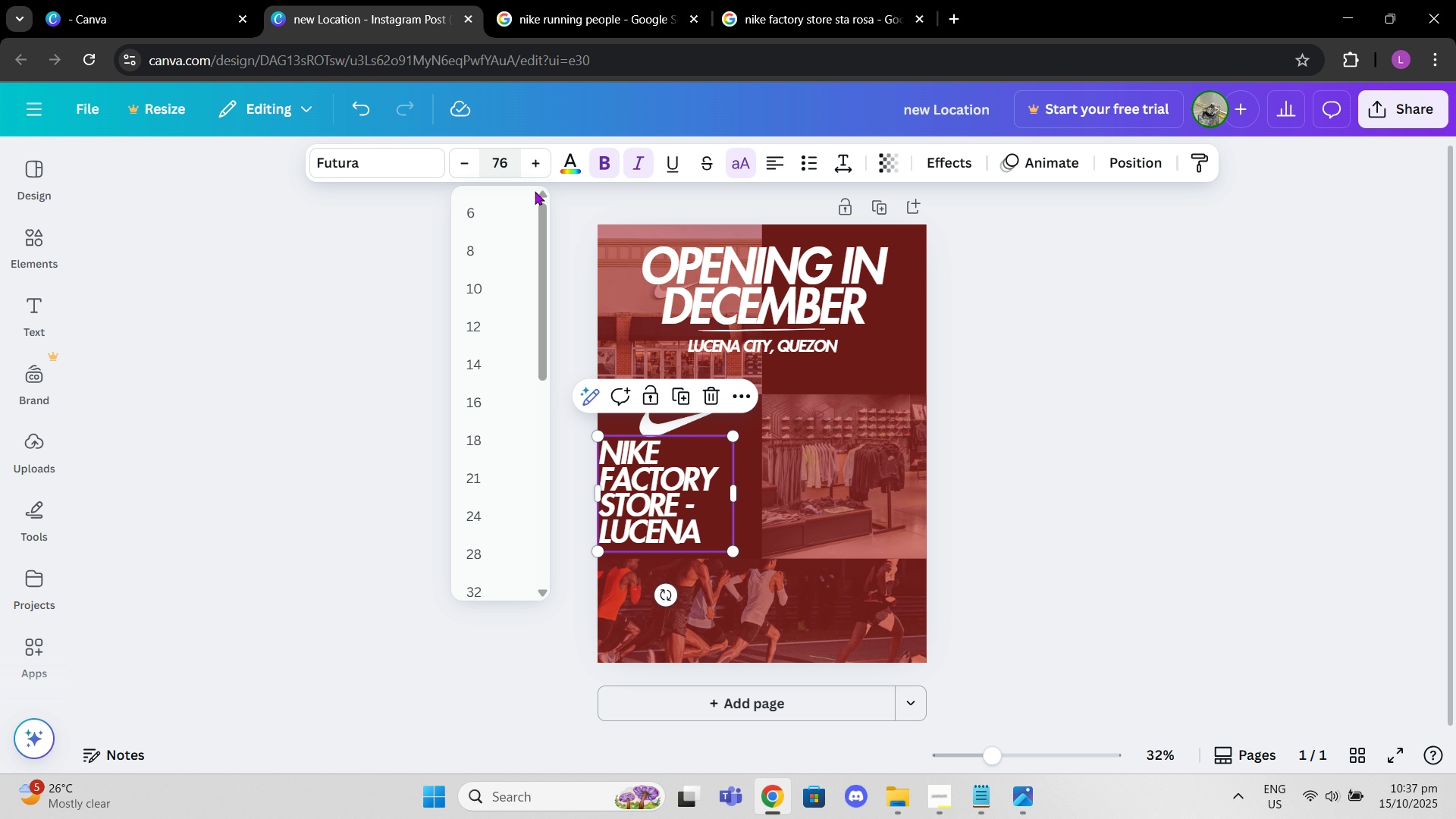 
key(Enter)
 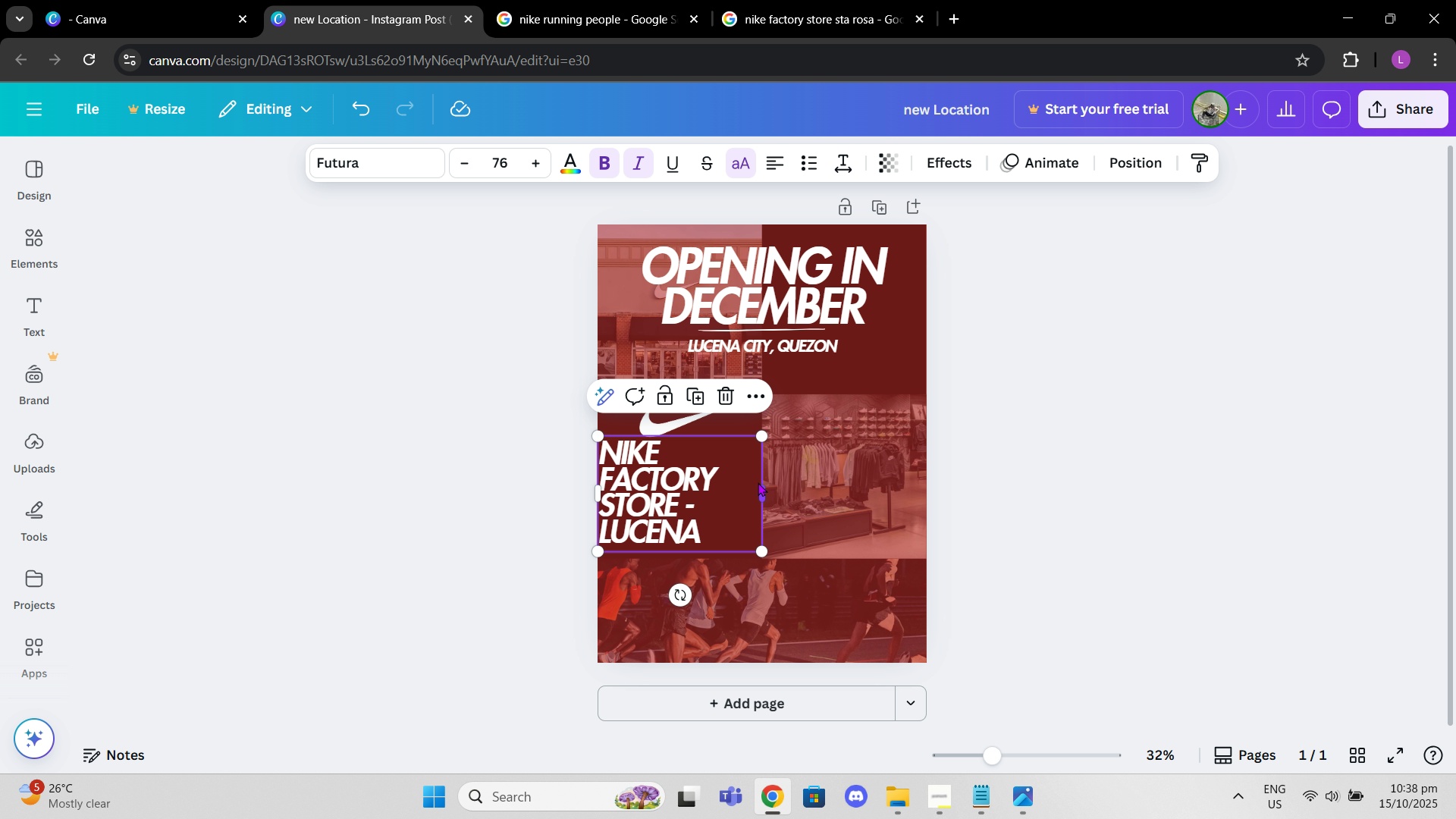 
left_click([670, 419])
 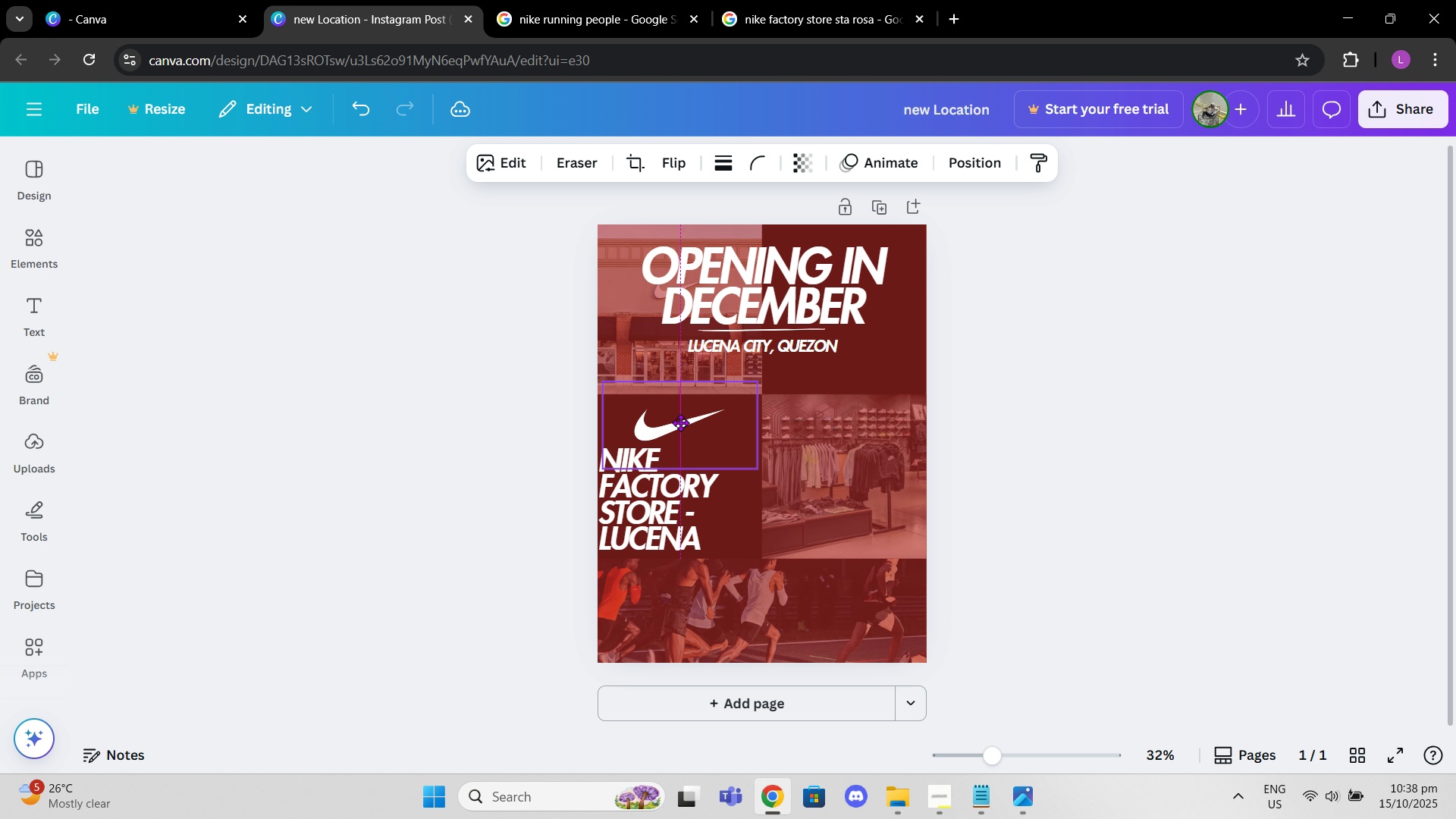 
wait(10.94)
 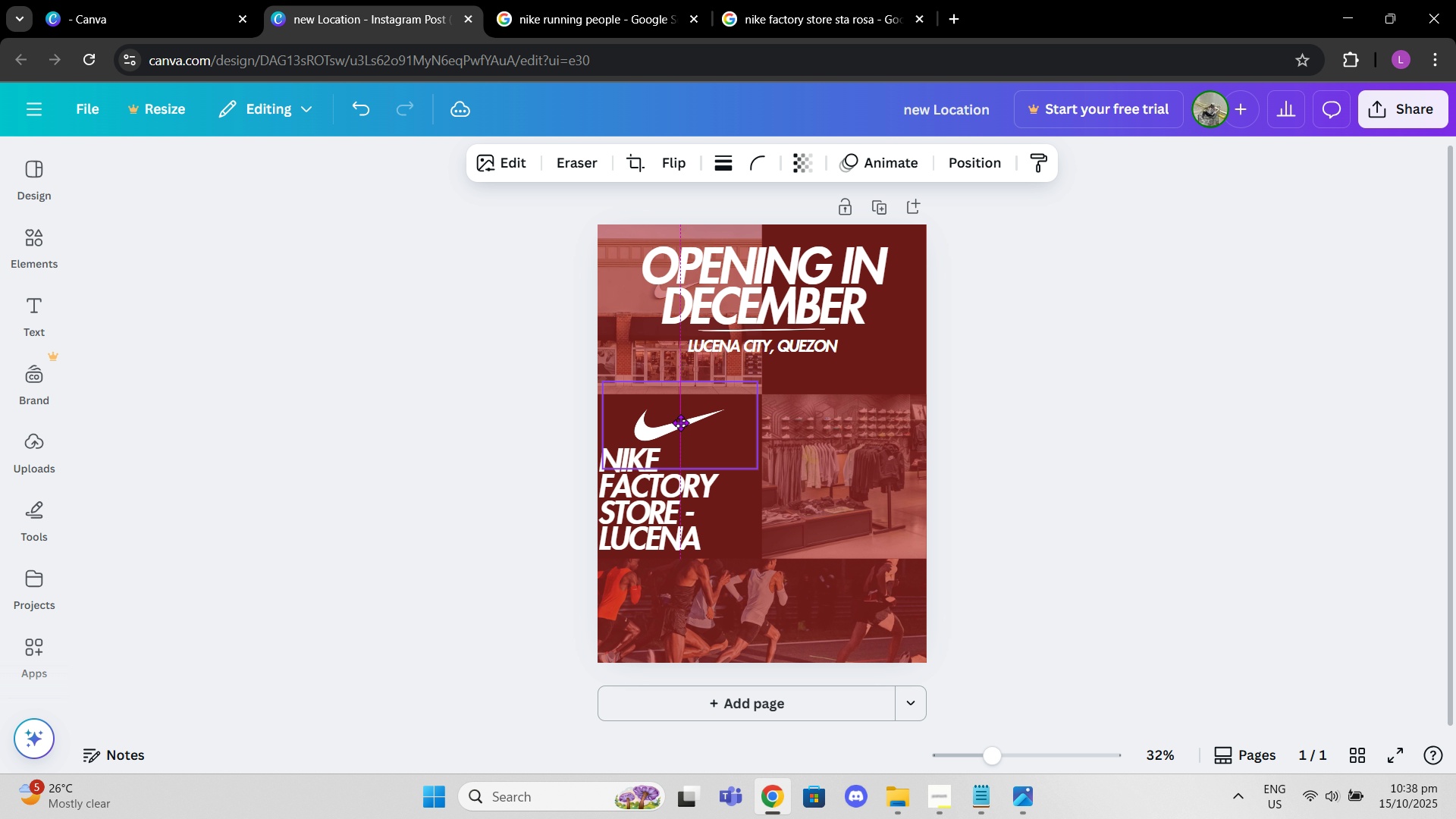 
left_click([1070, 538])
 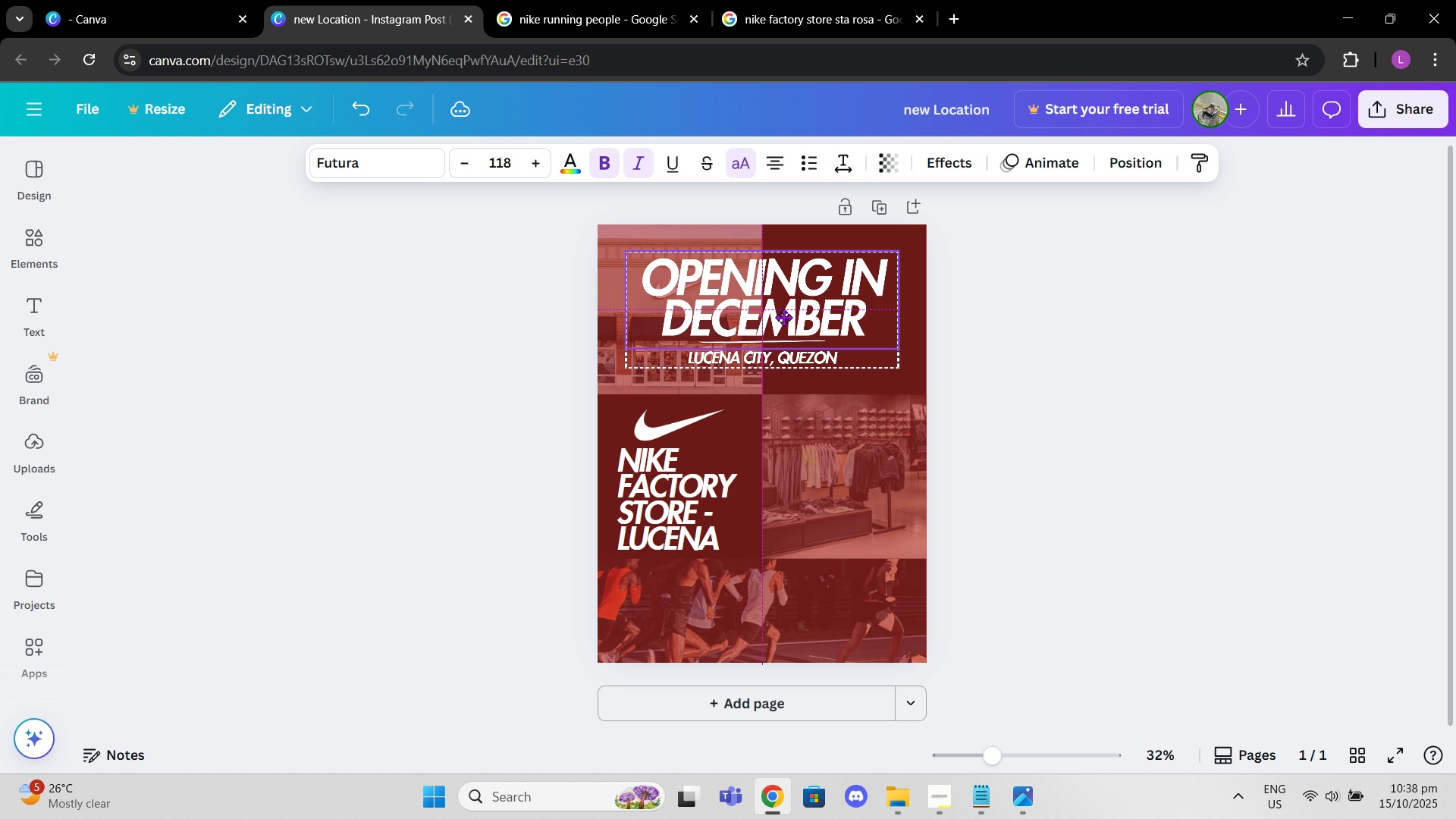 
left_click([977, 424])
 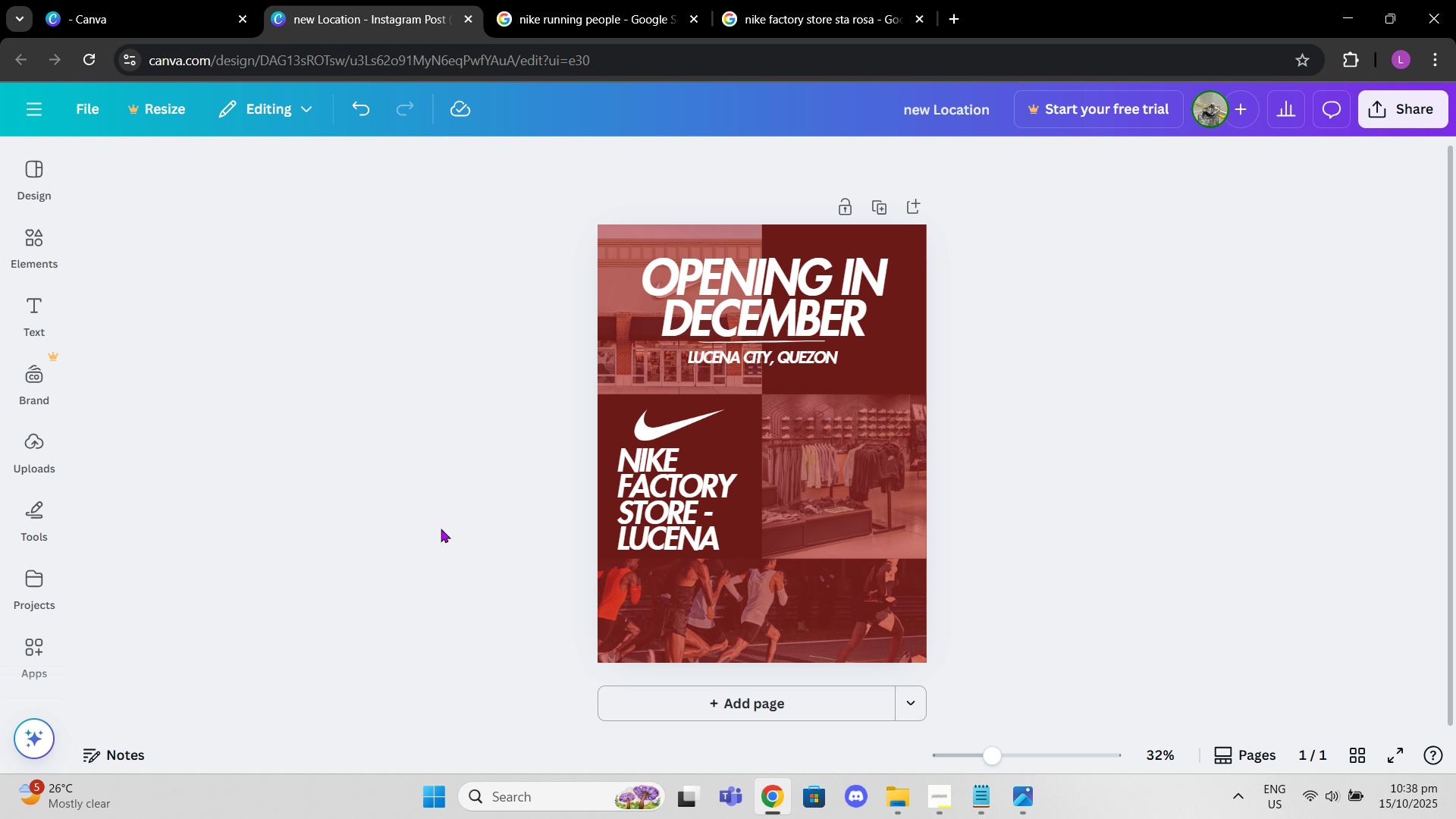 
left_click([713, 0])
 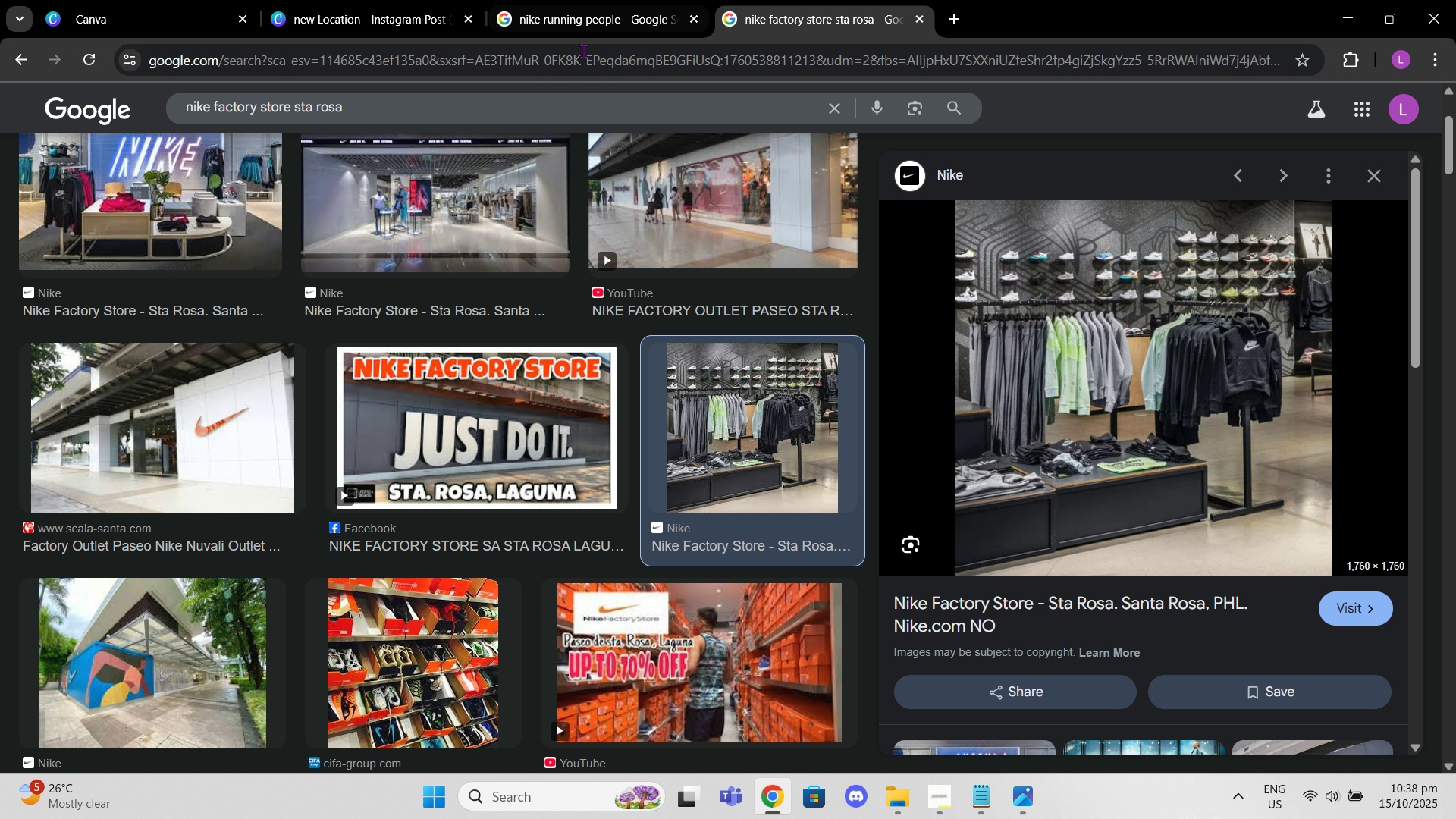 
left_click([583, 39])
 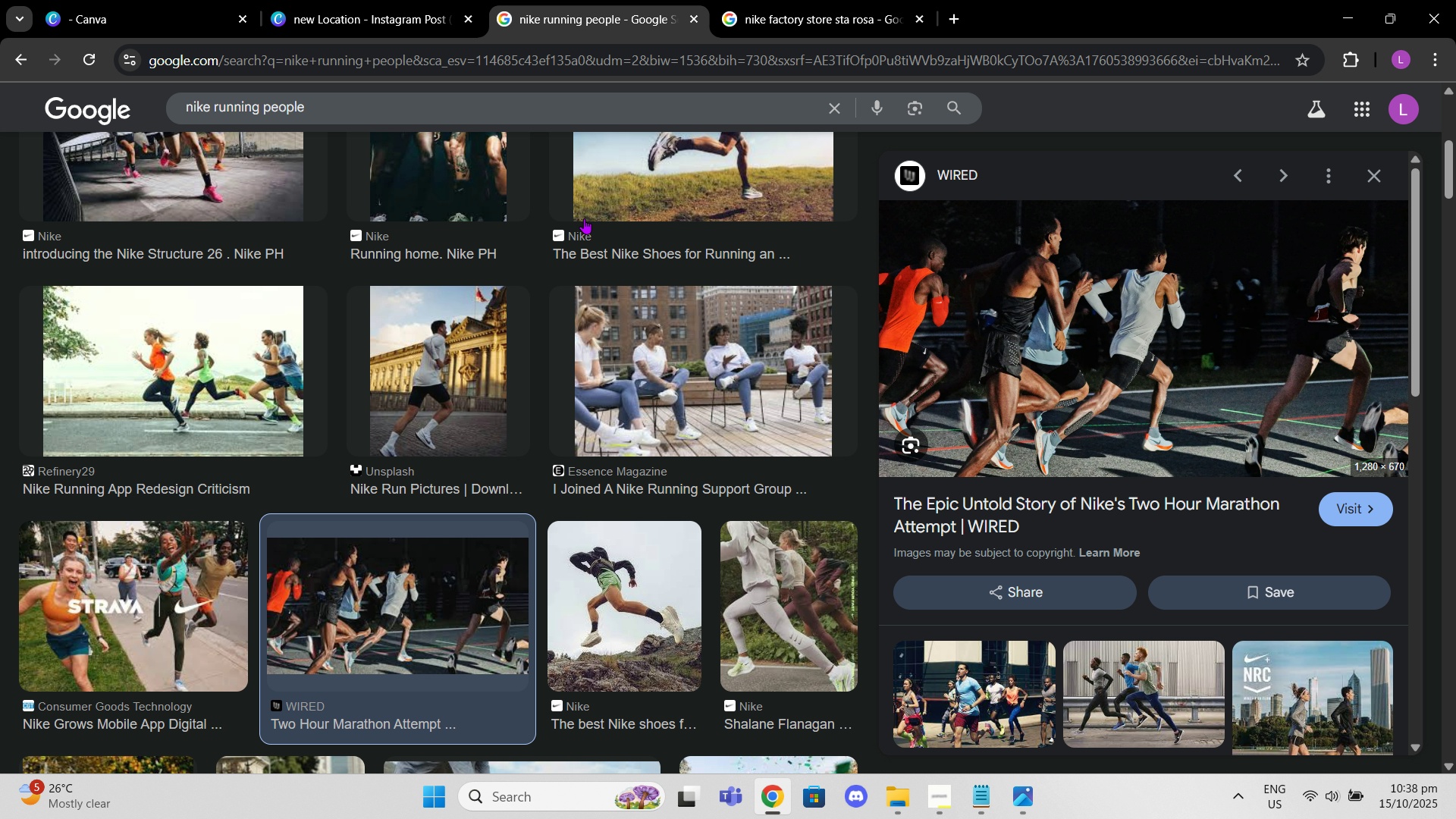 
scroll: coordinate [585, 466], scroll_direction: down, amount: 5.0
 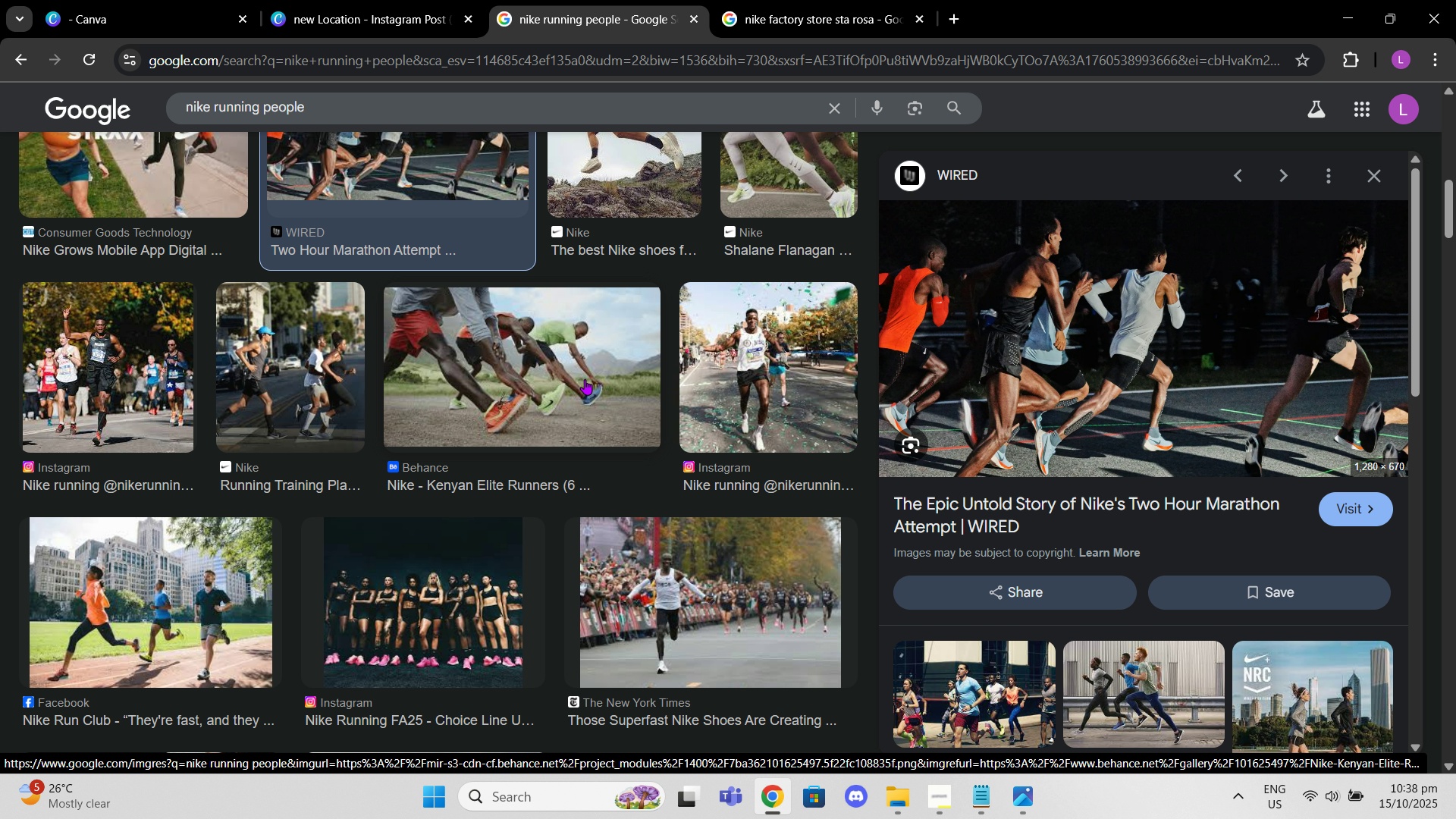 
left_click([585, 379])
 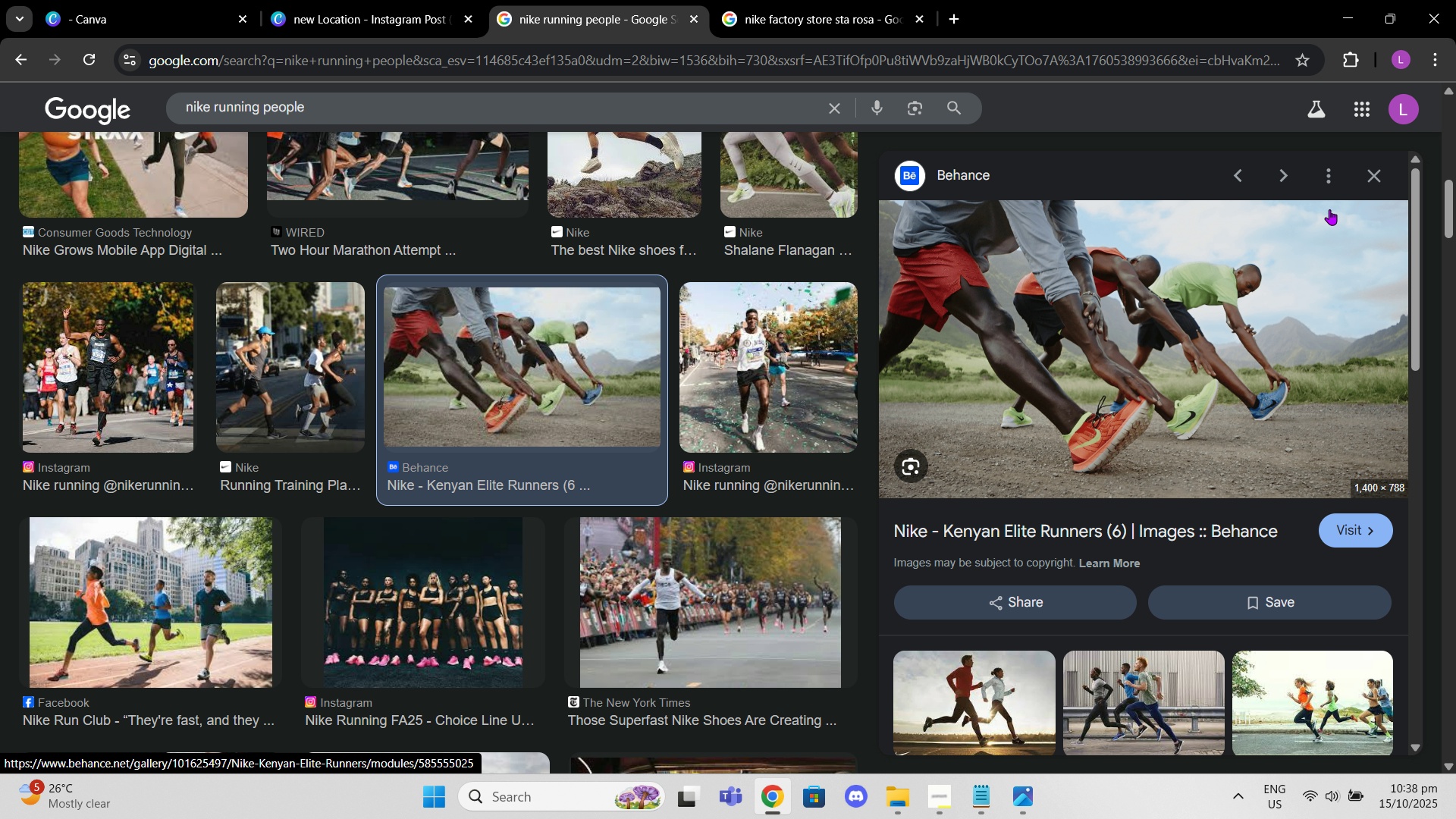 
left_click([1375, 184])
 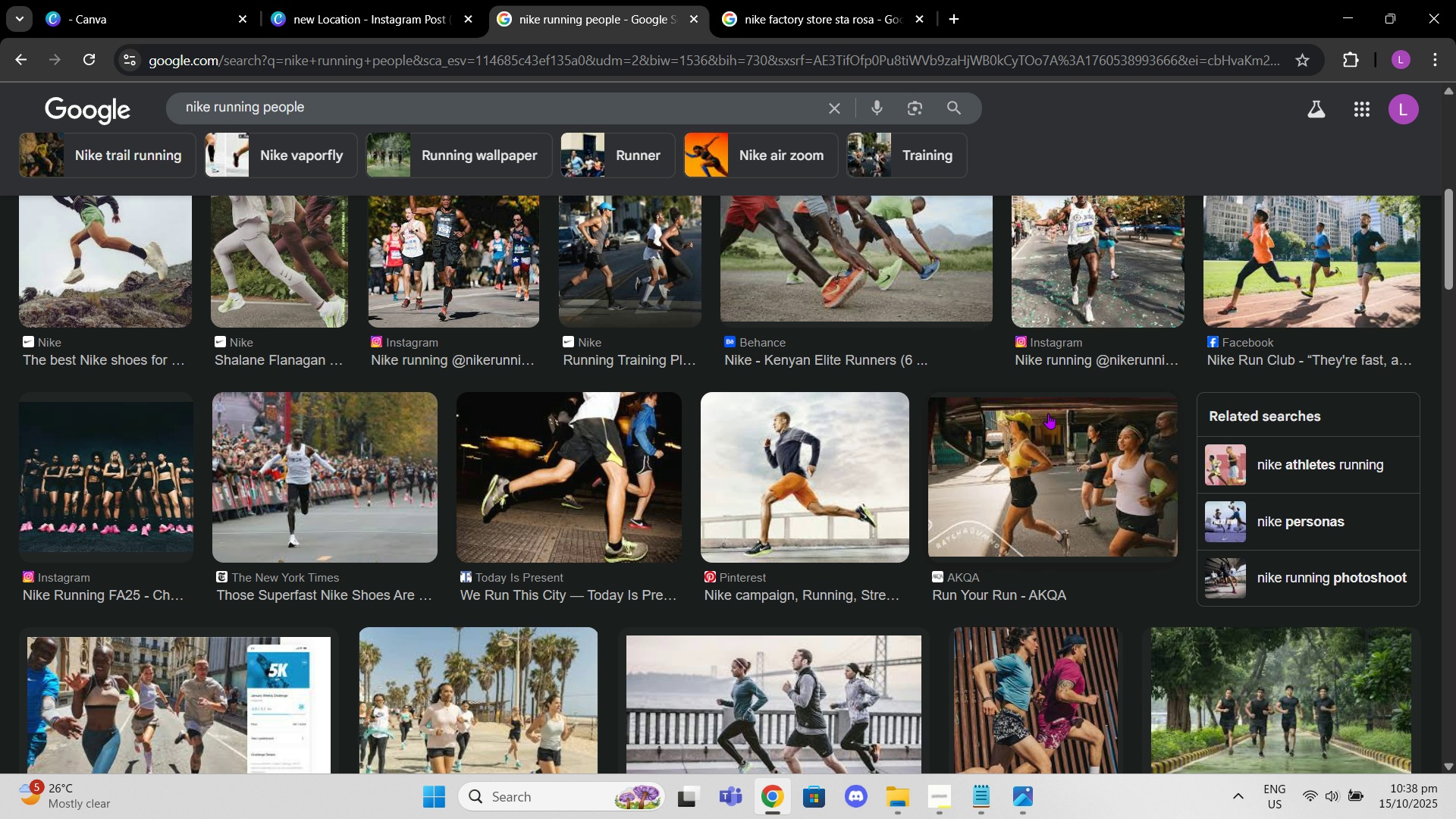 
scroll: coordinate [1047, 413], scroll_direction: down, amount: 6.0
 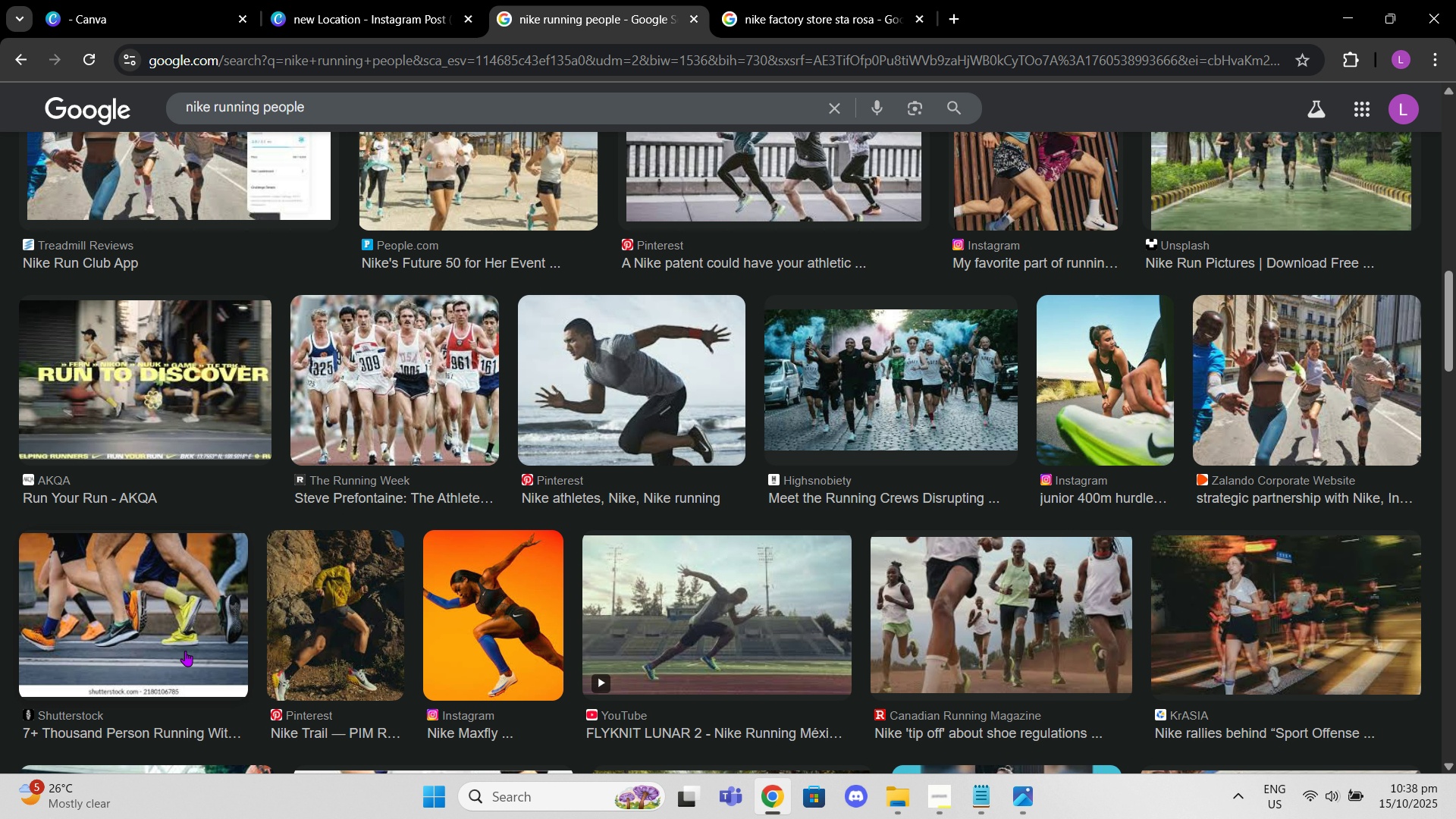 
left_click([152, 630])
 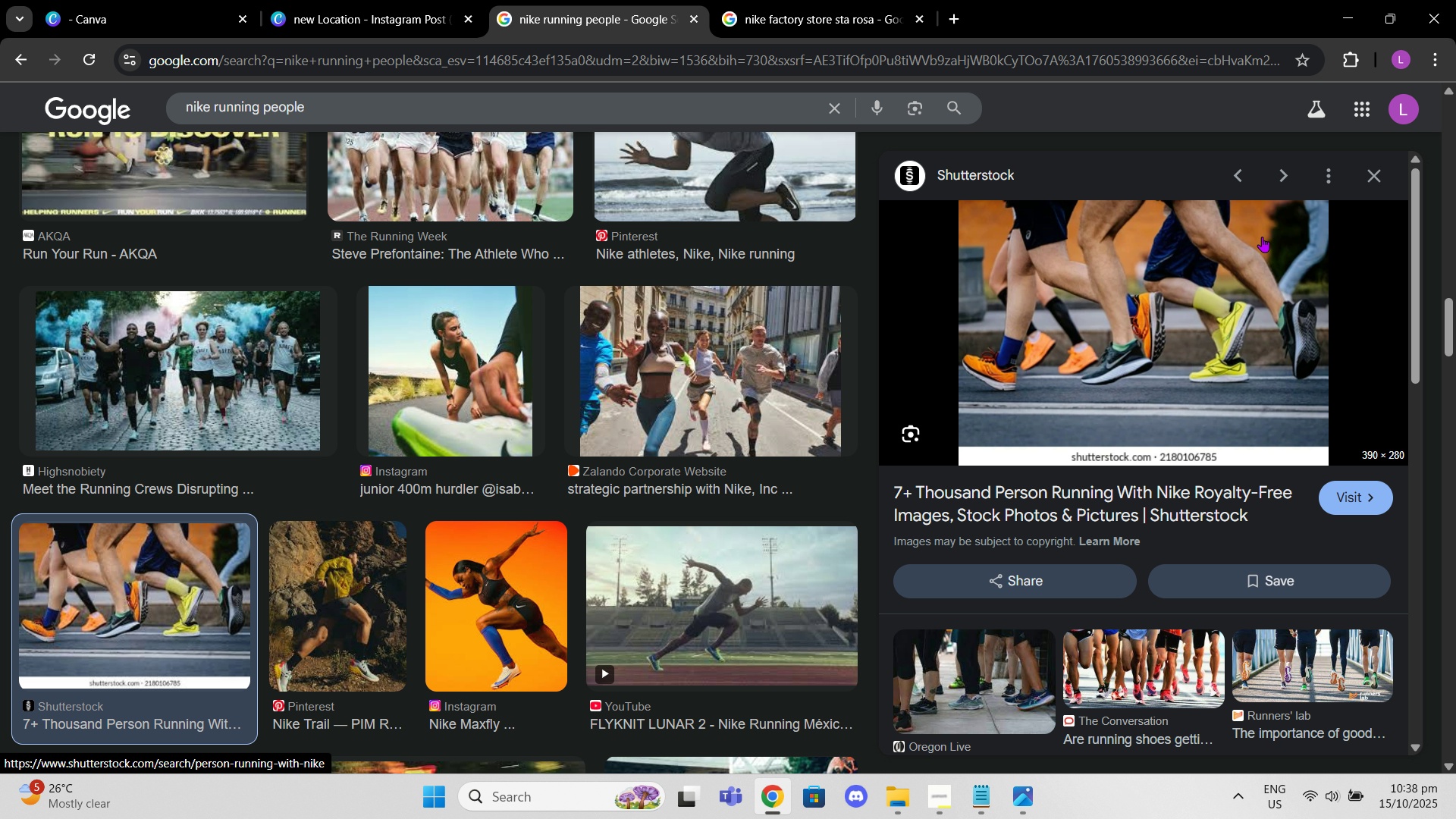 
left_click([1382, 177])
 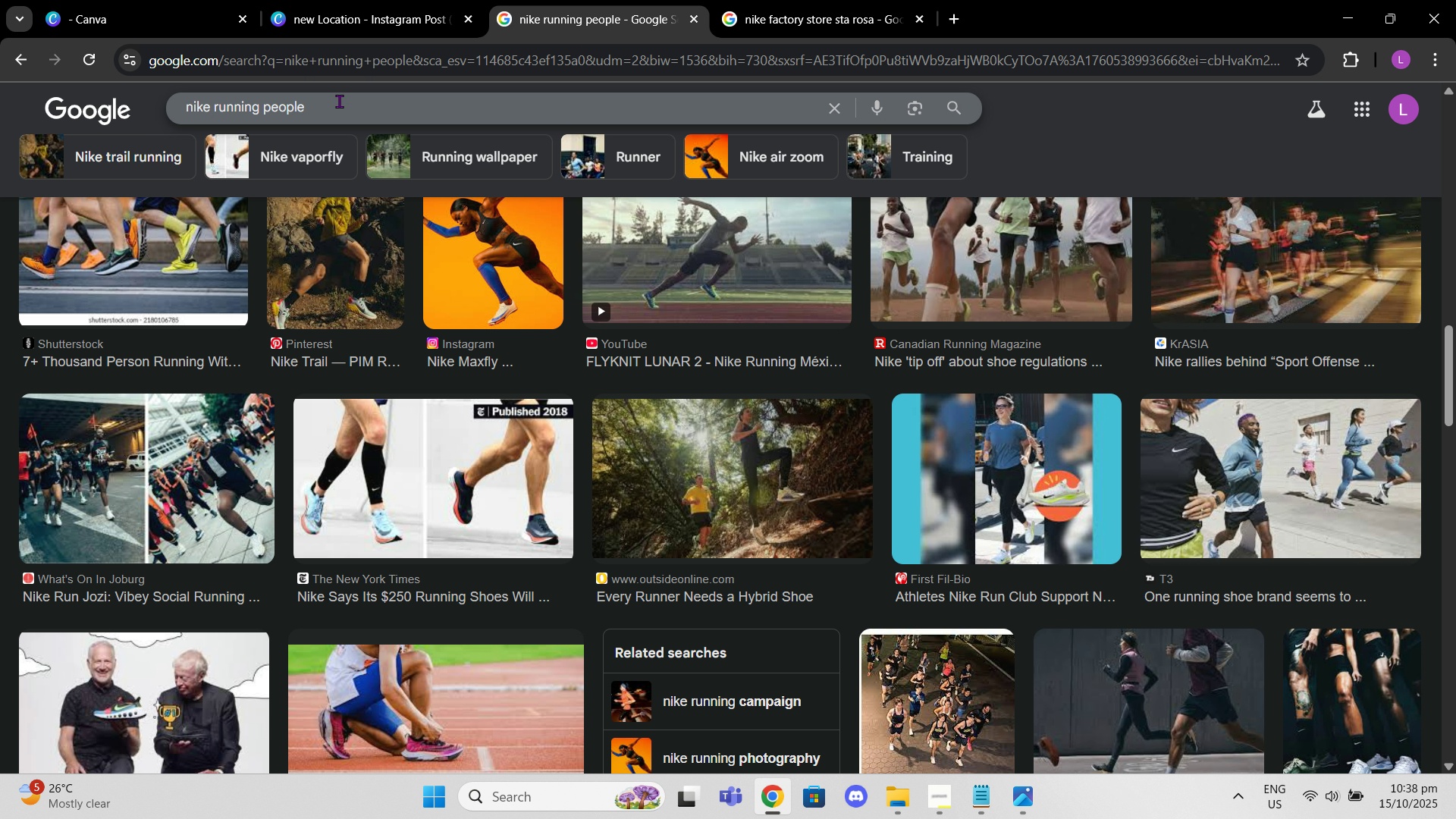 
left_click([339, 101])
 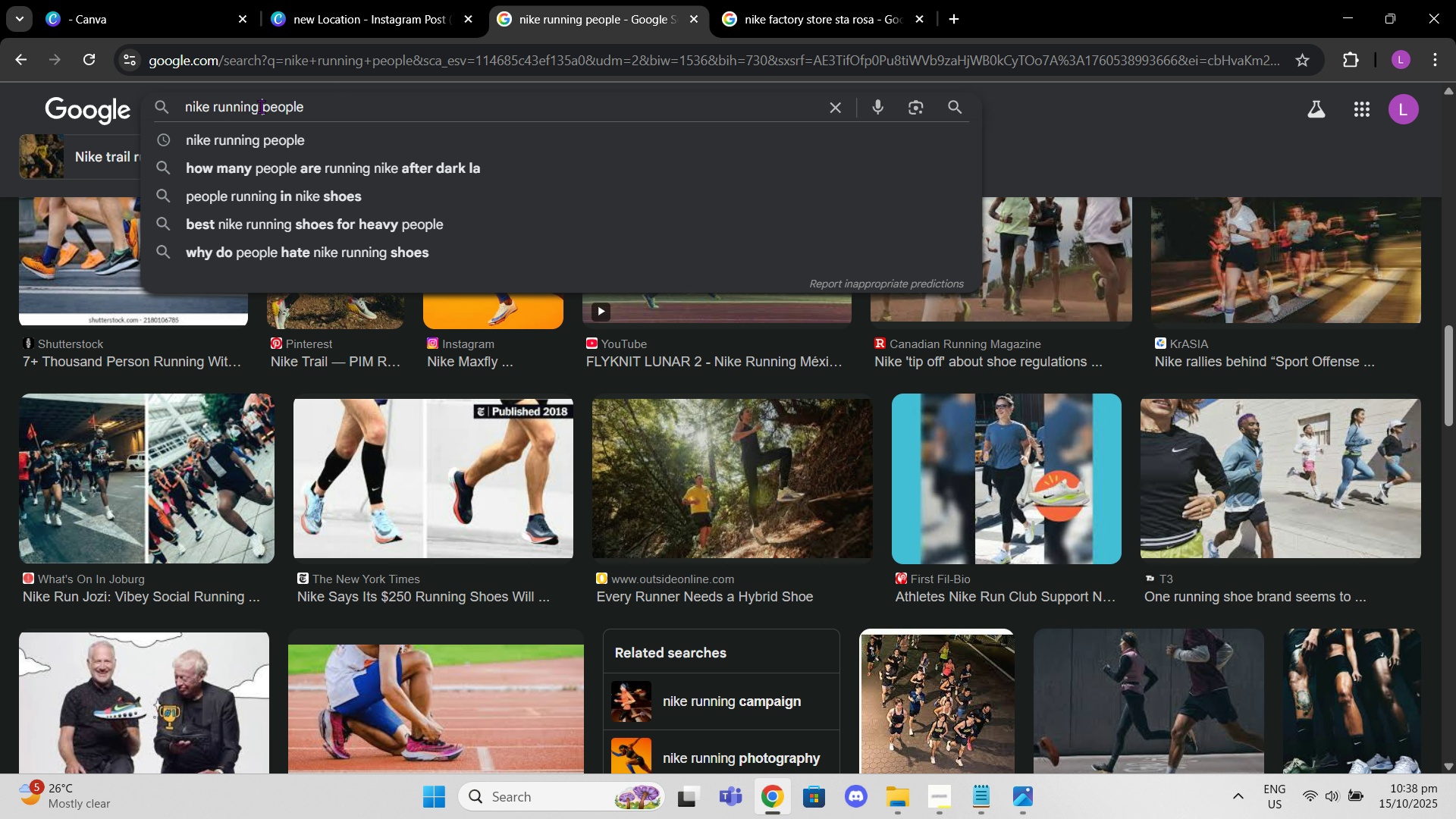 
left_click([261, 106])
 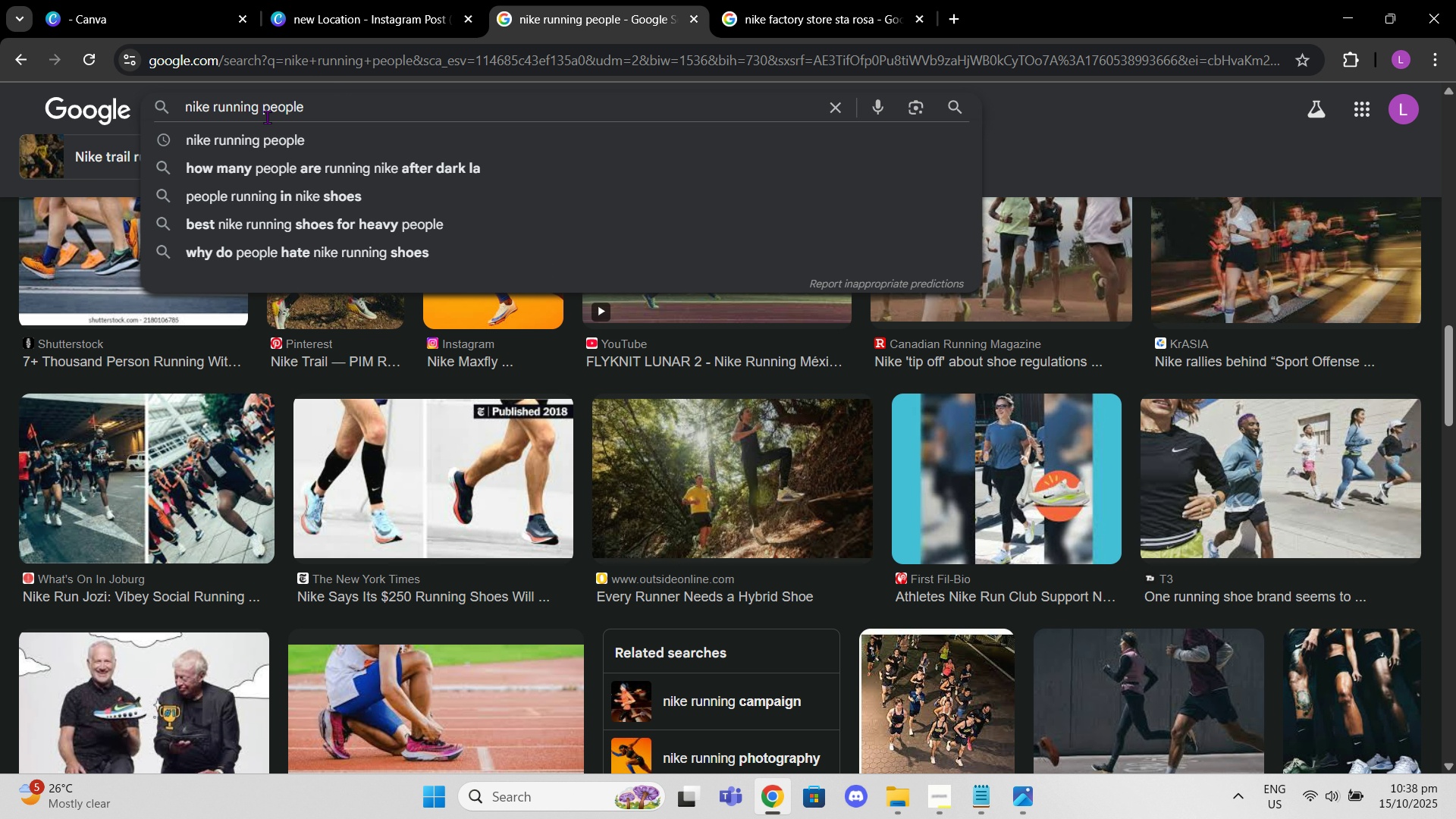 
type(shoes )
 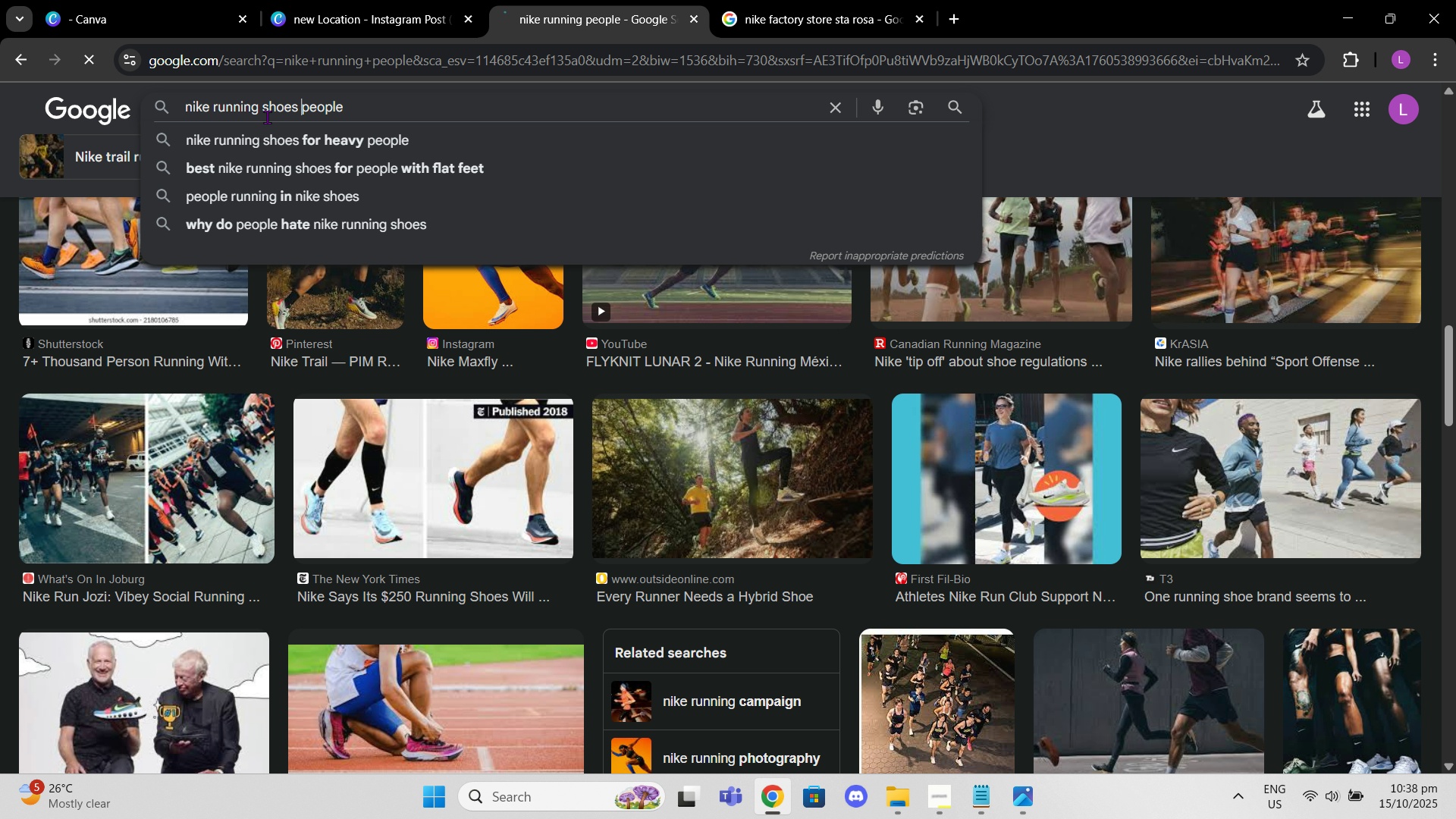 
key(Enter)
 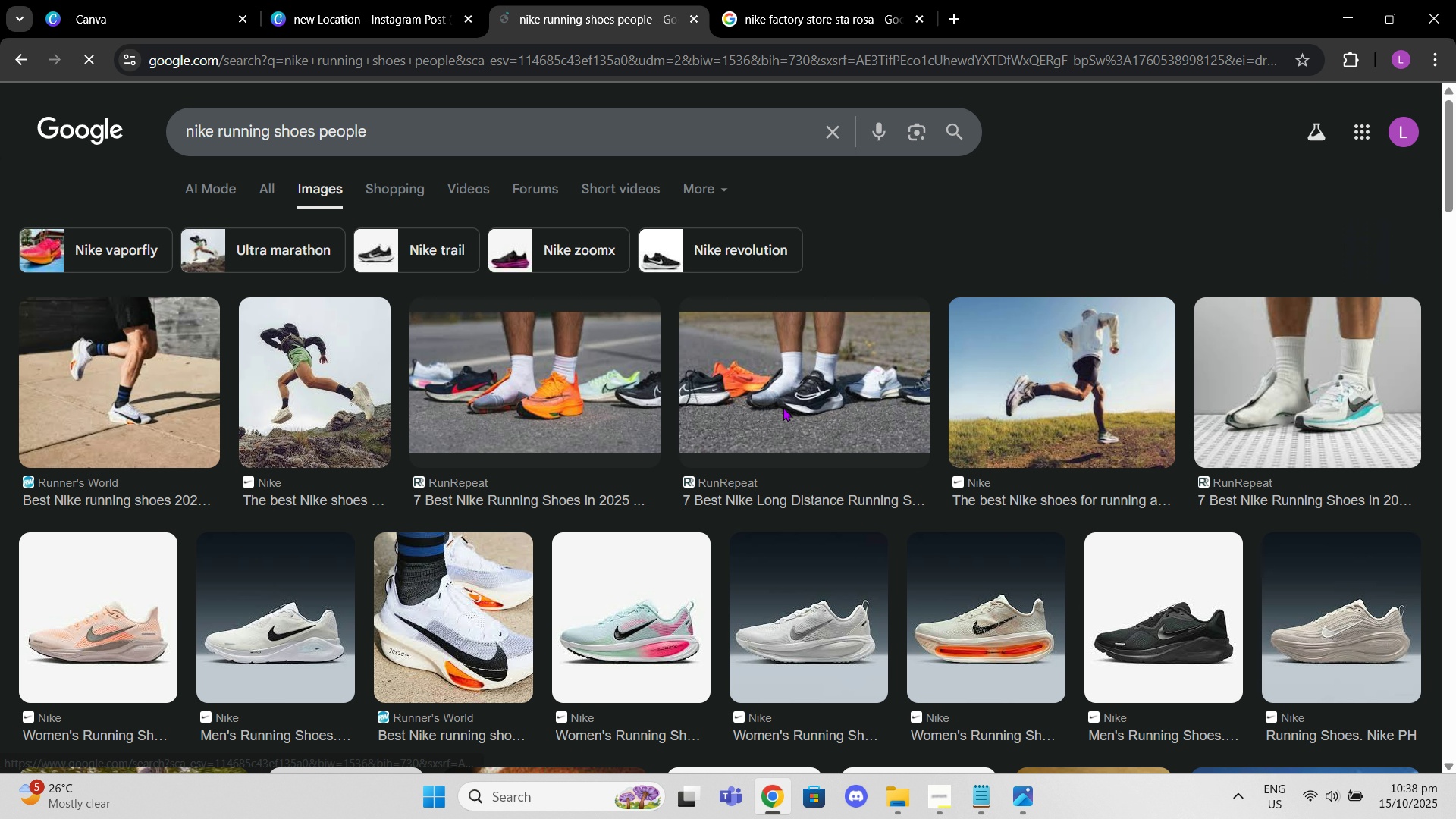 
scroll: coordinate [875, 453], scroll_direction: down, amount: 5.0
 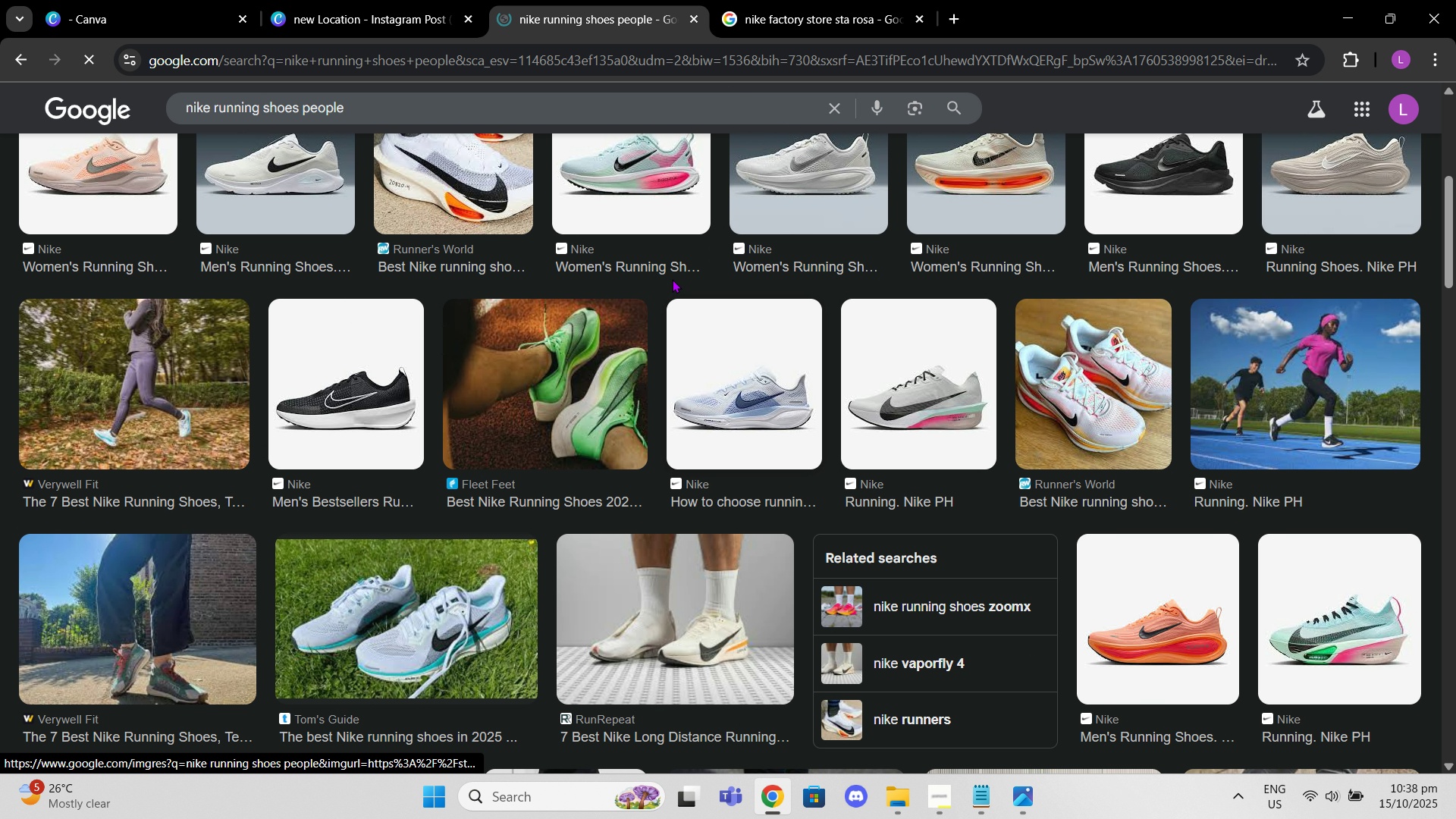 
scroll: coordinate [672, 279], scroll_direction: up, amount: 3.0
 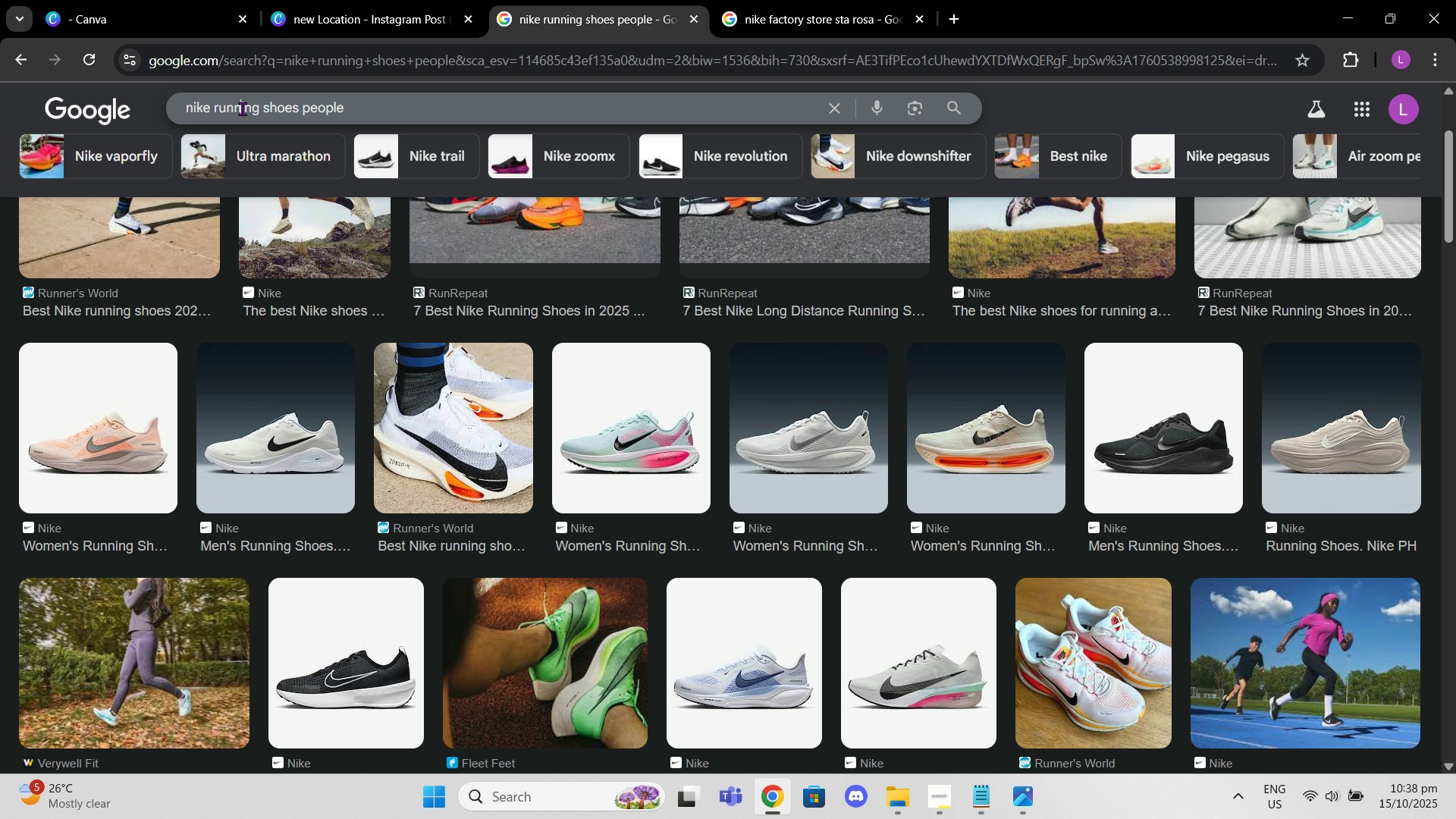 
double_click([242, 108])
 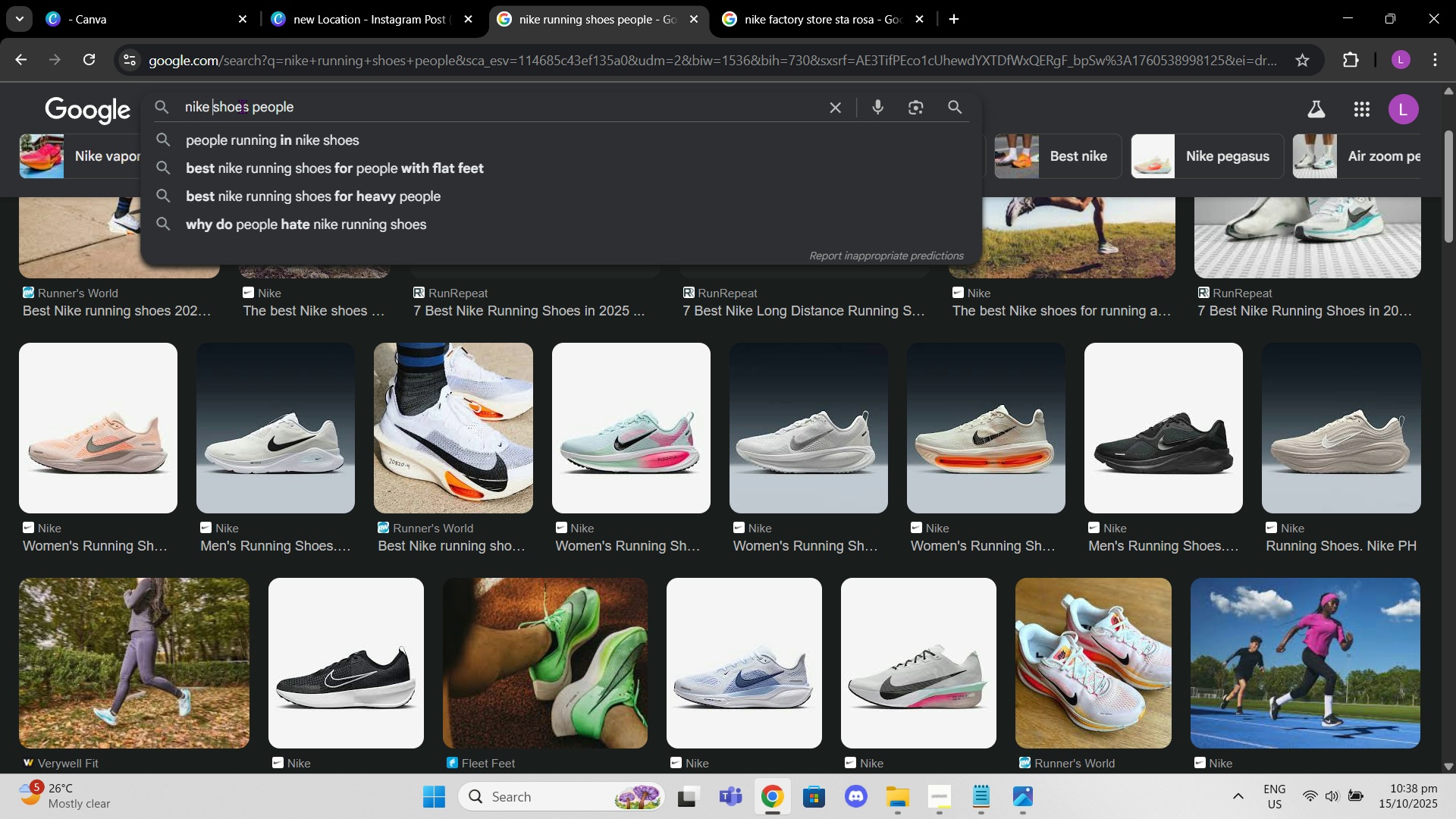 
key(Backspace)
 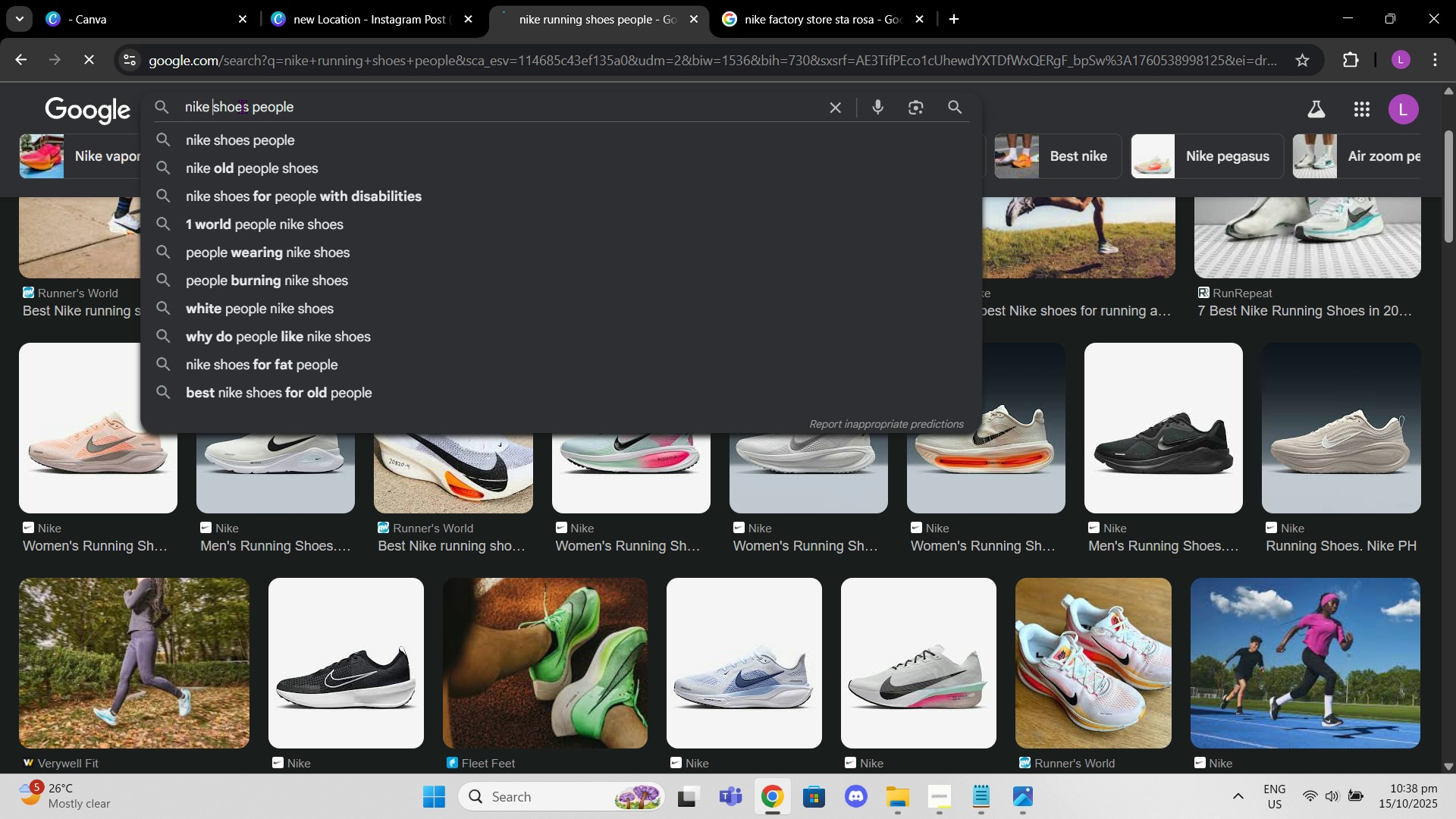 
key(Enter)
 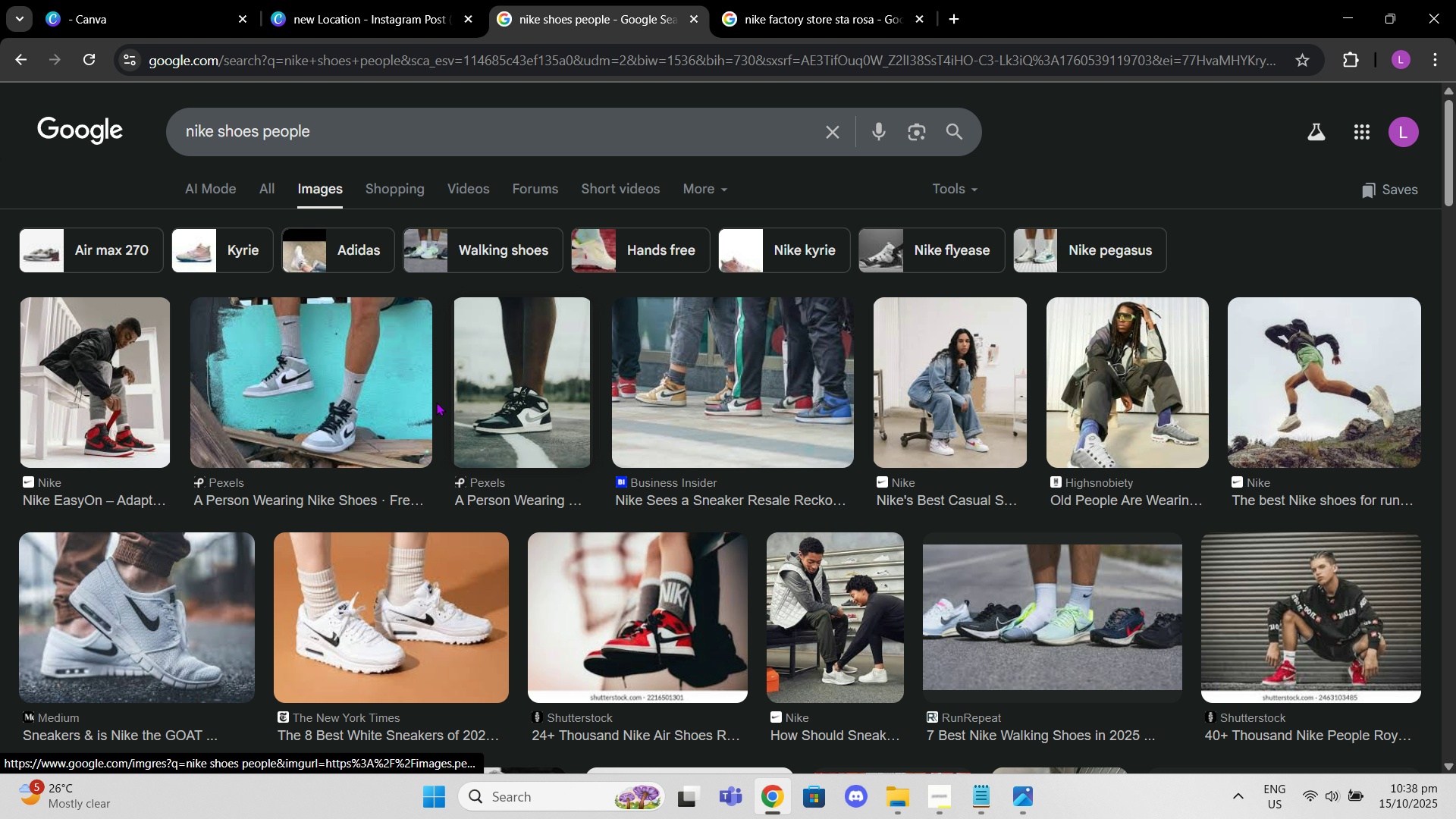 
wait(5.38)
 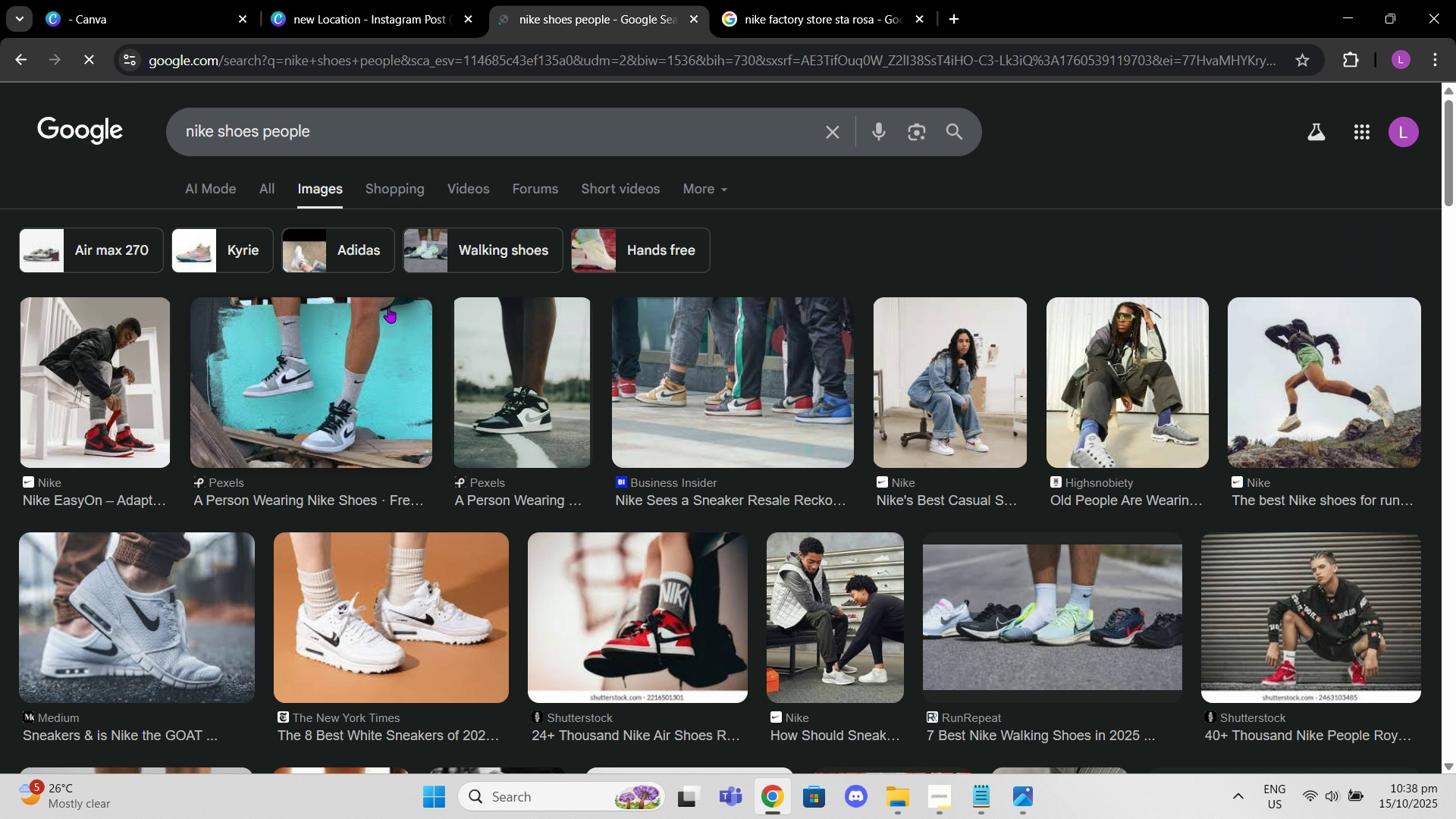 
scroll: coordinate [724, 426], scroll_direction: down, amount: 11.0
 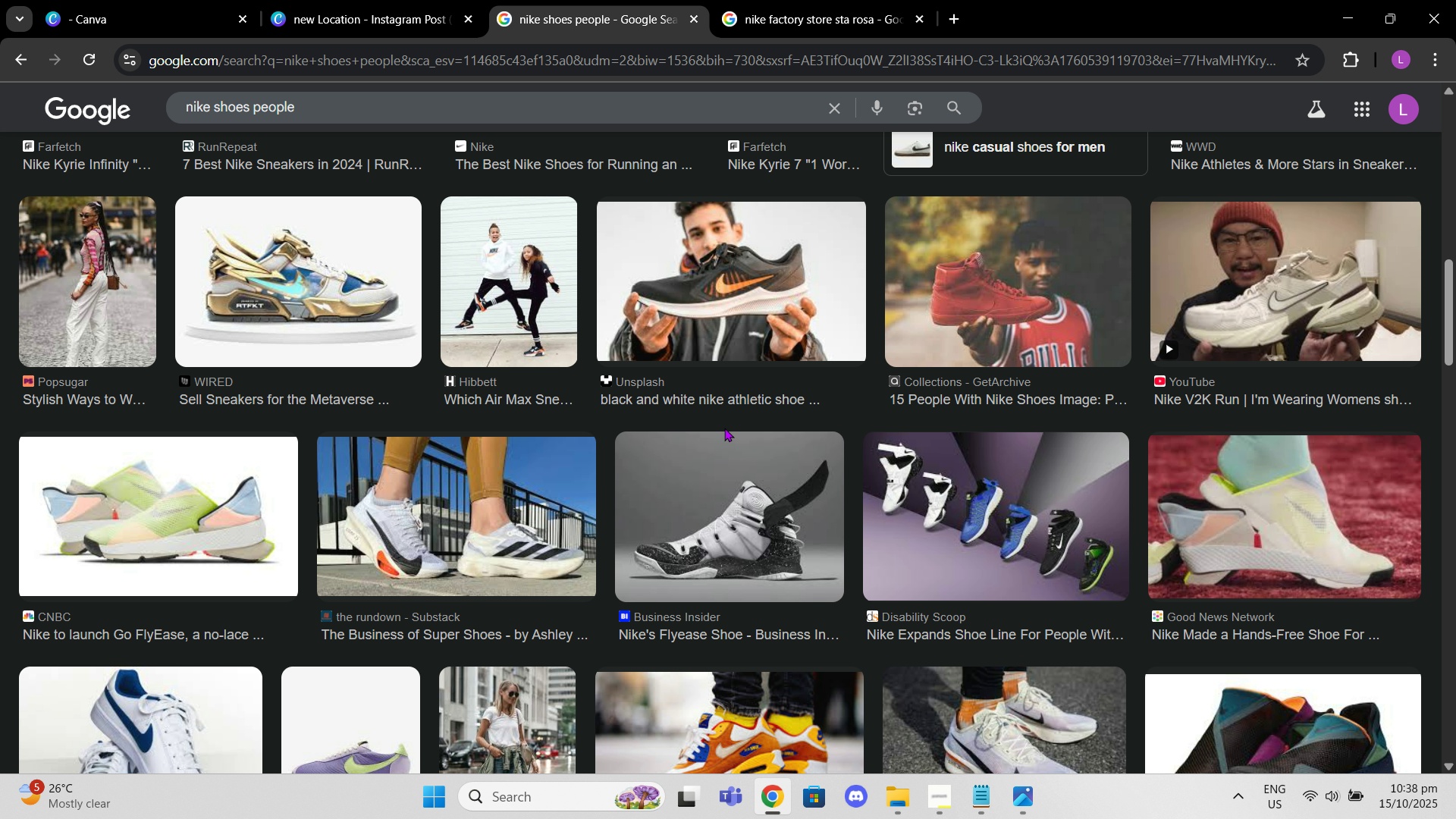 
scroll: coordinate [717, 425], scroll_direction: up, amount: 14.0
 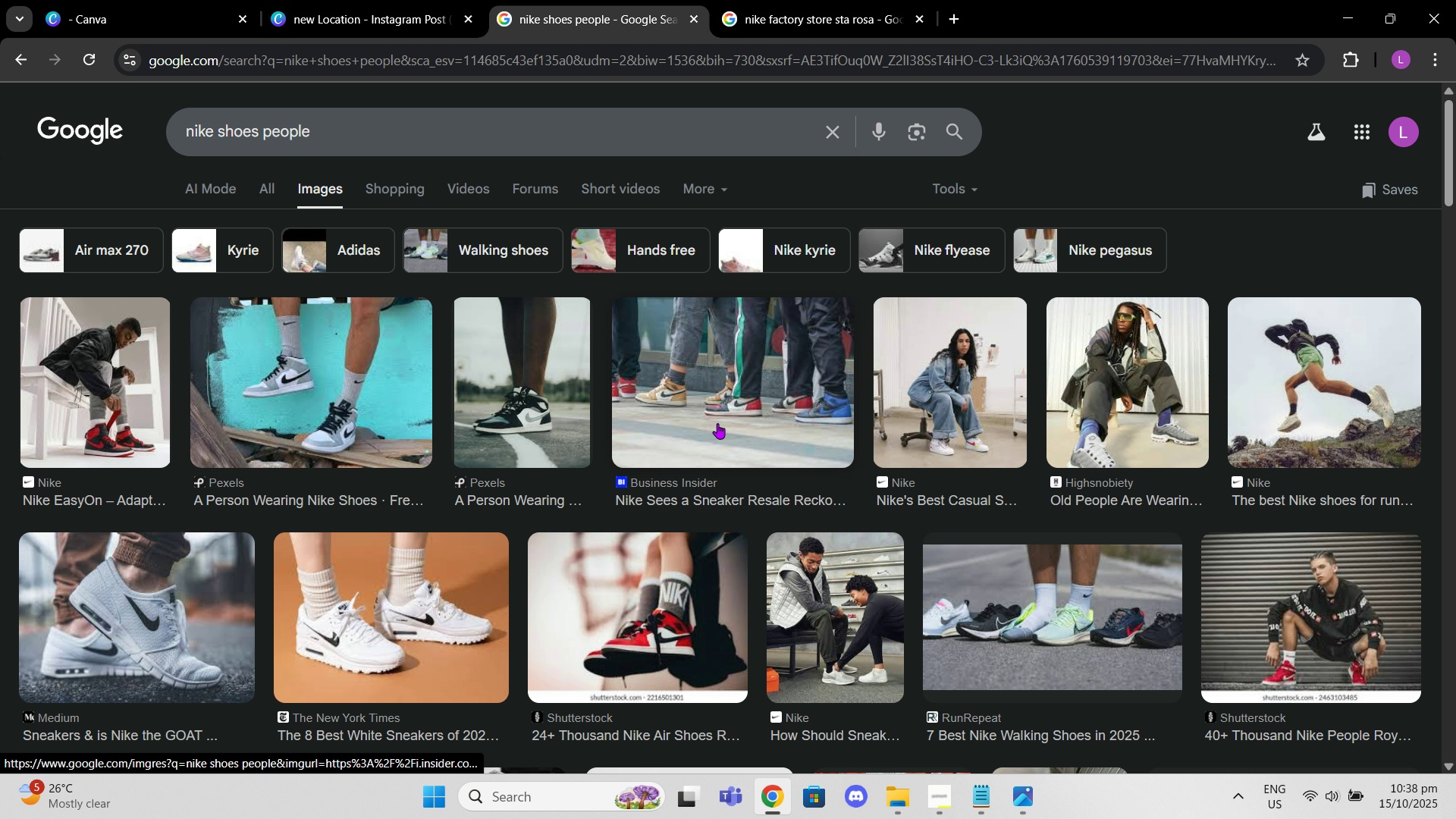 
left_click([717, 423])
 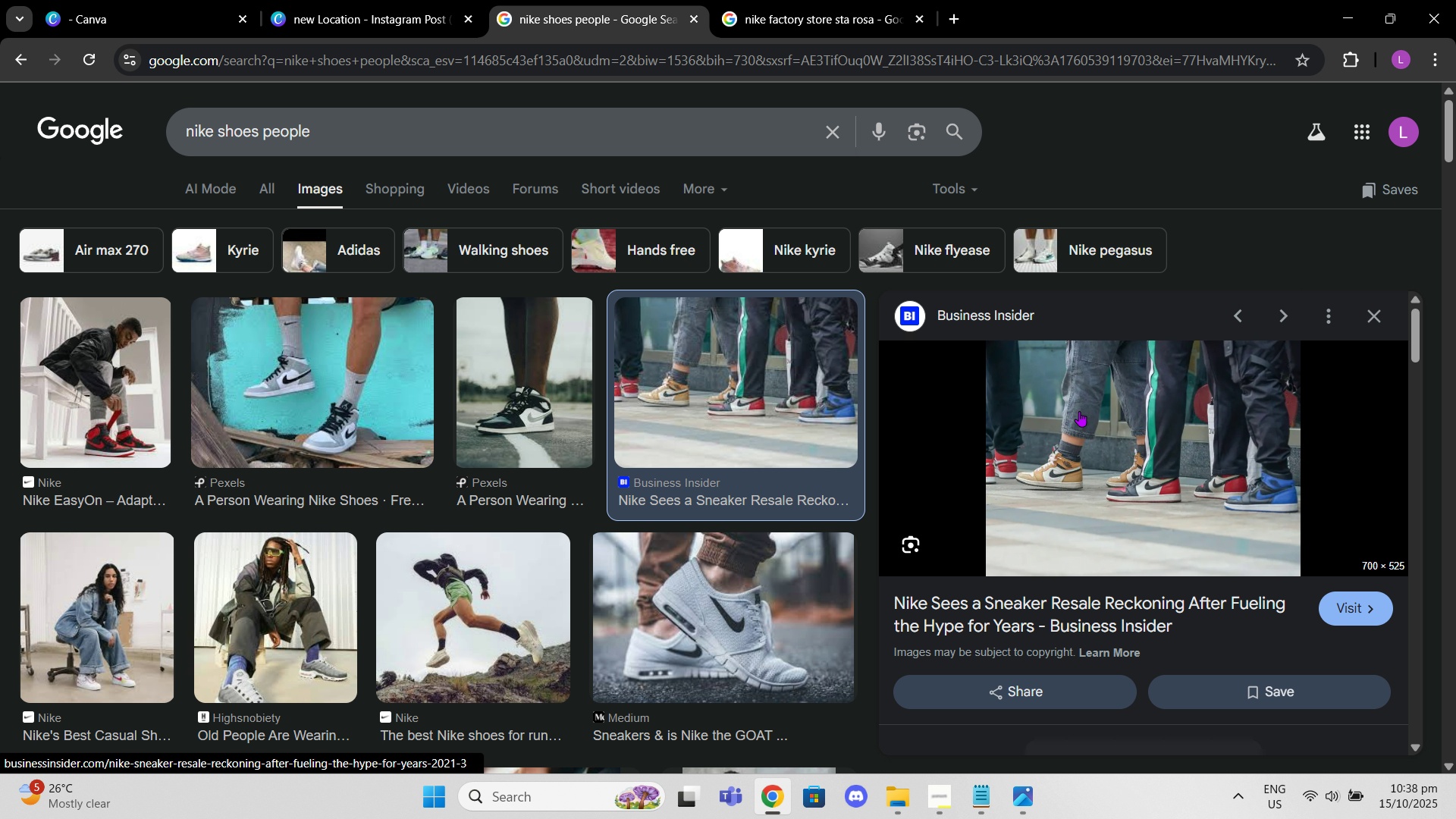 
right_click([1078, 411])
 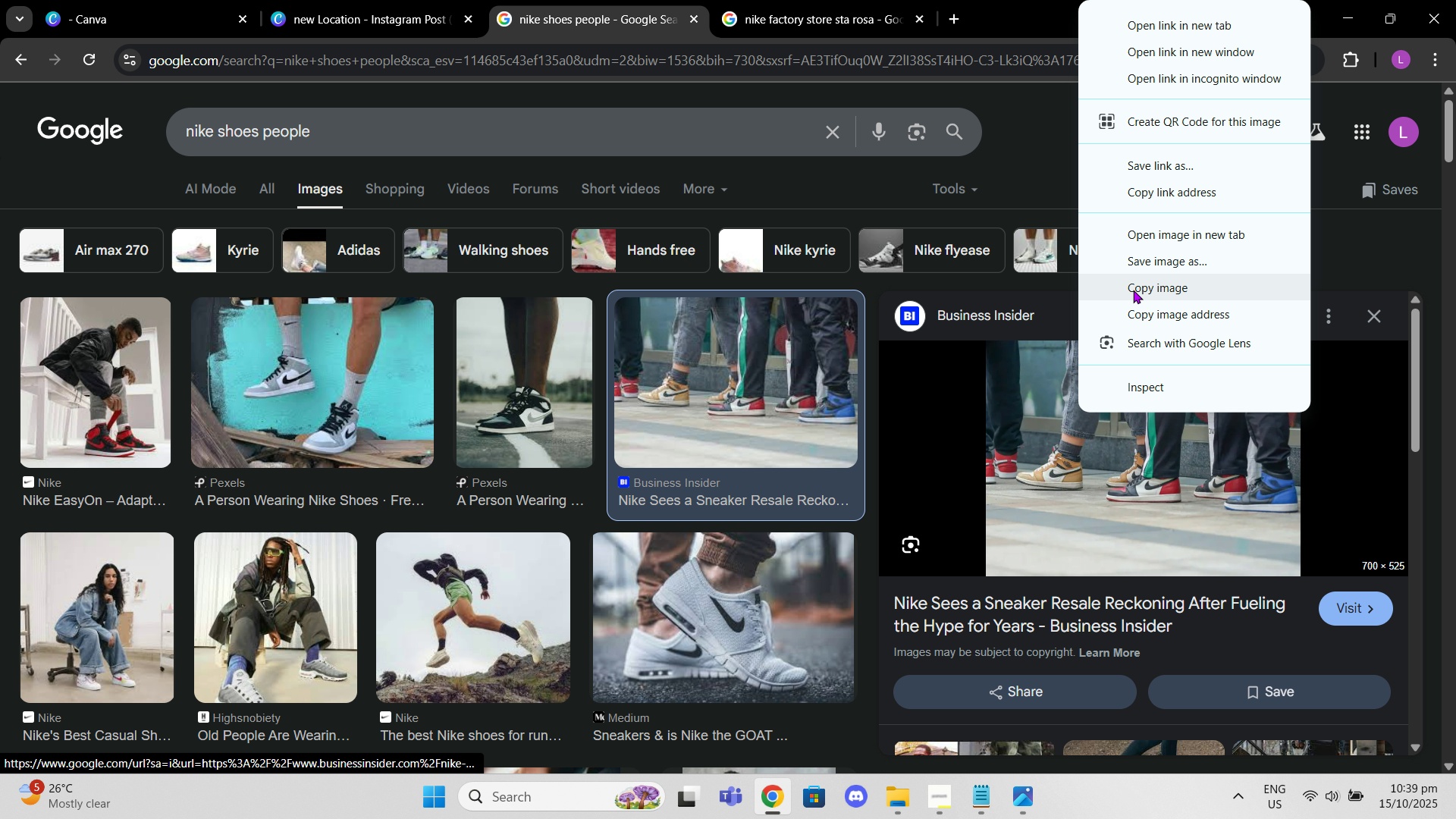 
left_click([1133, 288])
 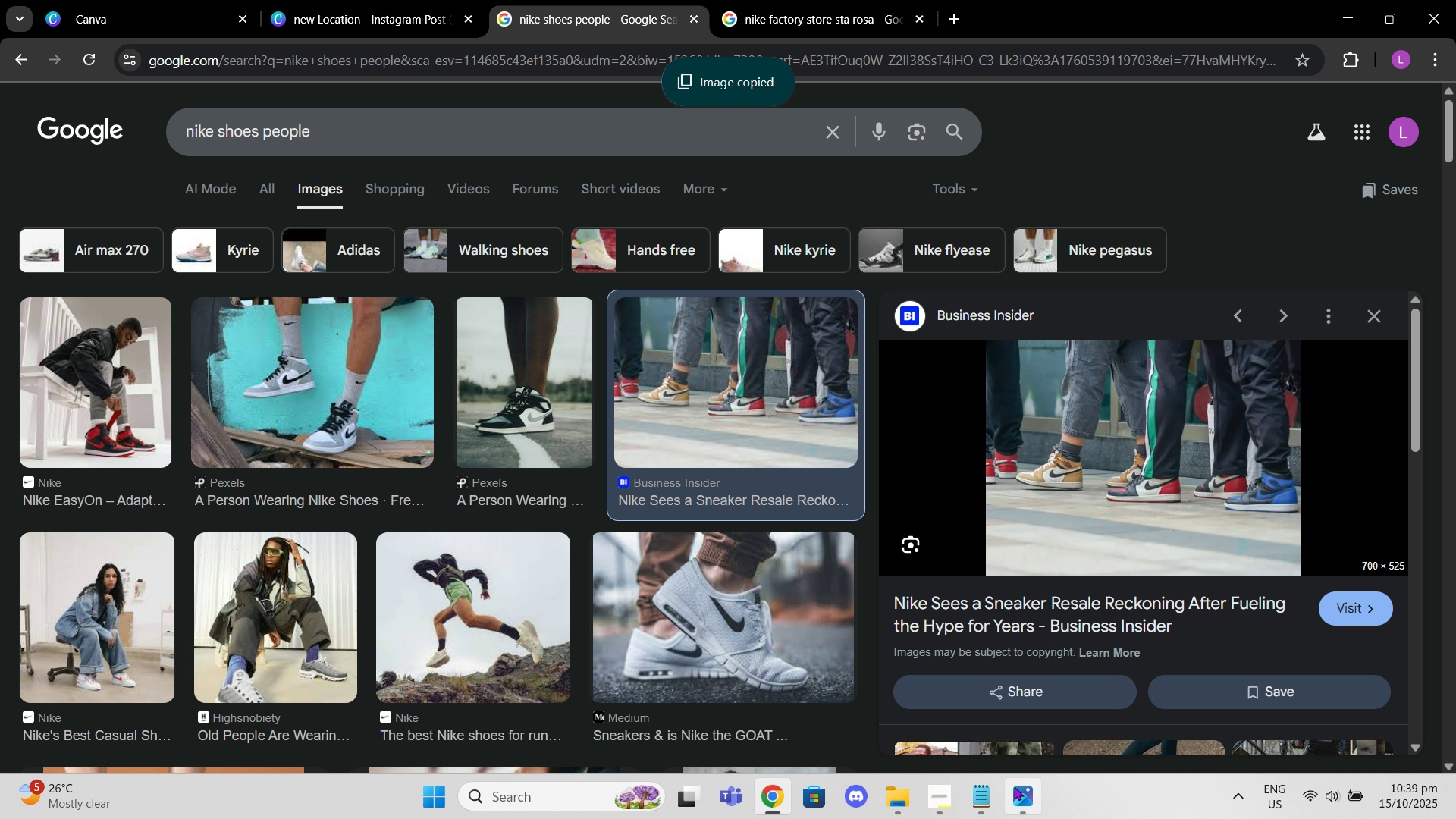 
left_click([1019, 790])
 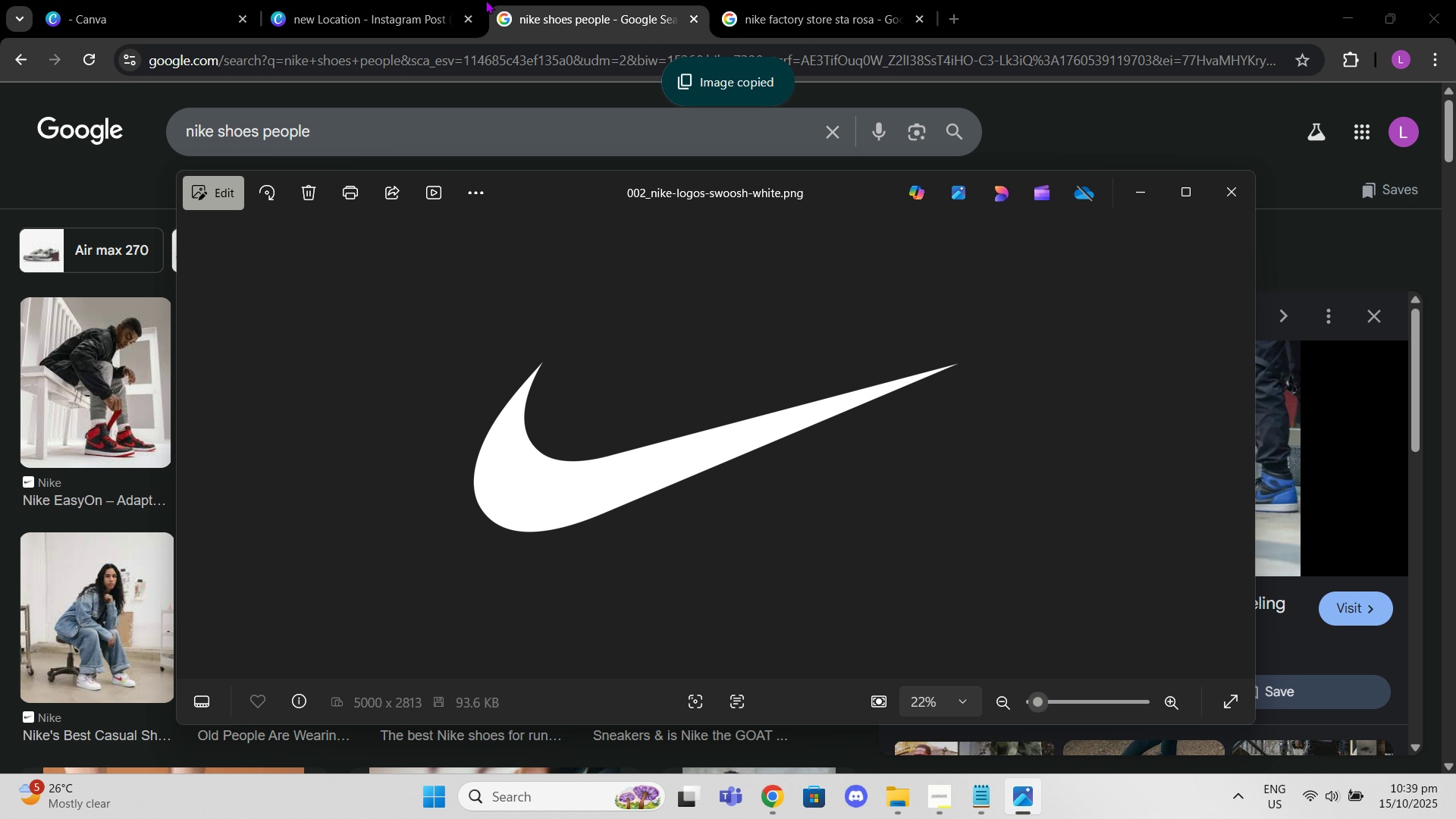 
left_click([443, 0])
 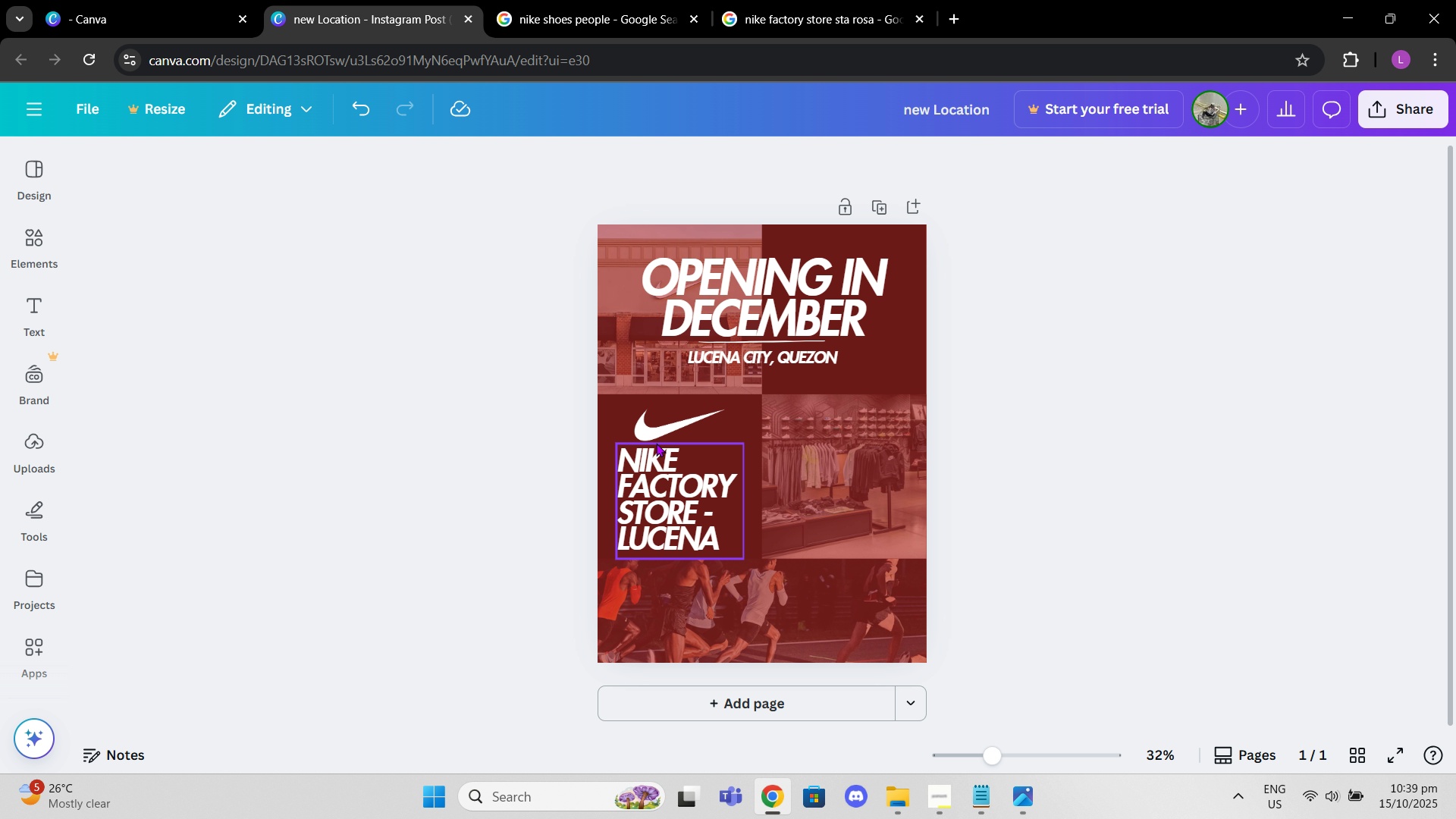 
left_click([660, 420])
 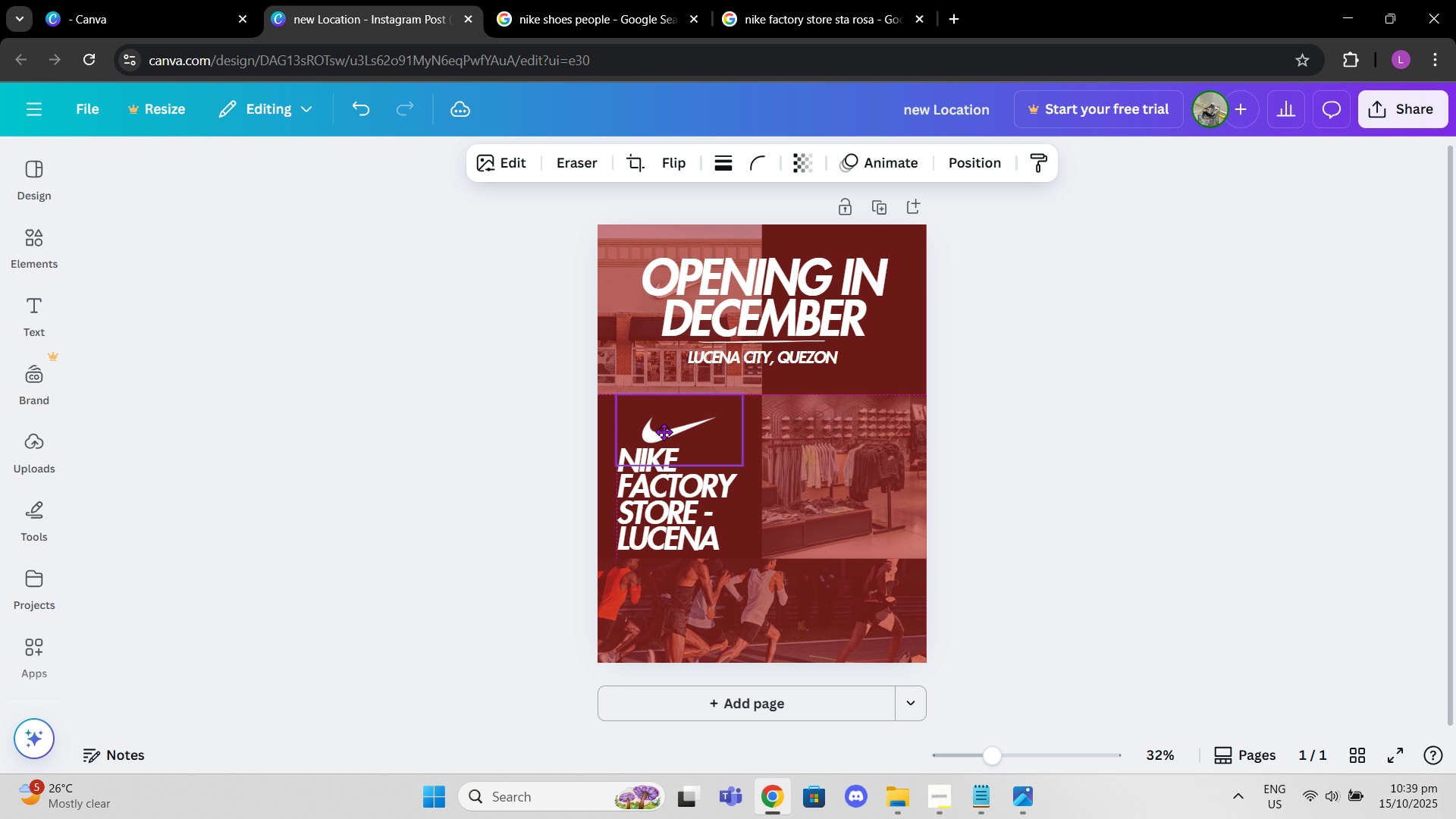 
wait(7.78)
 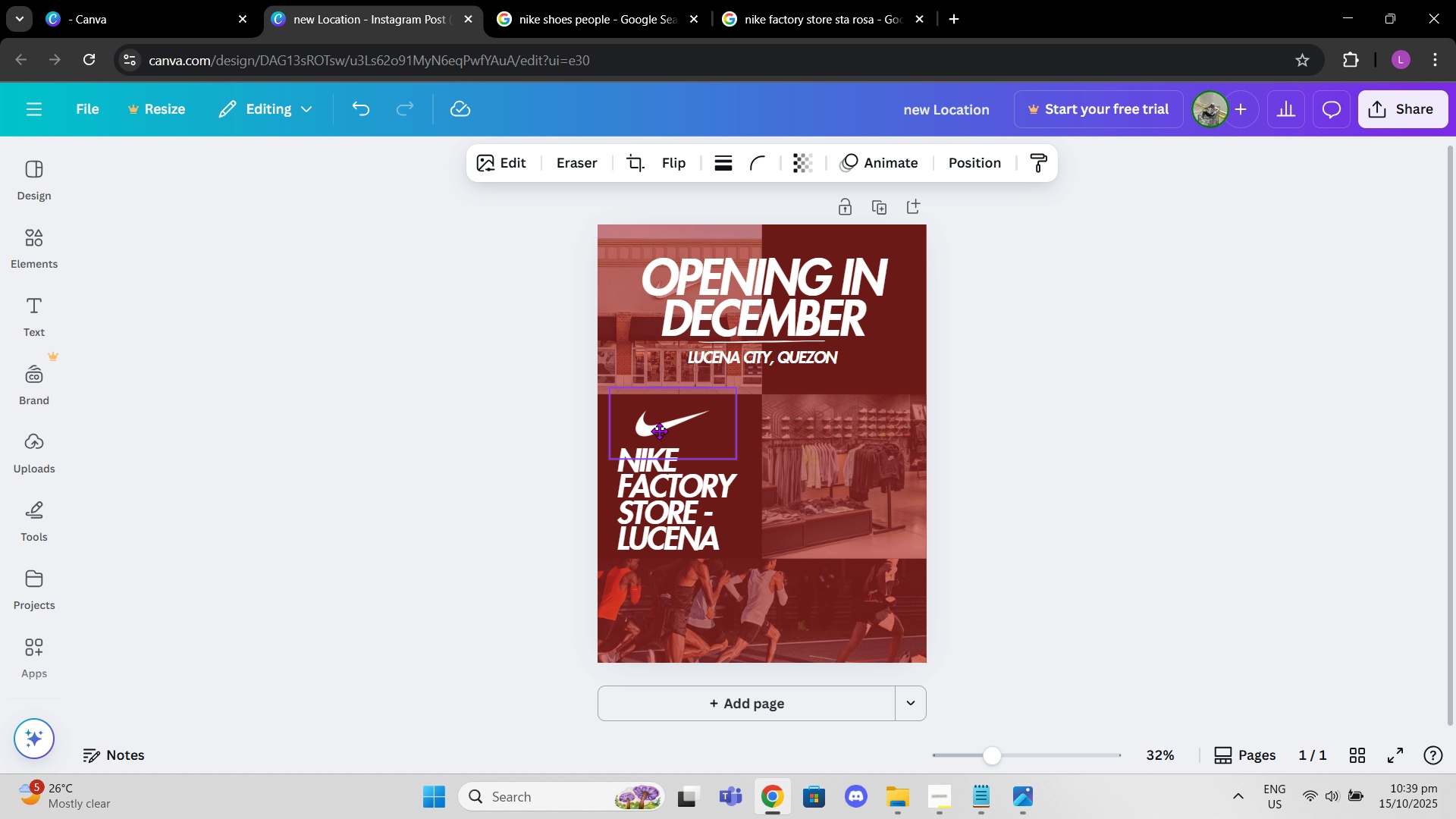 
left_click([658, 486])
 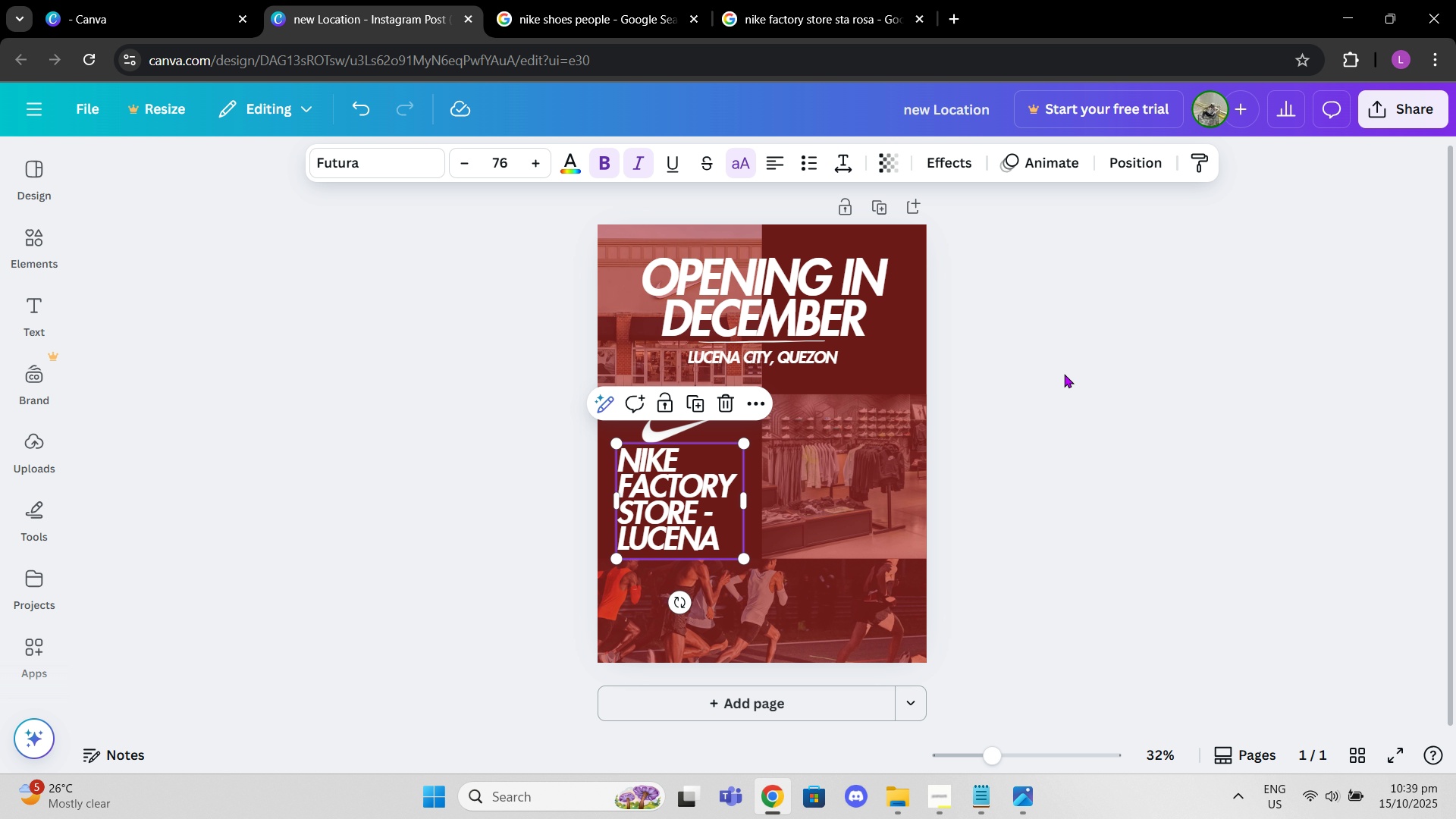 
left_click([1064, 374])
 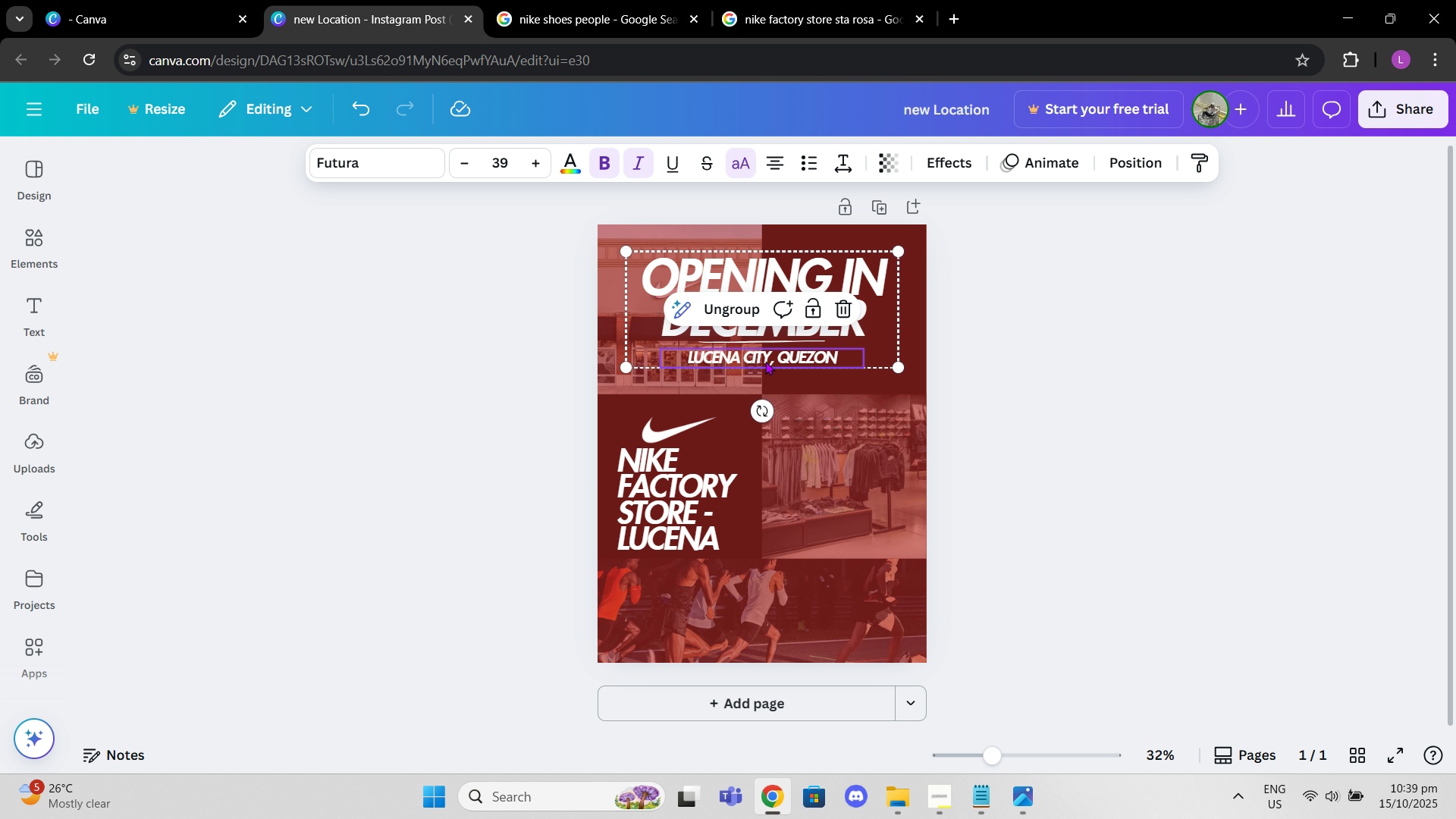 
double_click([803, 364])
 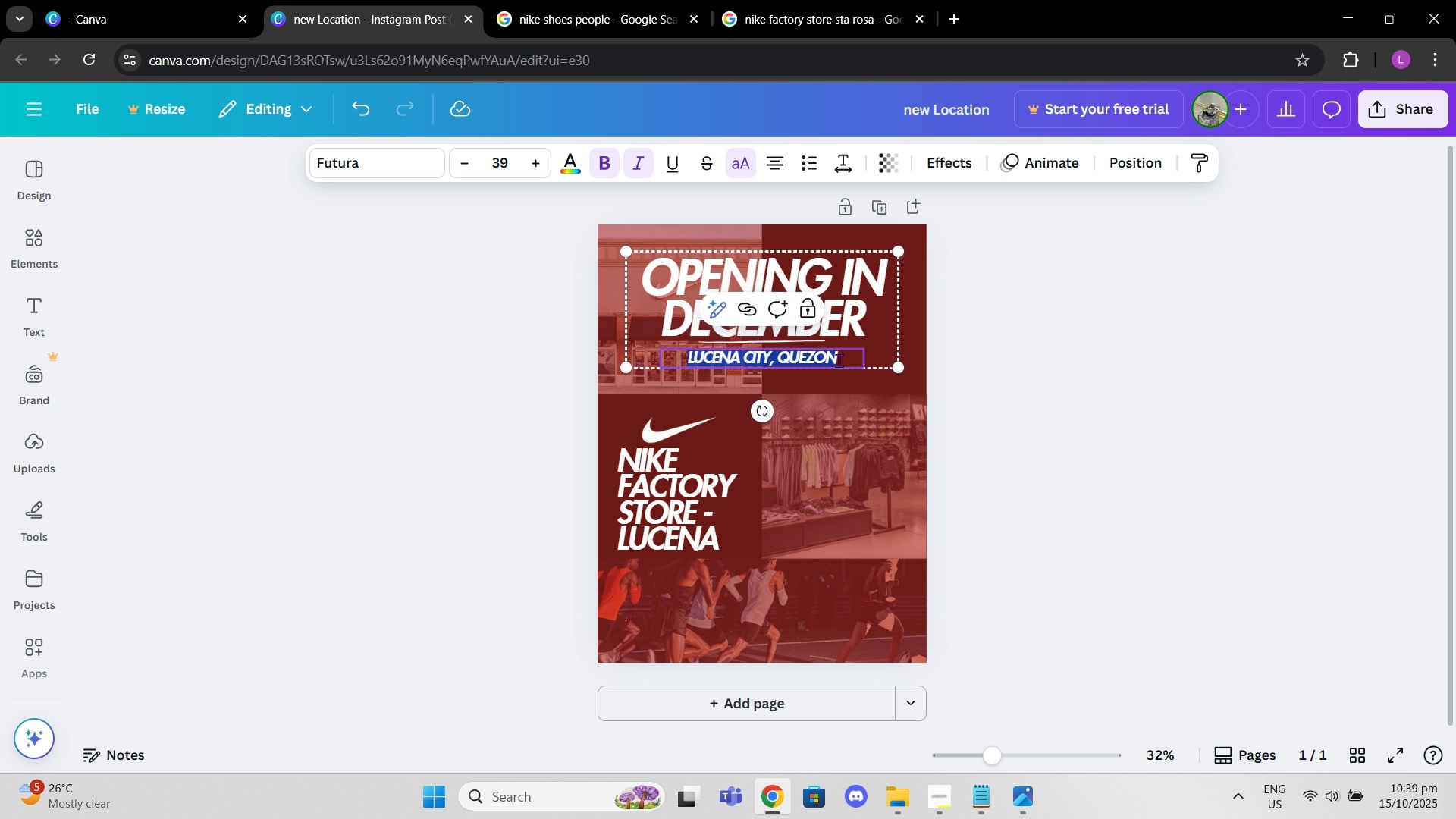 
left_click([839, 360])
 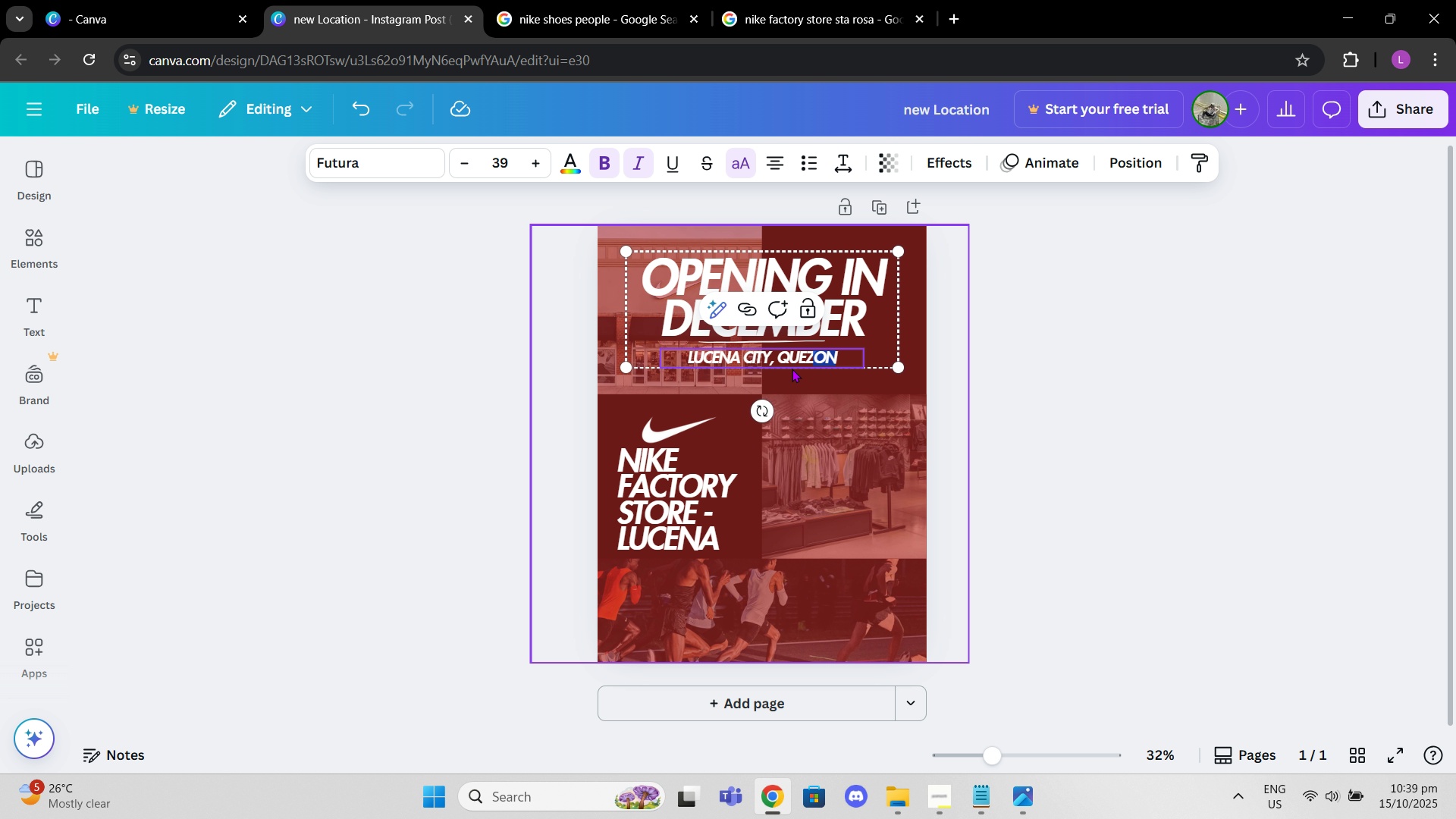 
left_click([792, 369])
 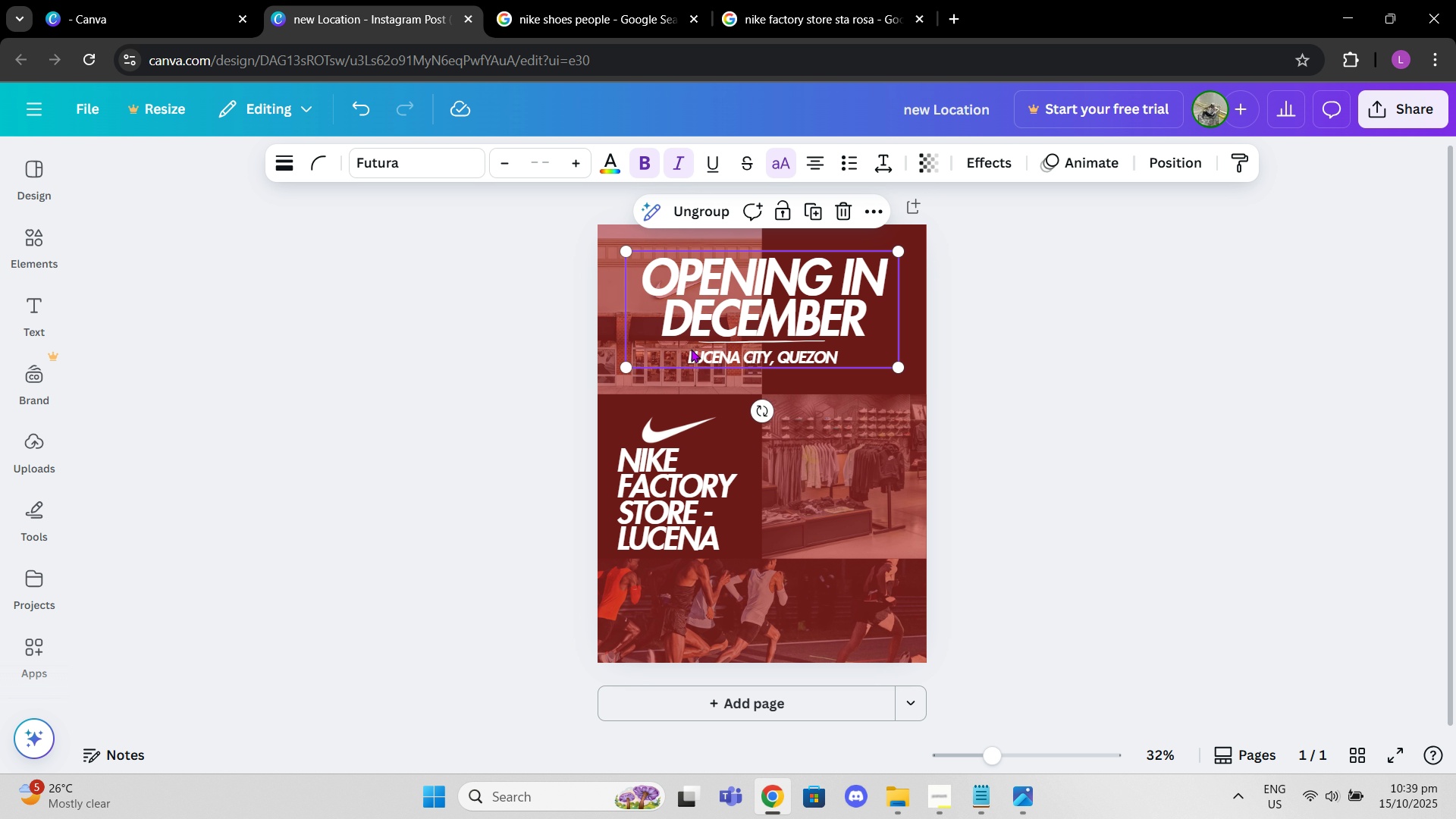 
double_click([685, 358])
 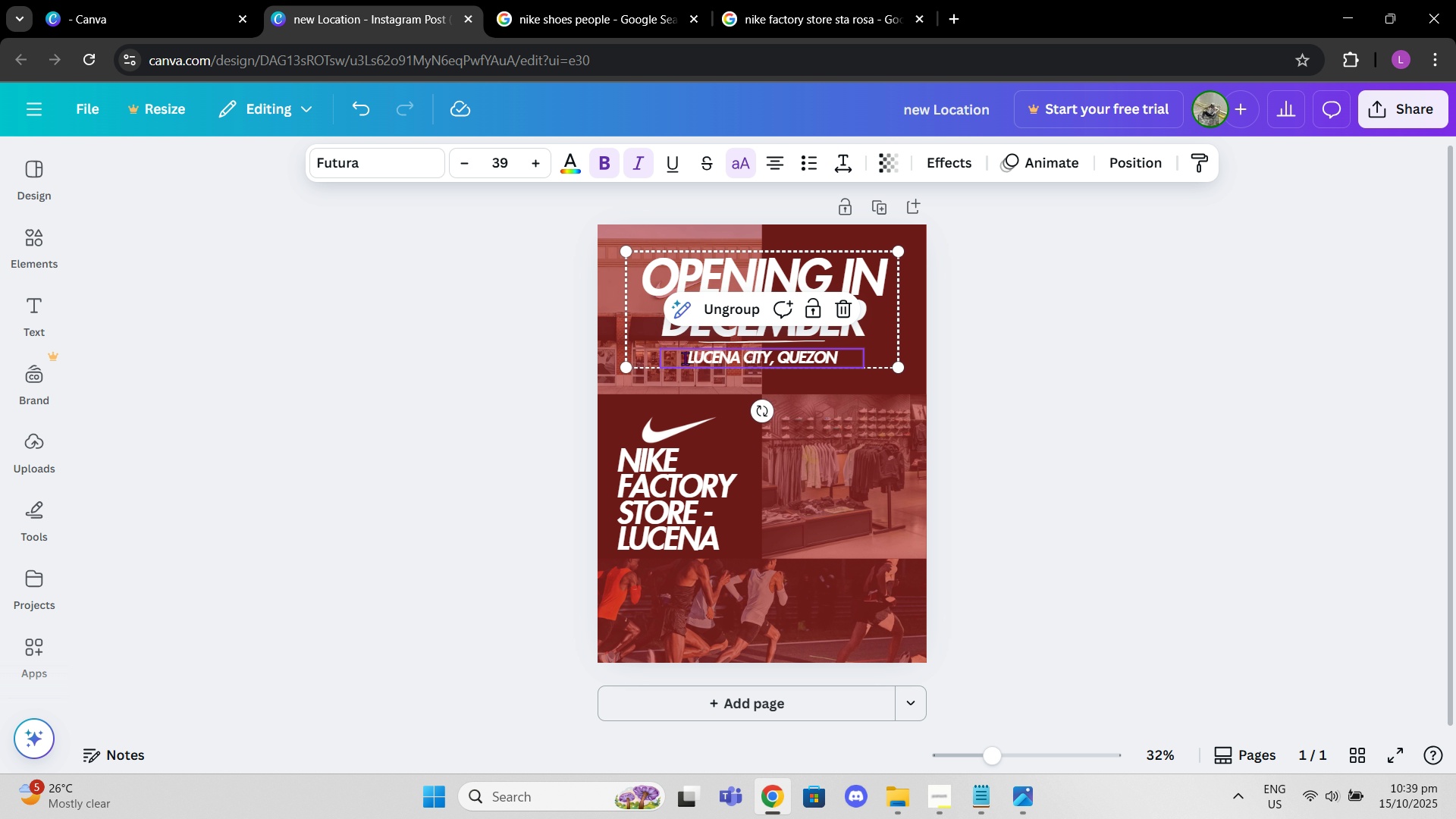 
left_click([685, 358])
 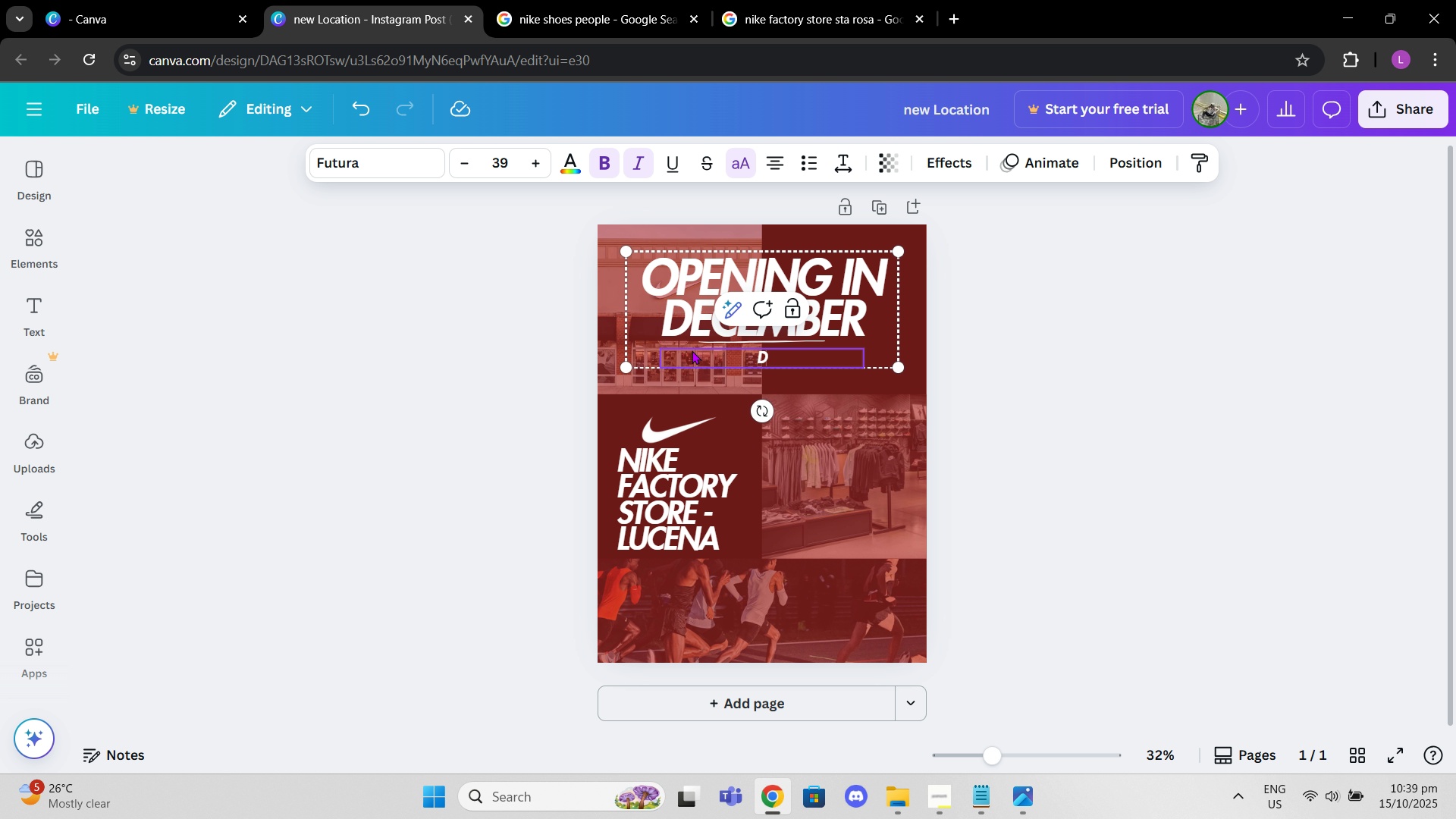 
type(Diversion ROad, Lucena city)
 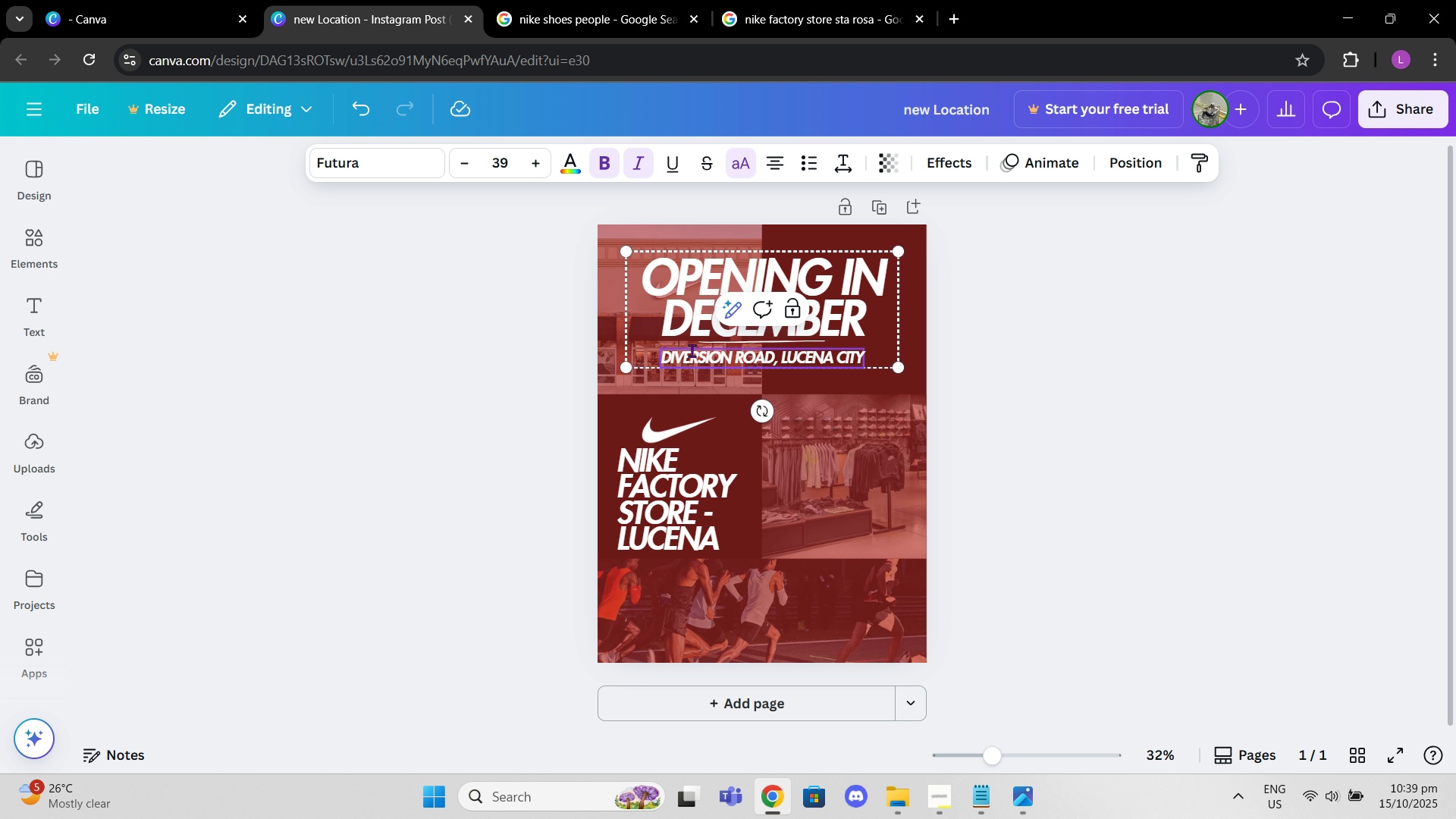 
left_click([1139, 378])
 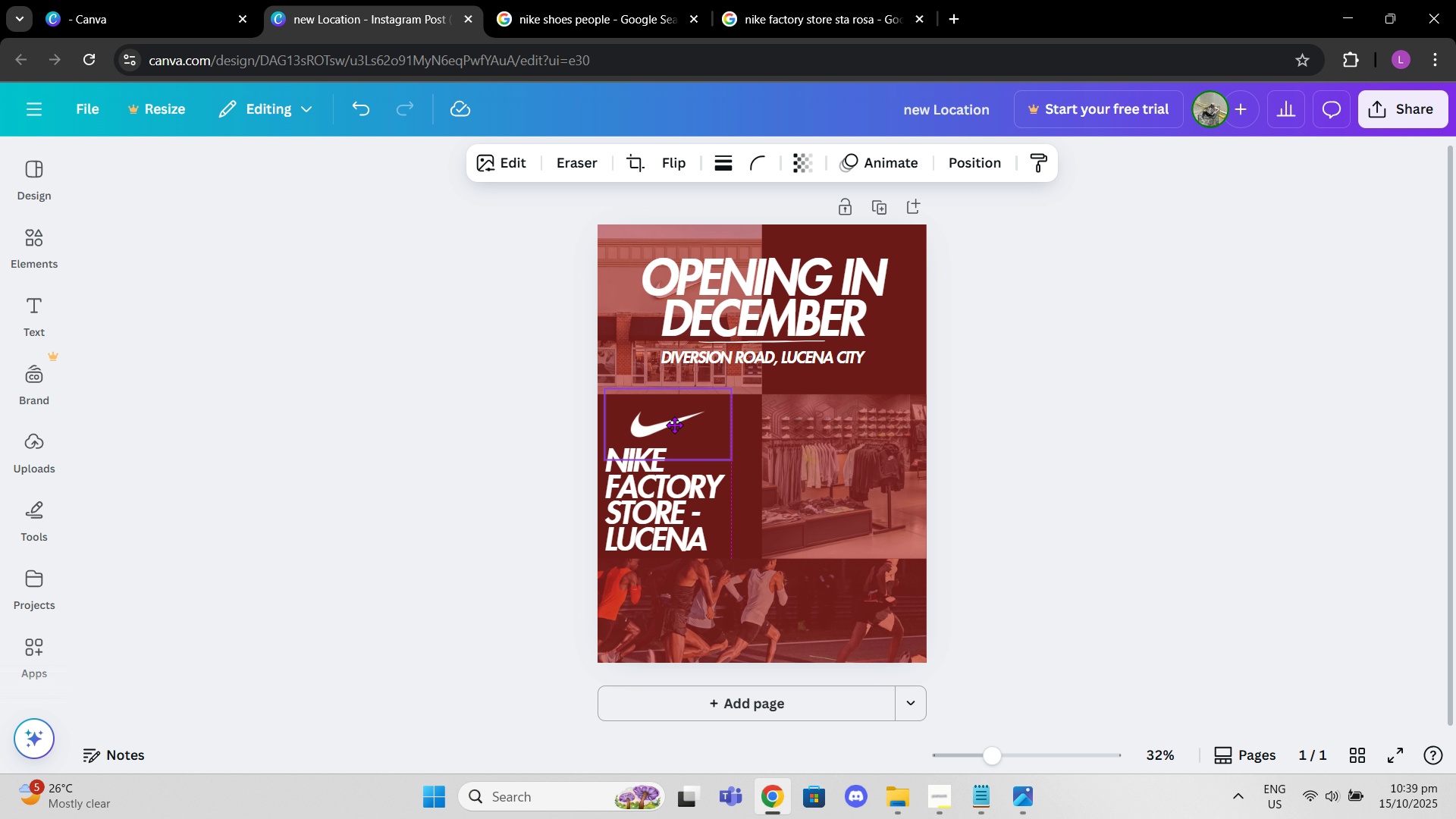 
wait(9.53)
 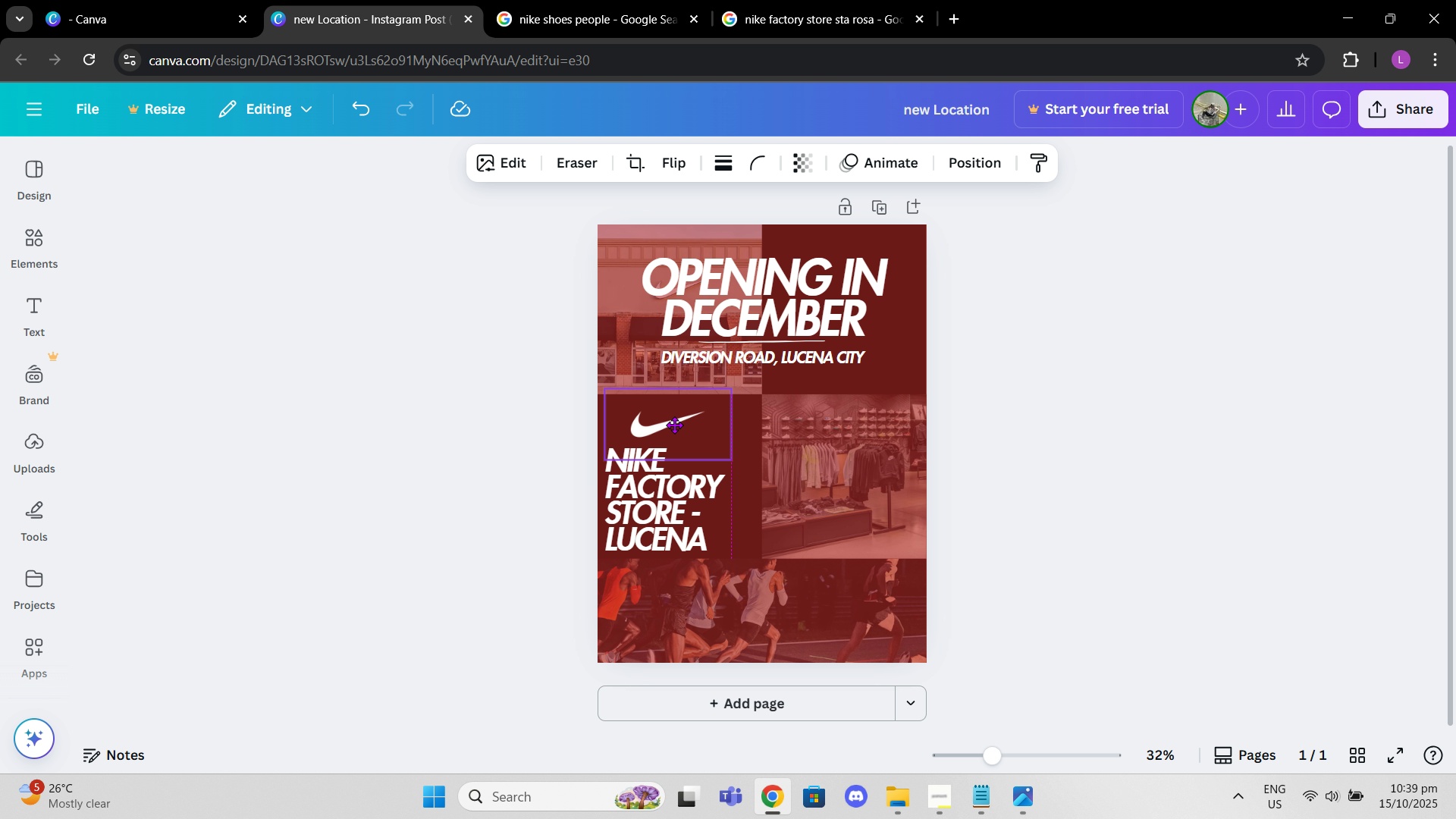 
left_click([863, 340])
 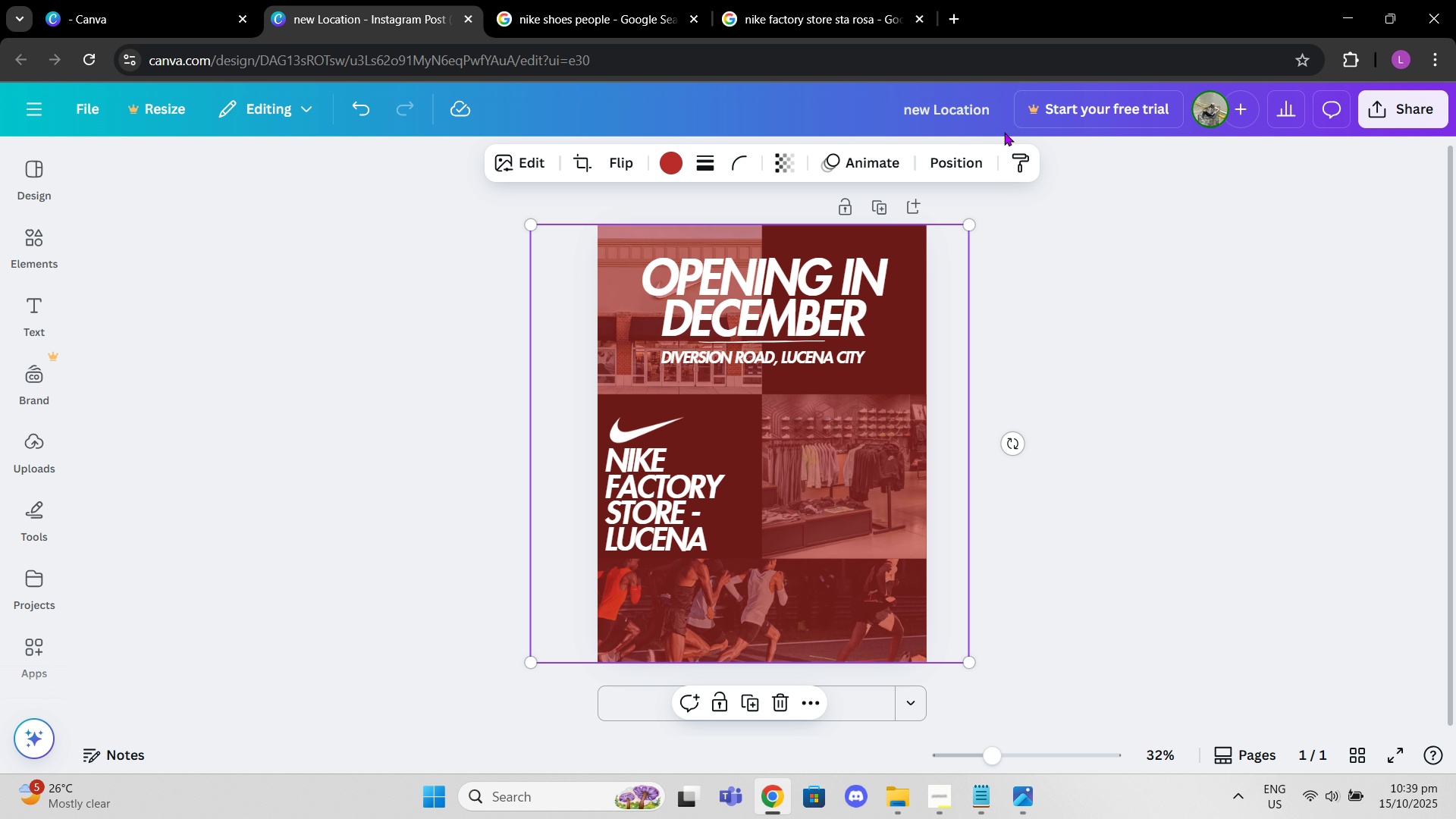 
left_click([949, 155])
 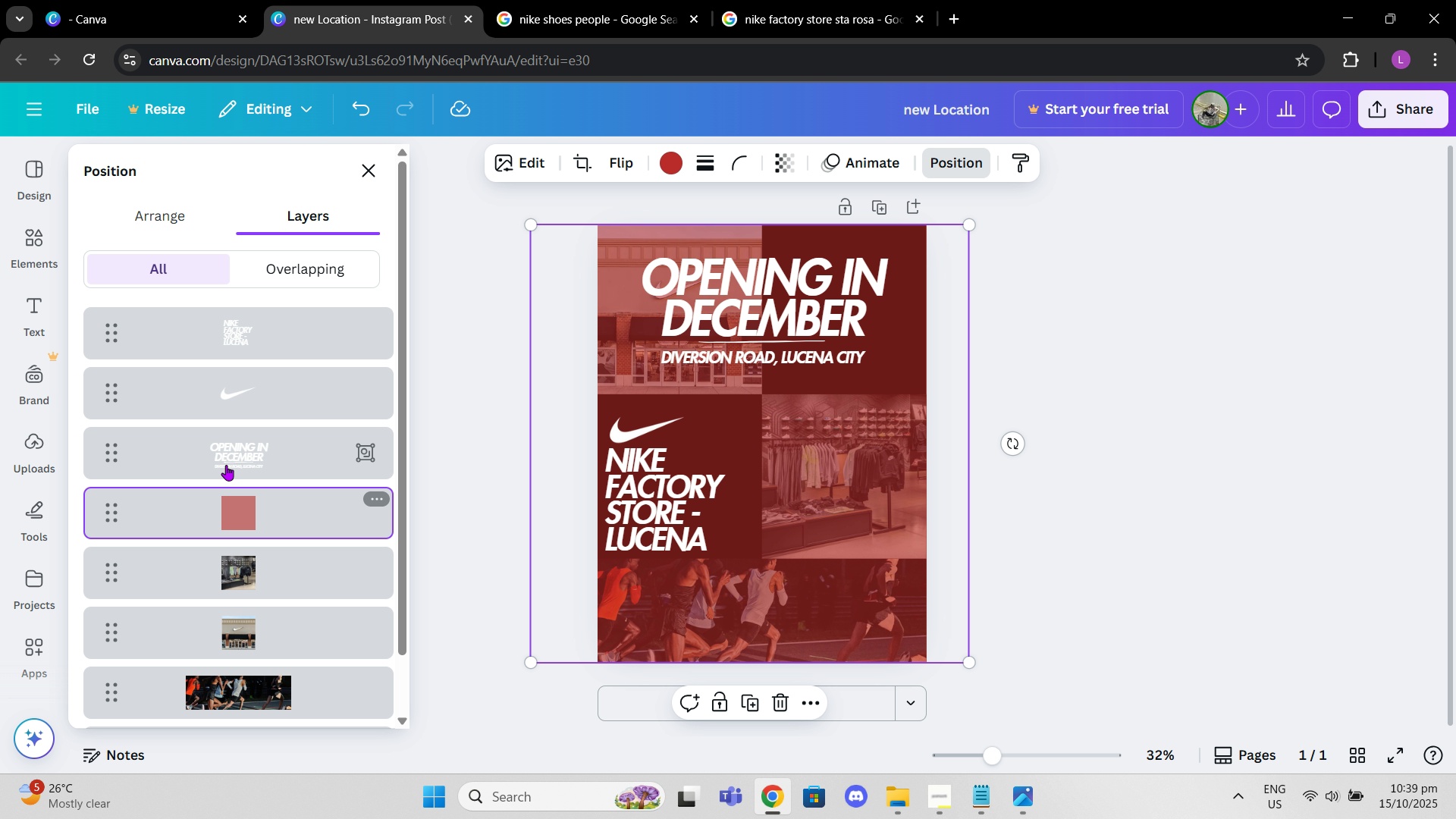 
scroll: coordinate [277, 593], scroll_direction: down, amount: 1.0
 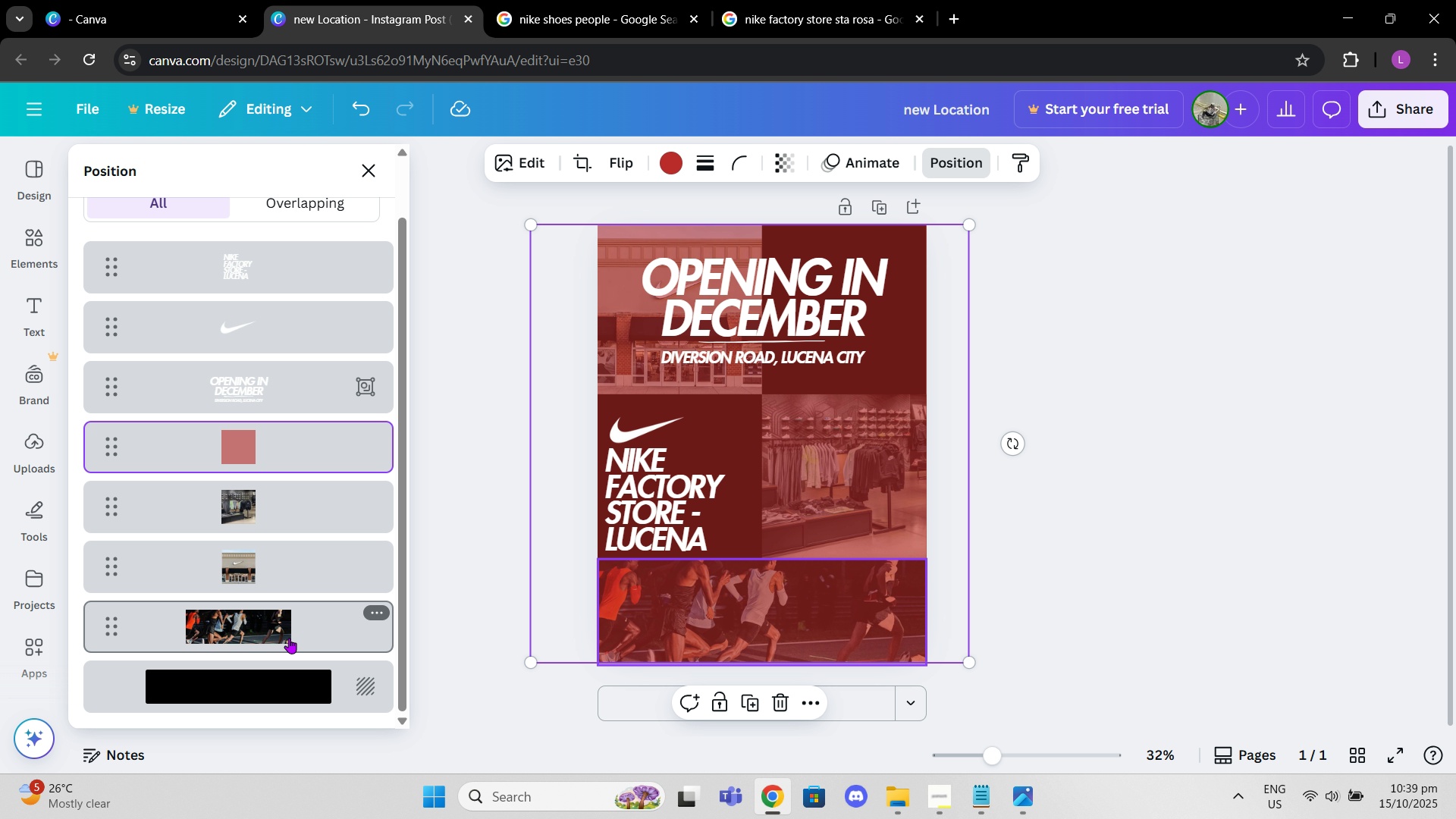 
left_click([289, 638])
 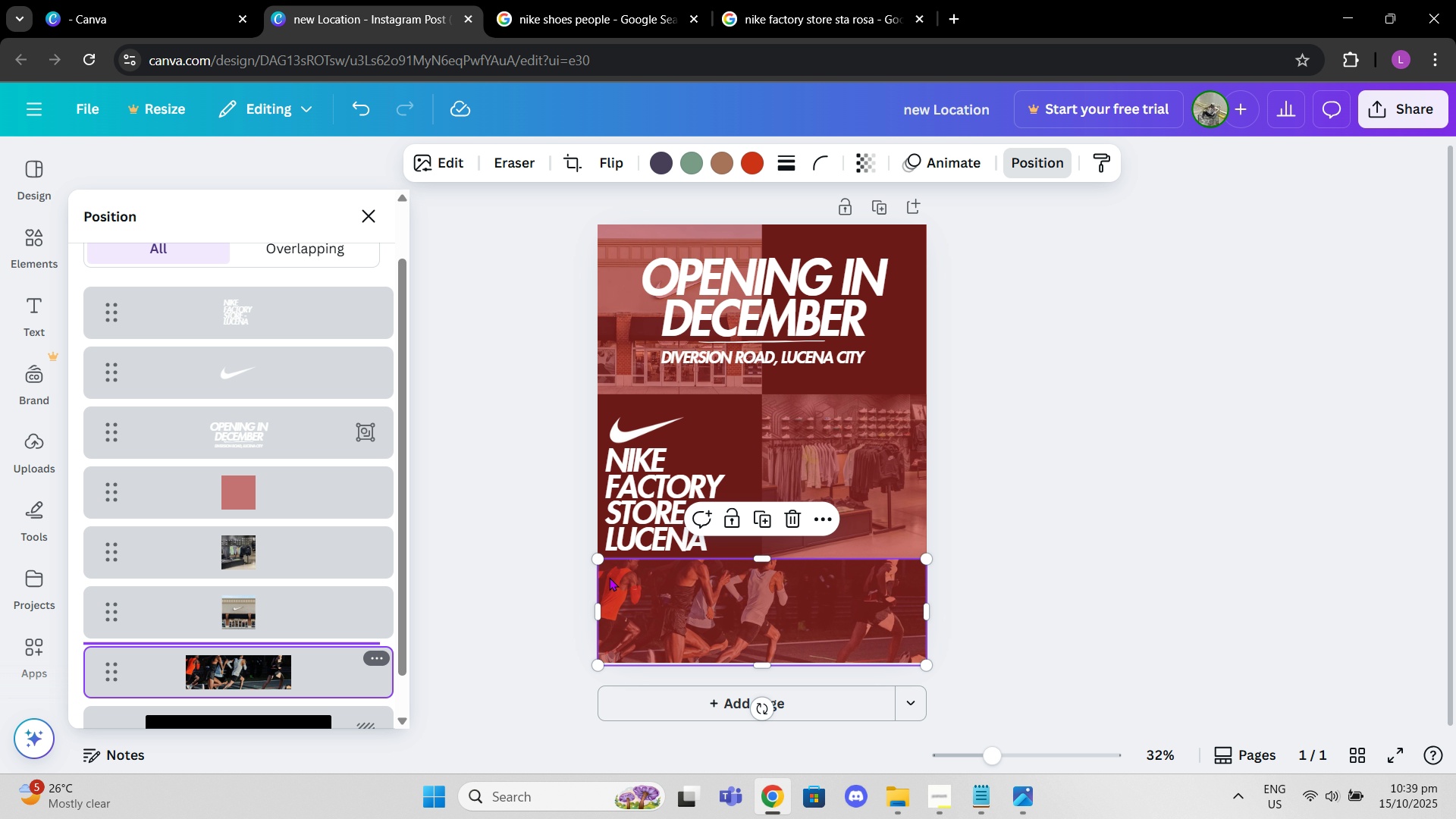 
left_click([794, 517])
 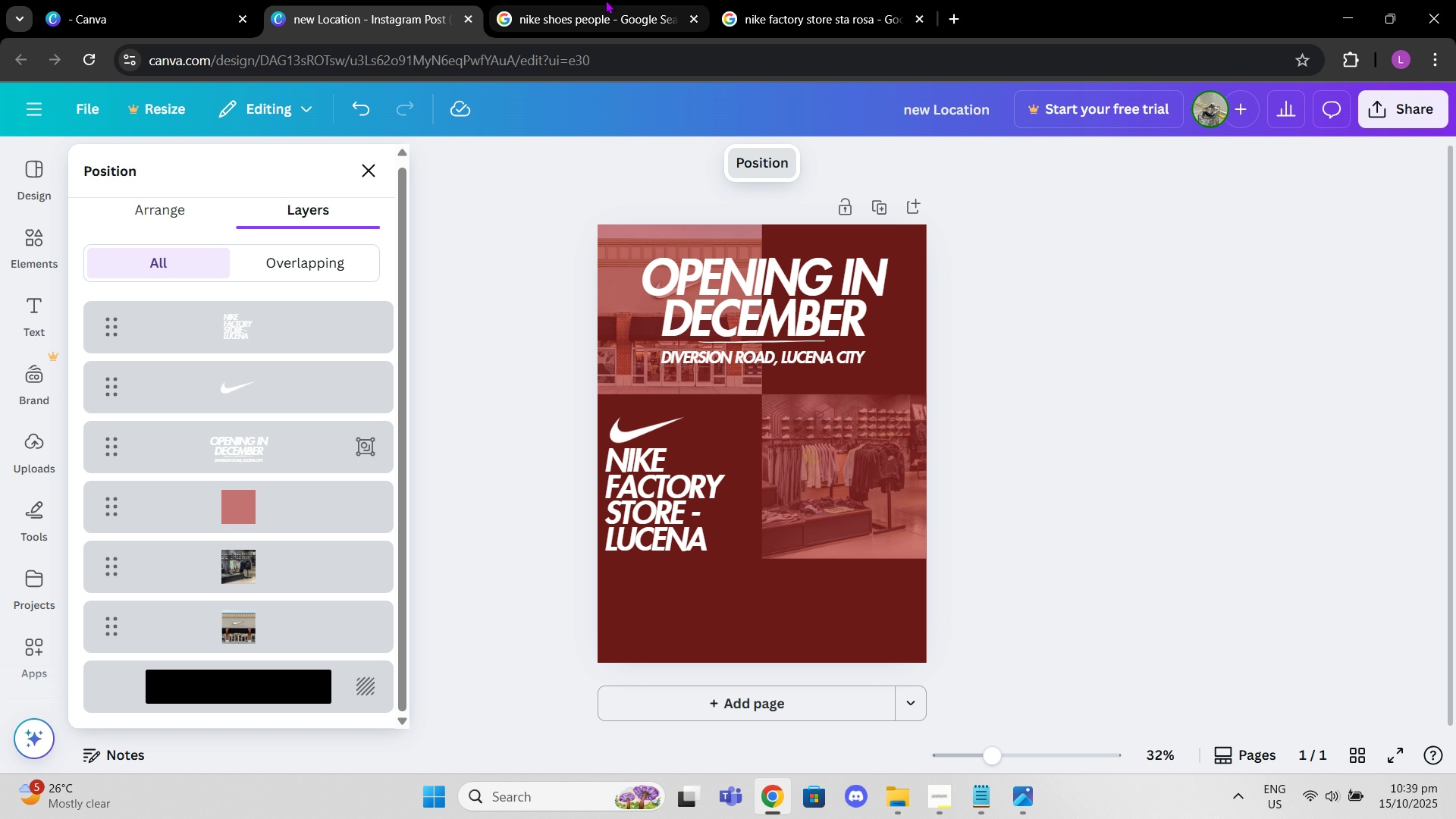 
left_click([542, 0])
 